 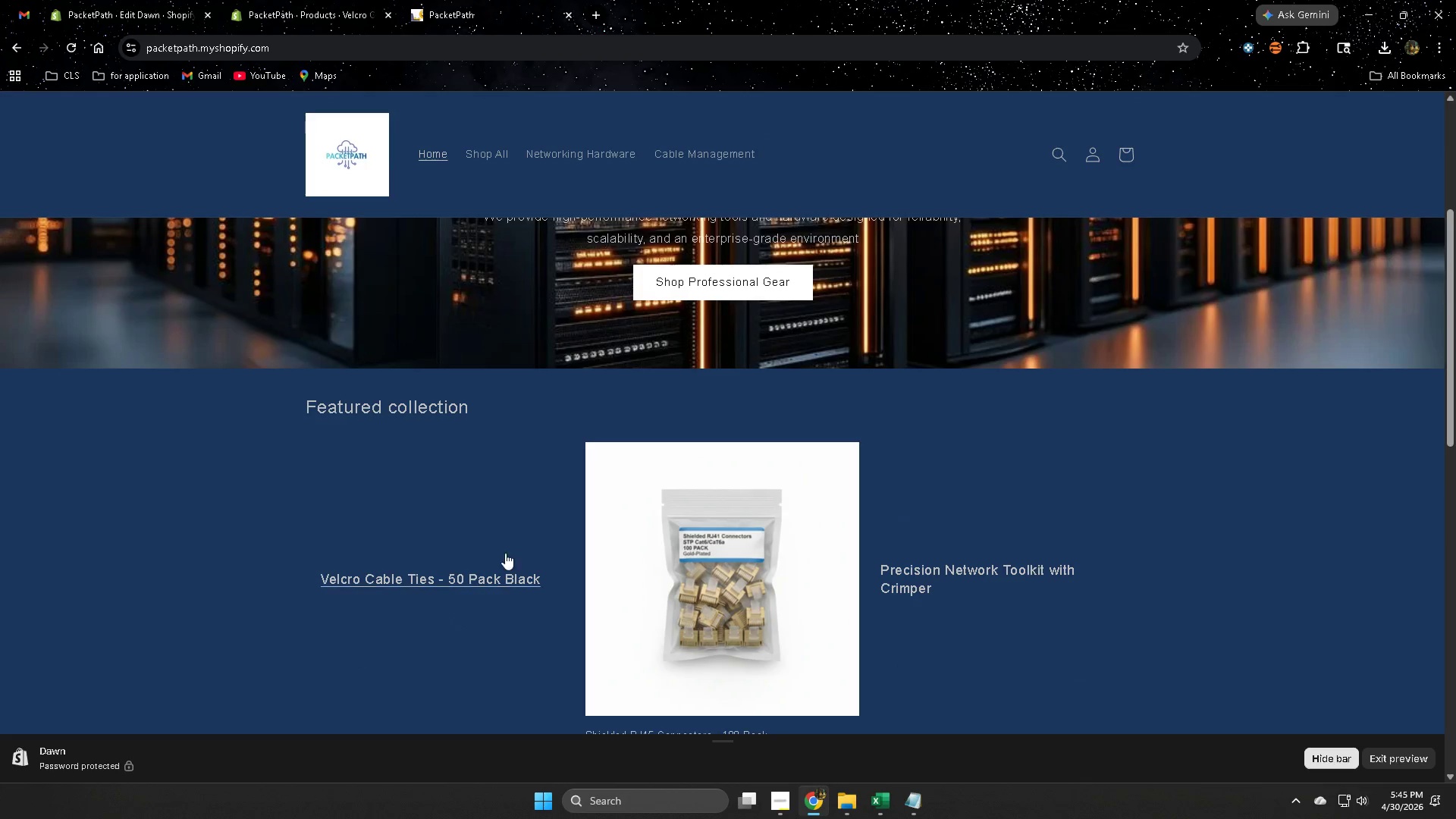 
scroll: coordinate [352, 568], scroll_direction: down, amount: 3.0
 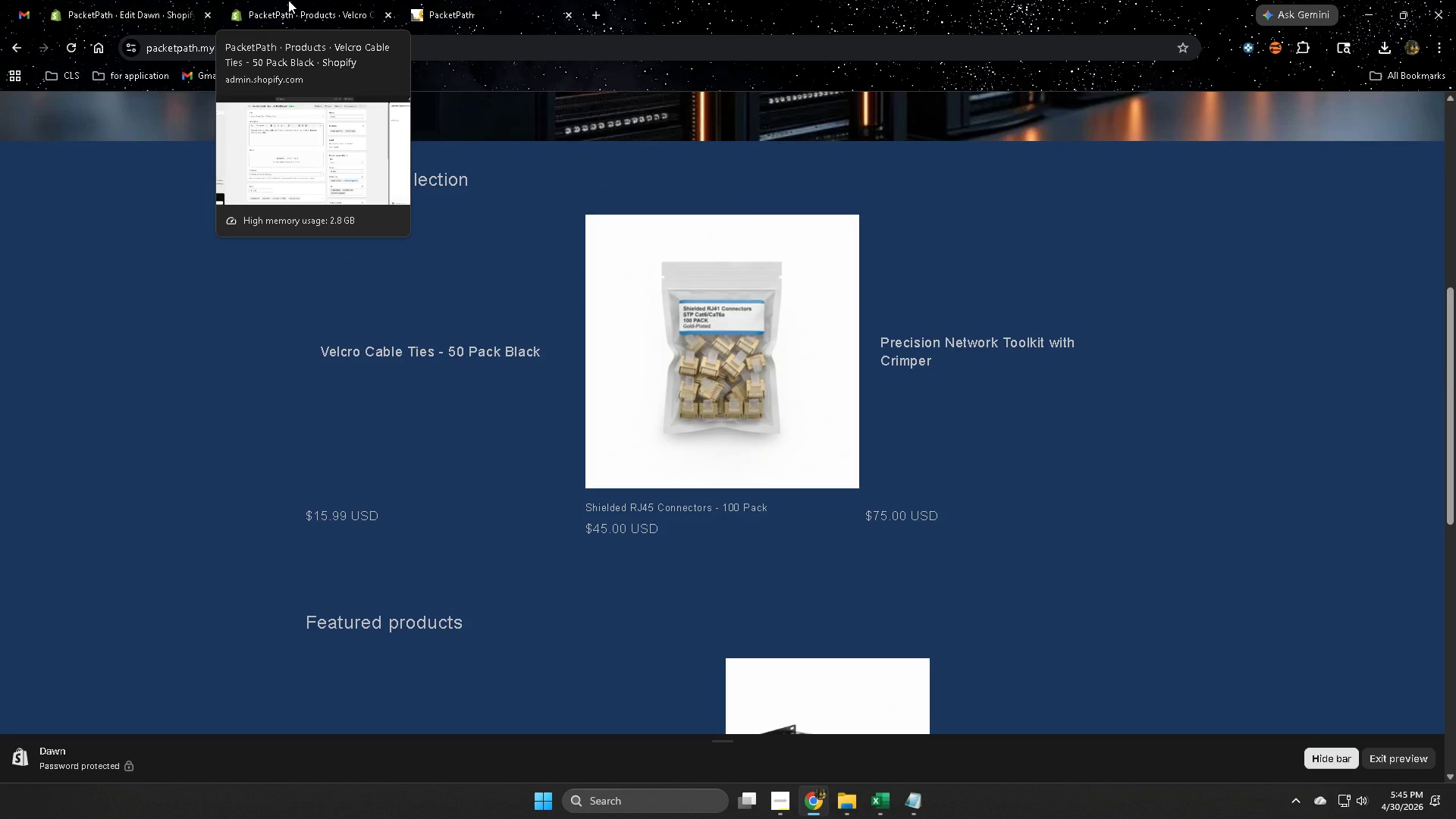 
left_click([288, 0])
 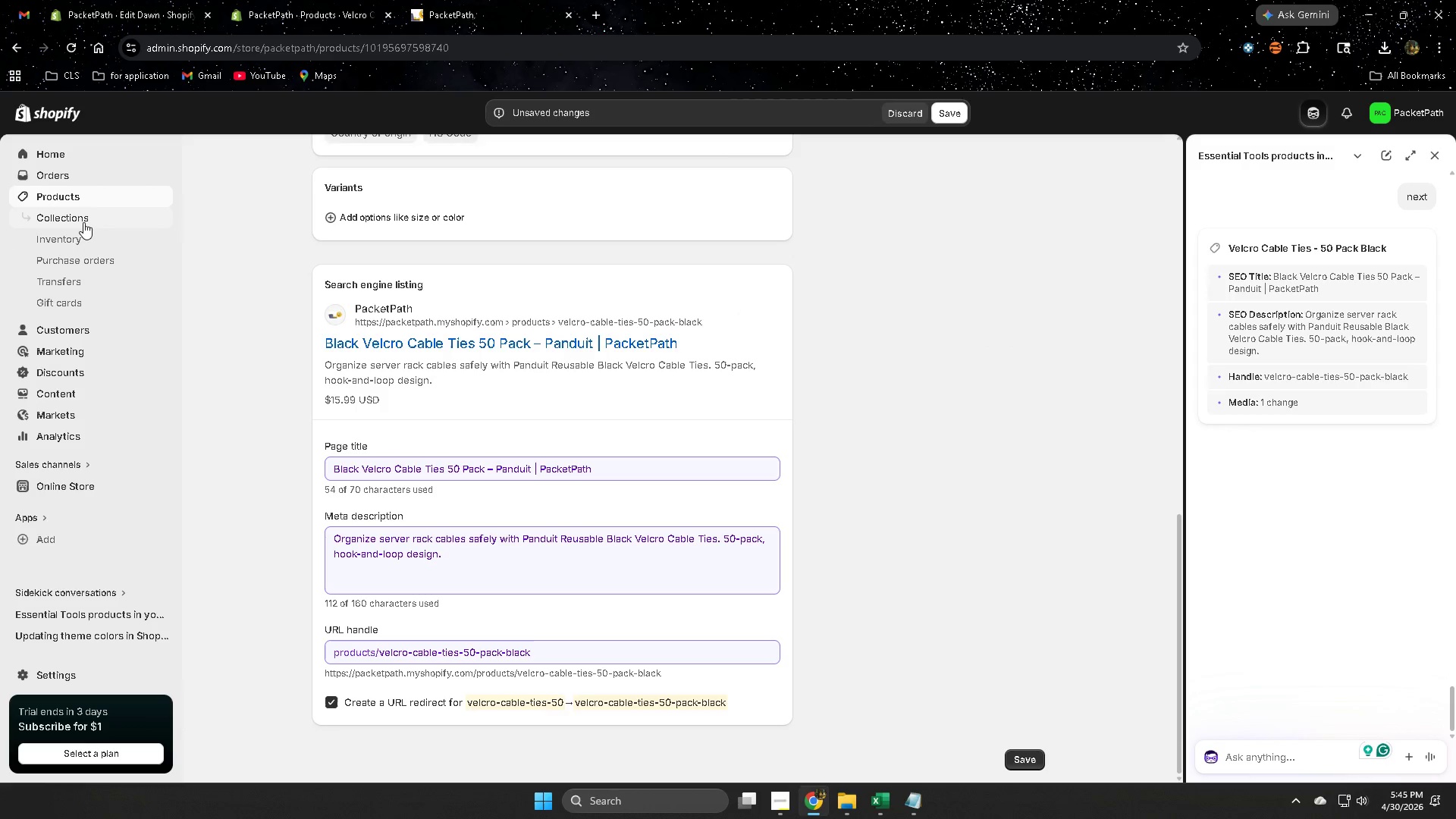 
scroll: coordinate [269, 594], scroll_direction: up, amount: 13.0
 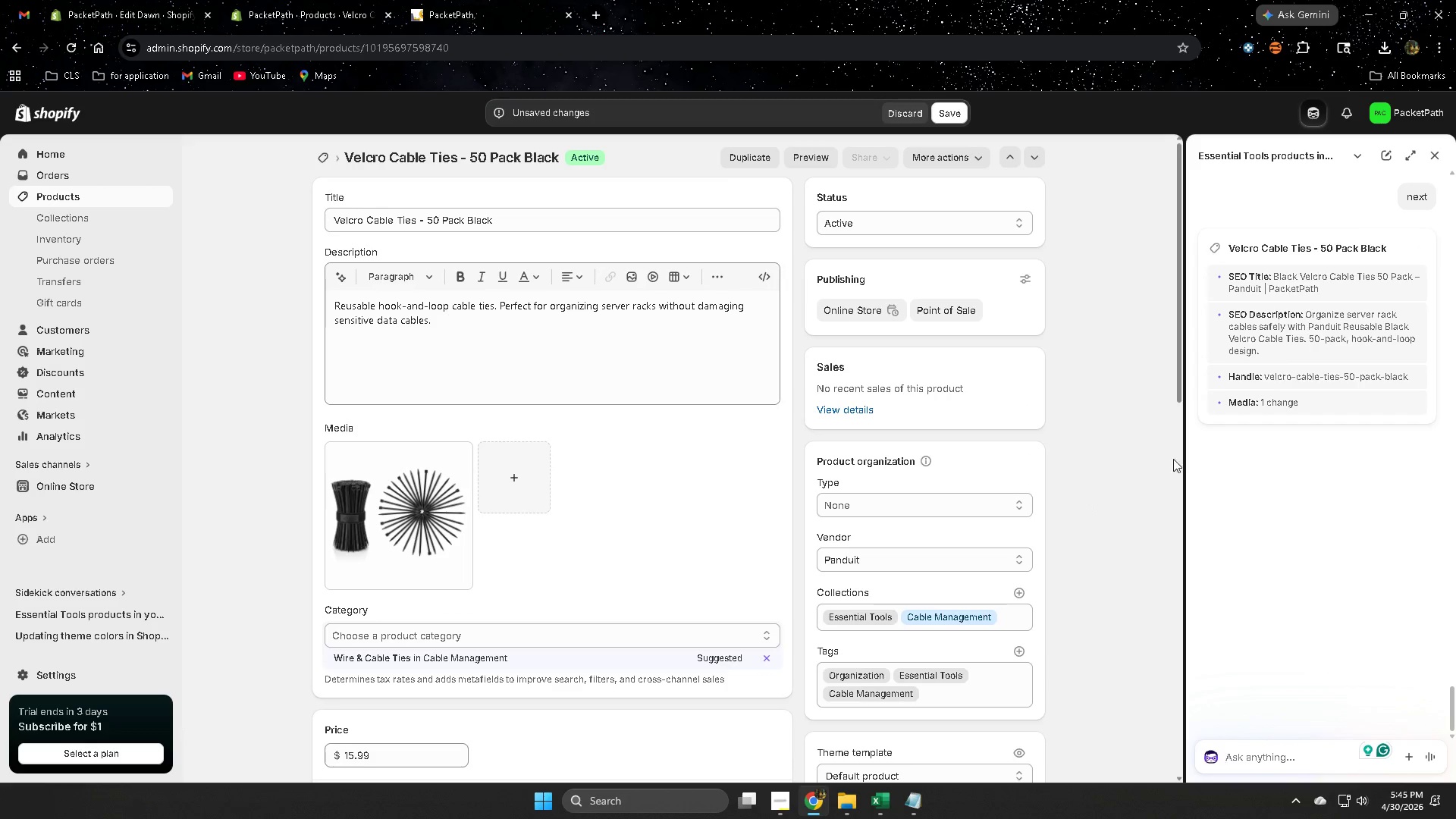 
left_click([1438, 152])
 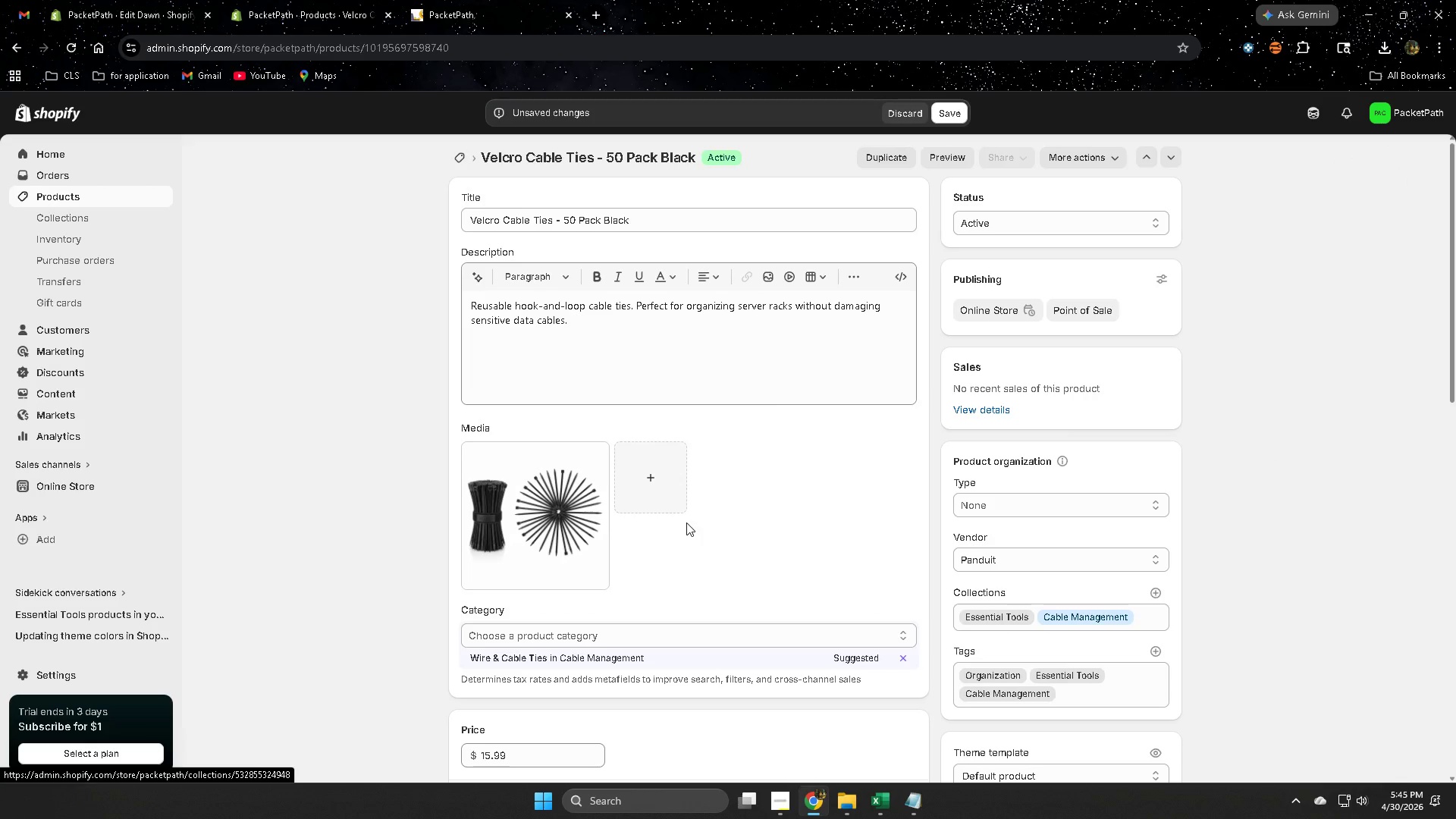 
left_click([524, 507])
 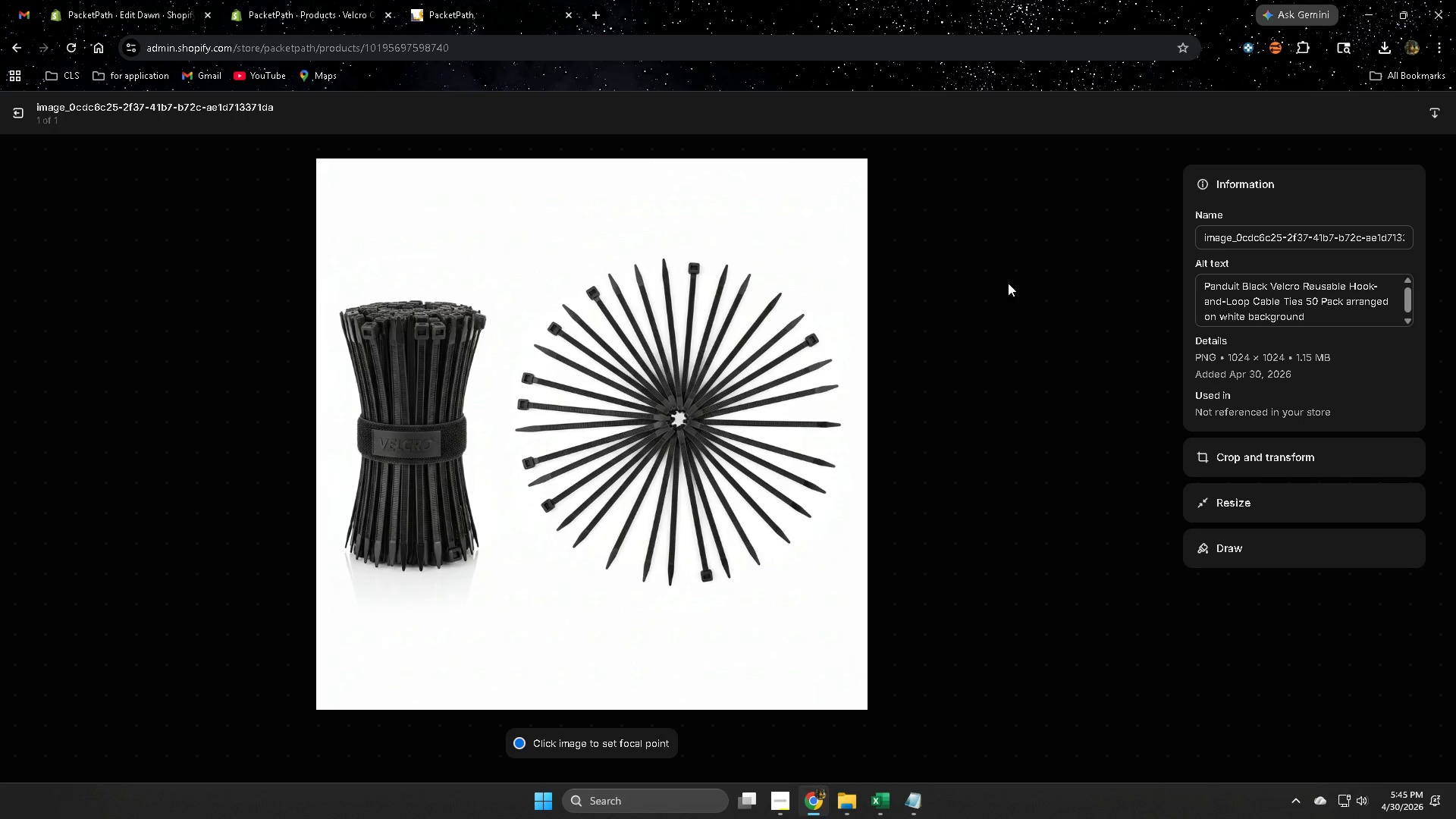 
wait(8.58)
 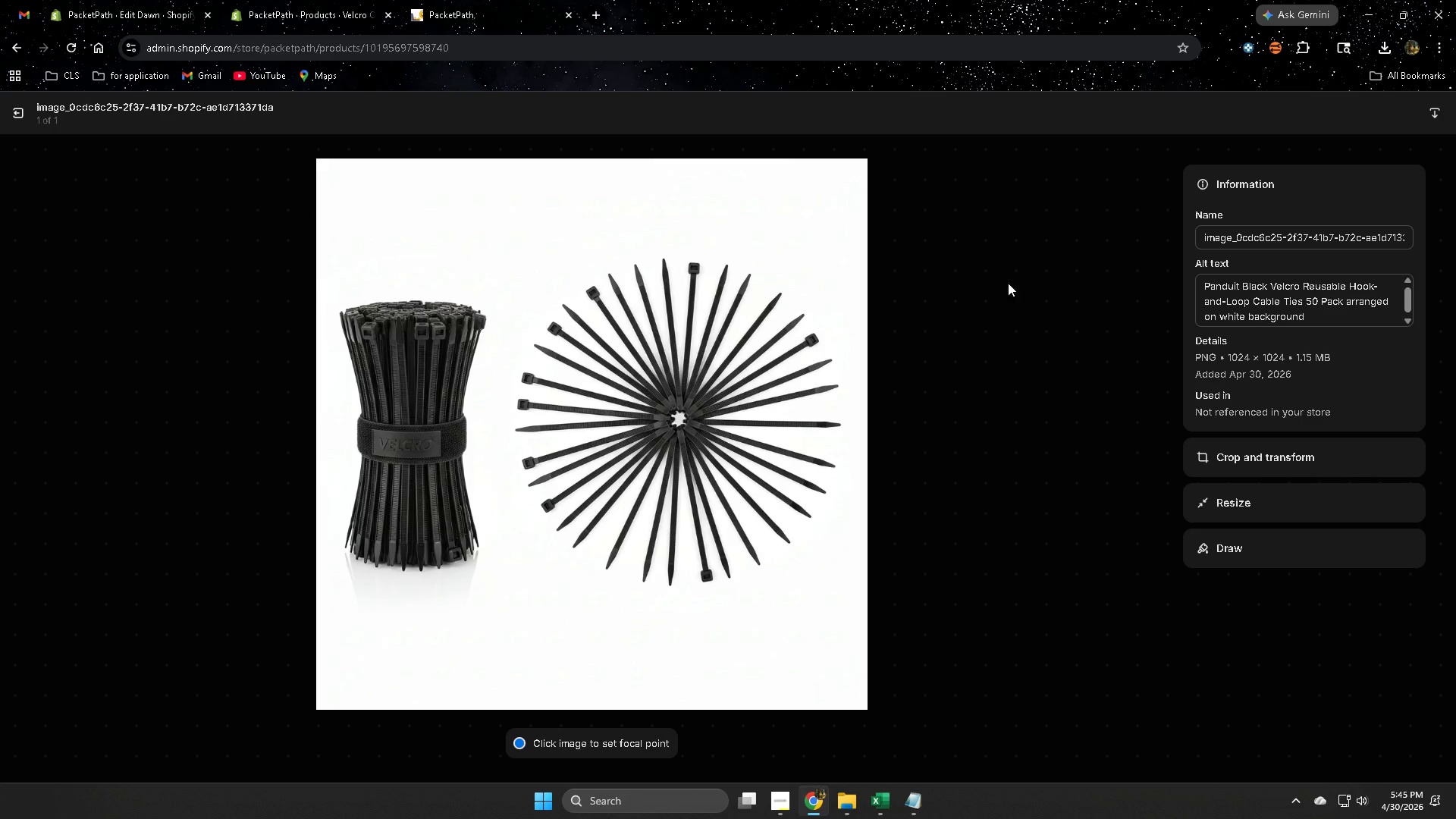 
left_click([12, 122])
 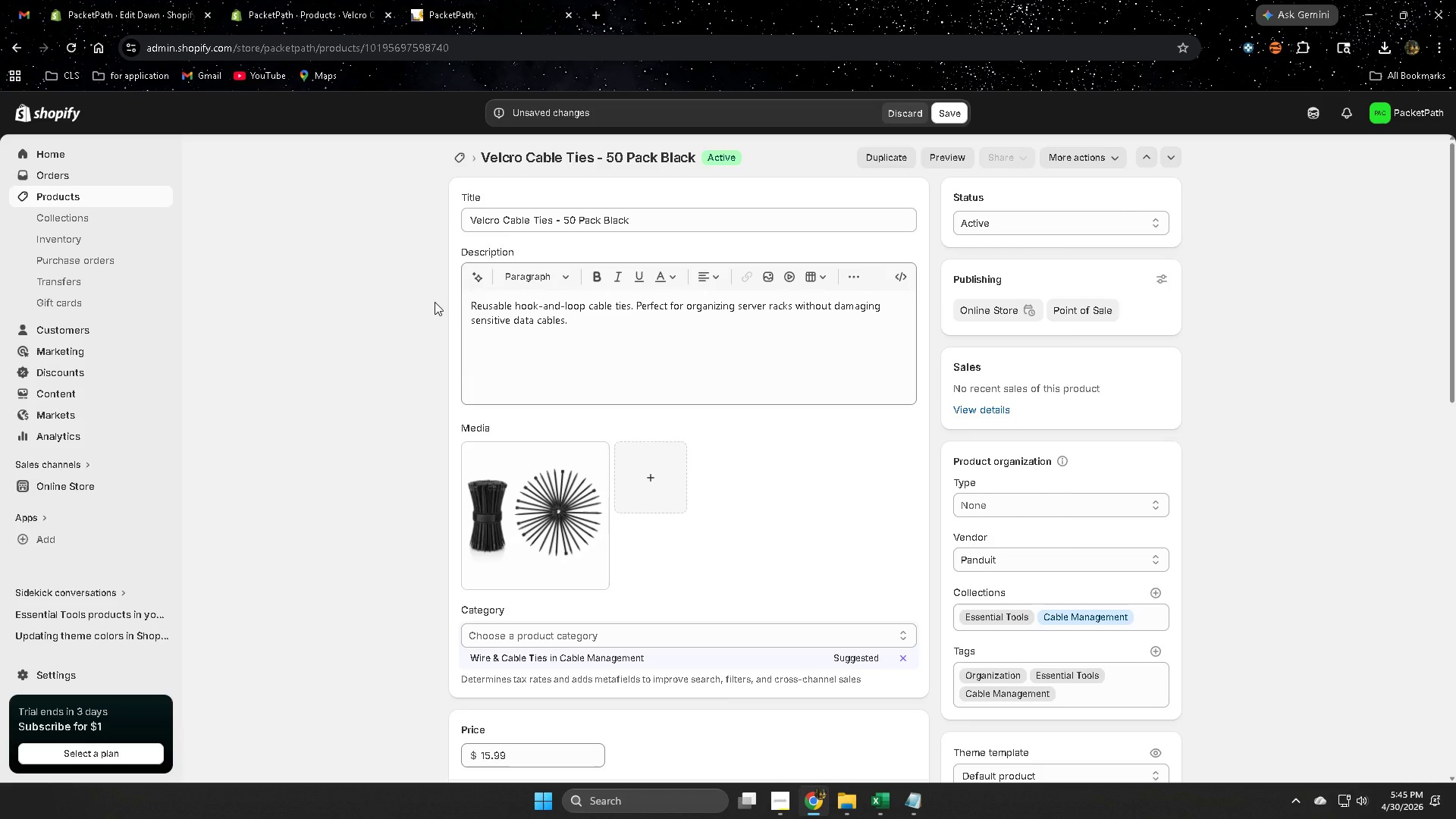 
mouse_move([547, 300])
 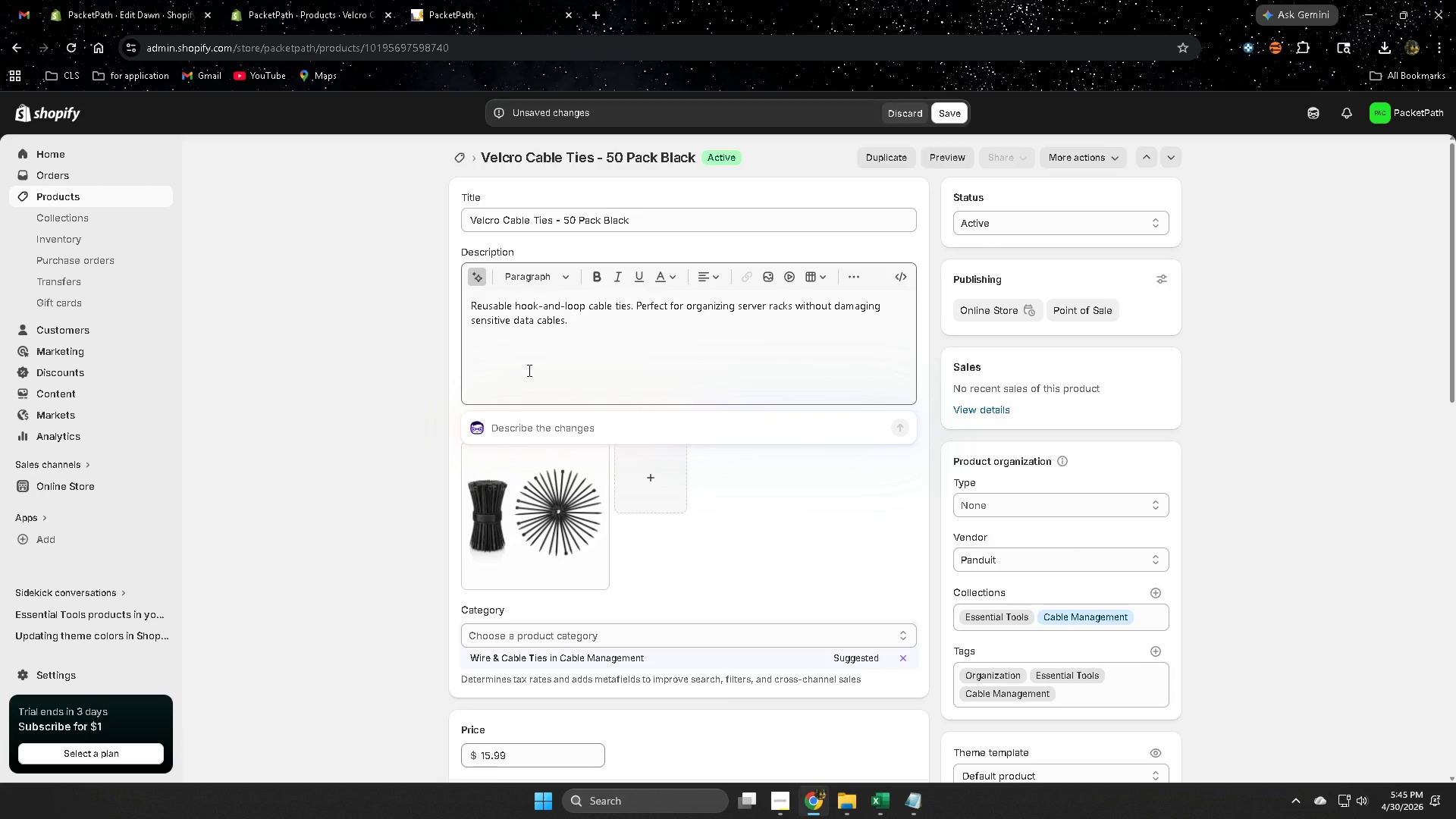 
type(make s)
key(Backspace)
type(descrp)
key(Backspace)
type(iption)
 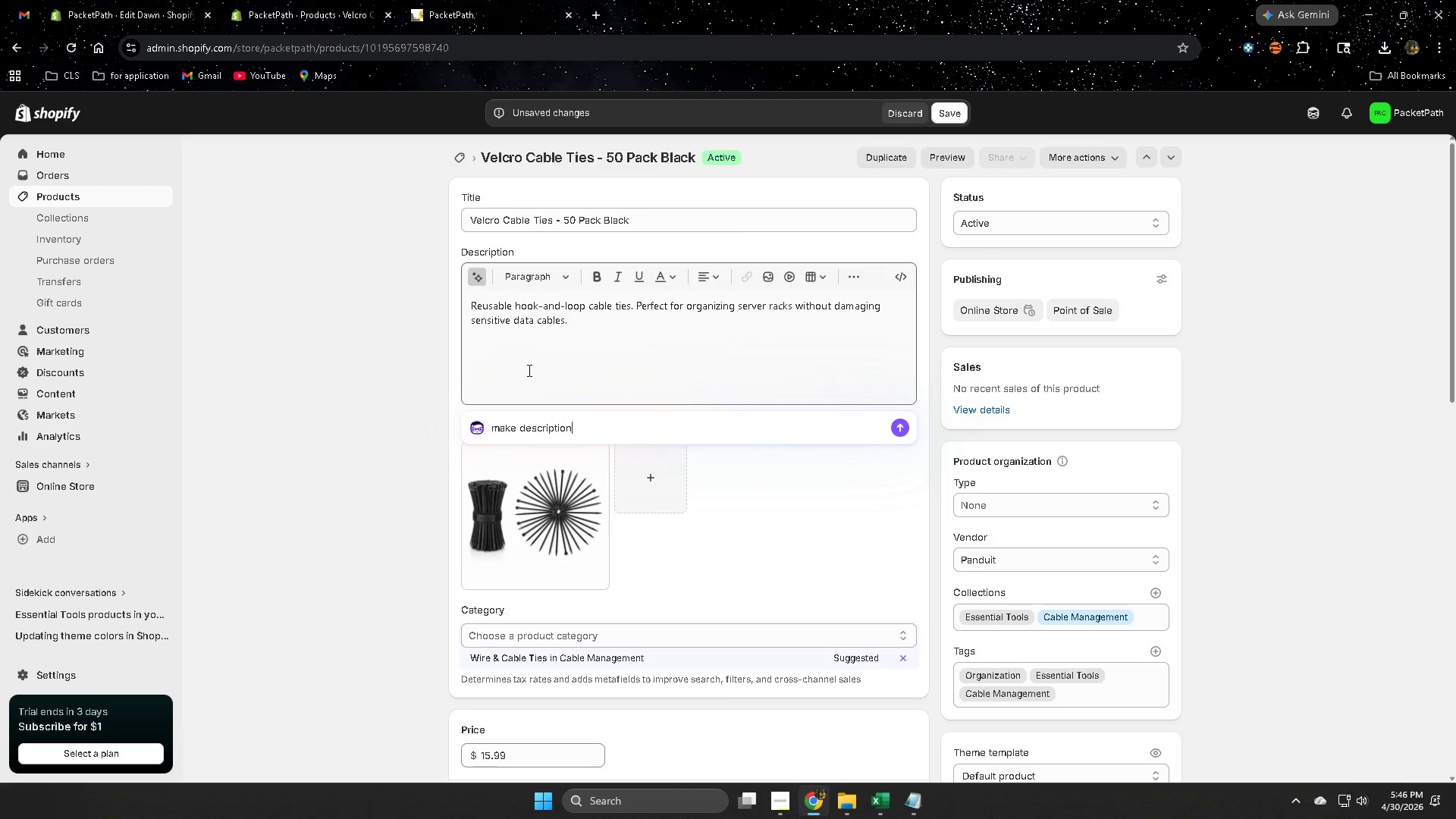 
key(Enter)
 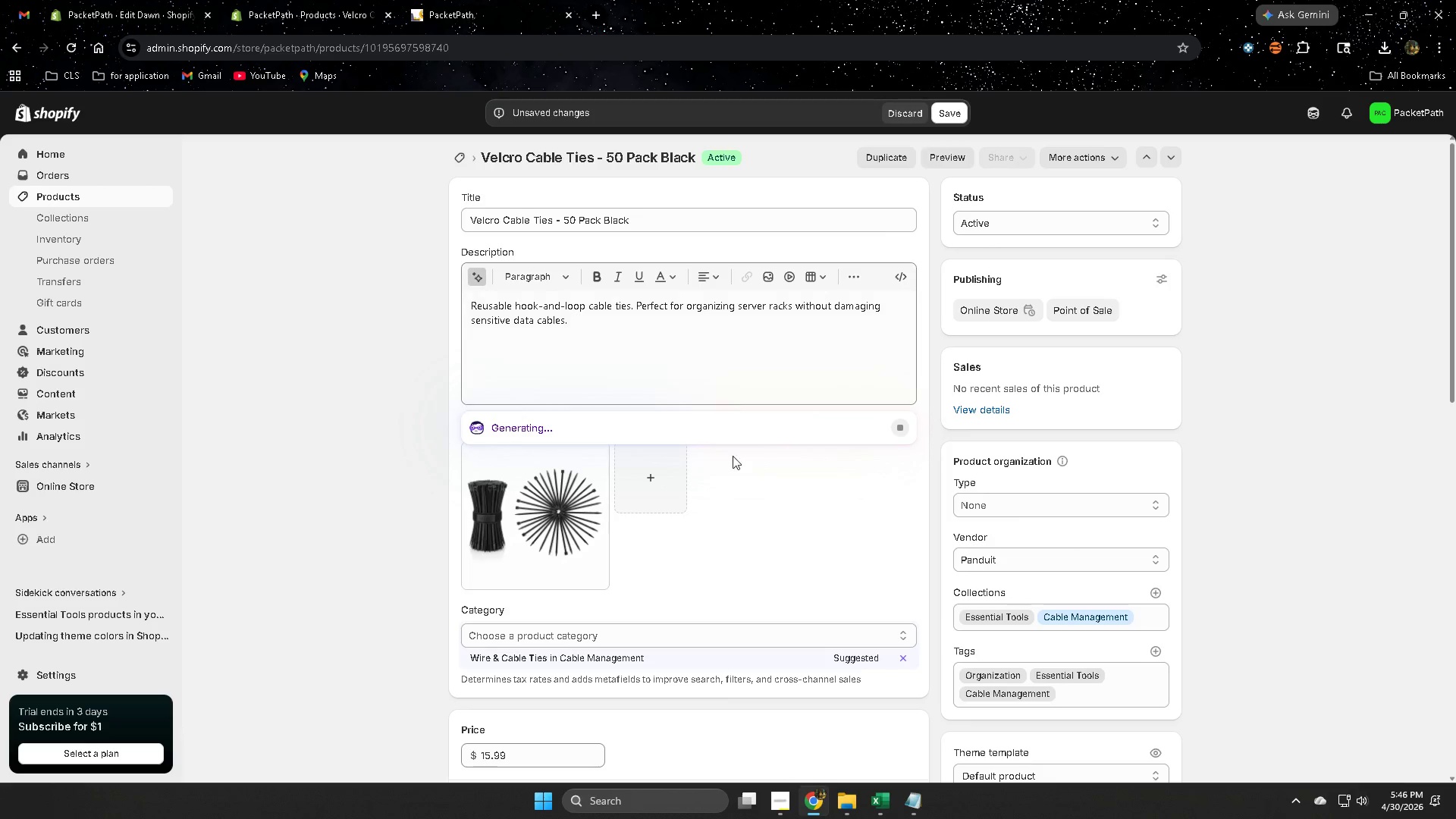 
left_click([538, 517])
 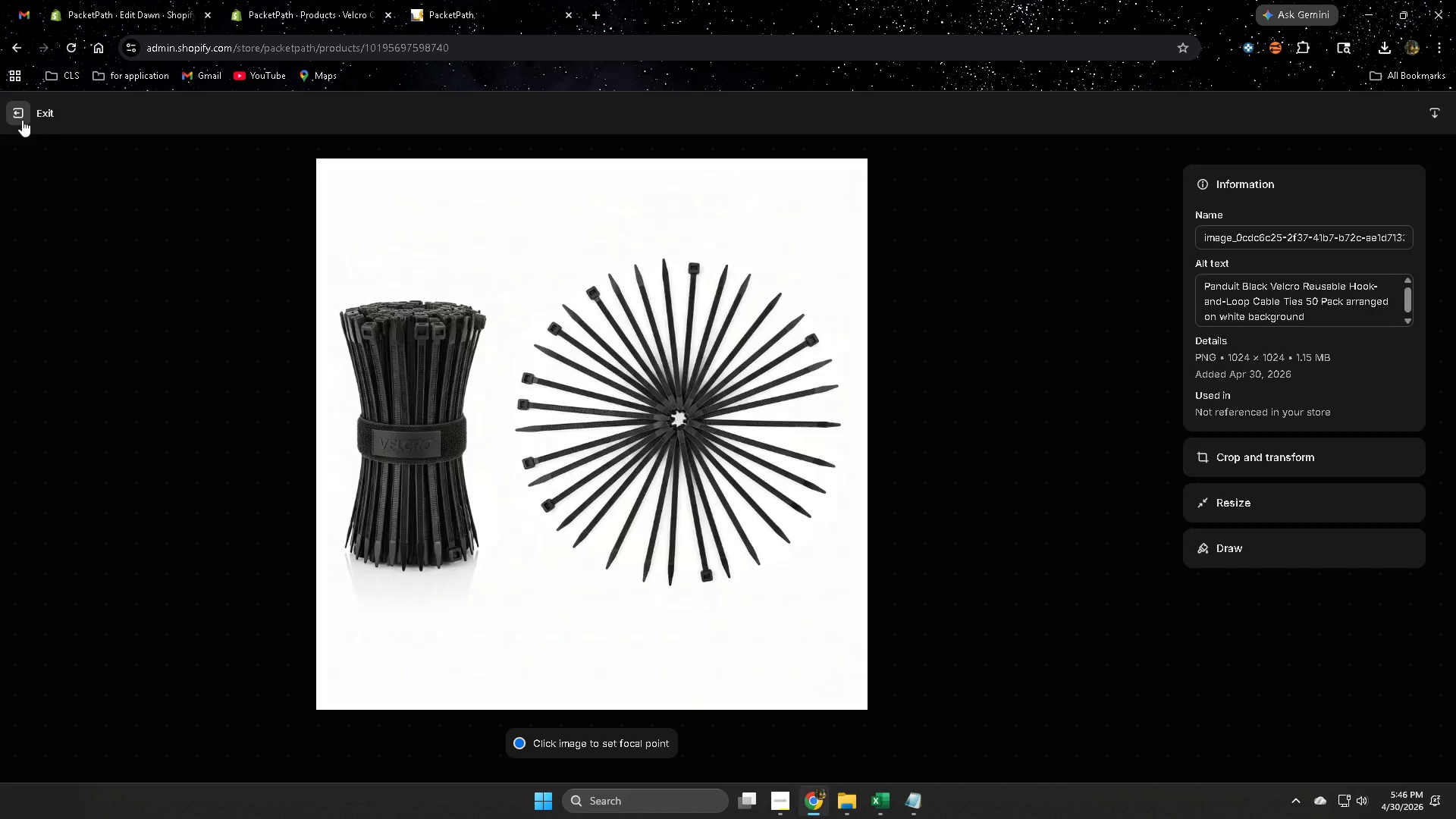 
left_click([22, 120])
 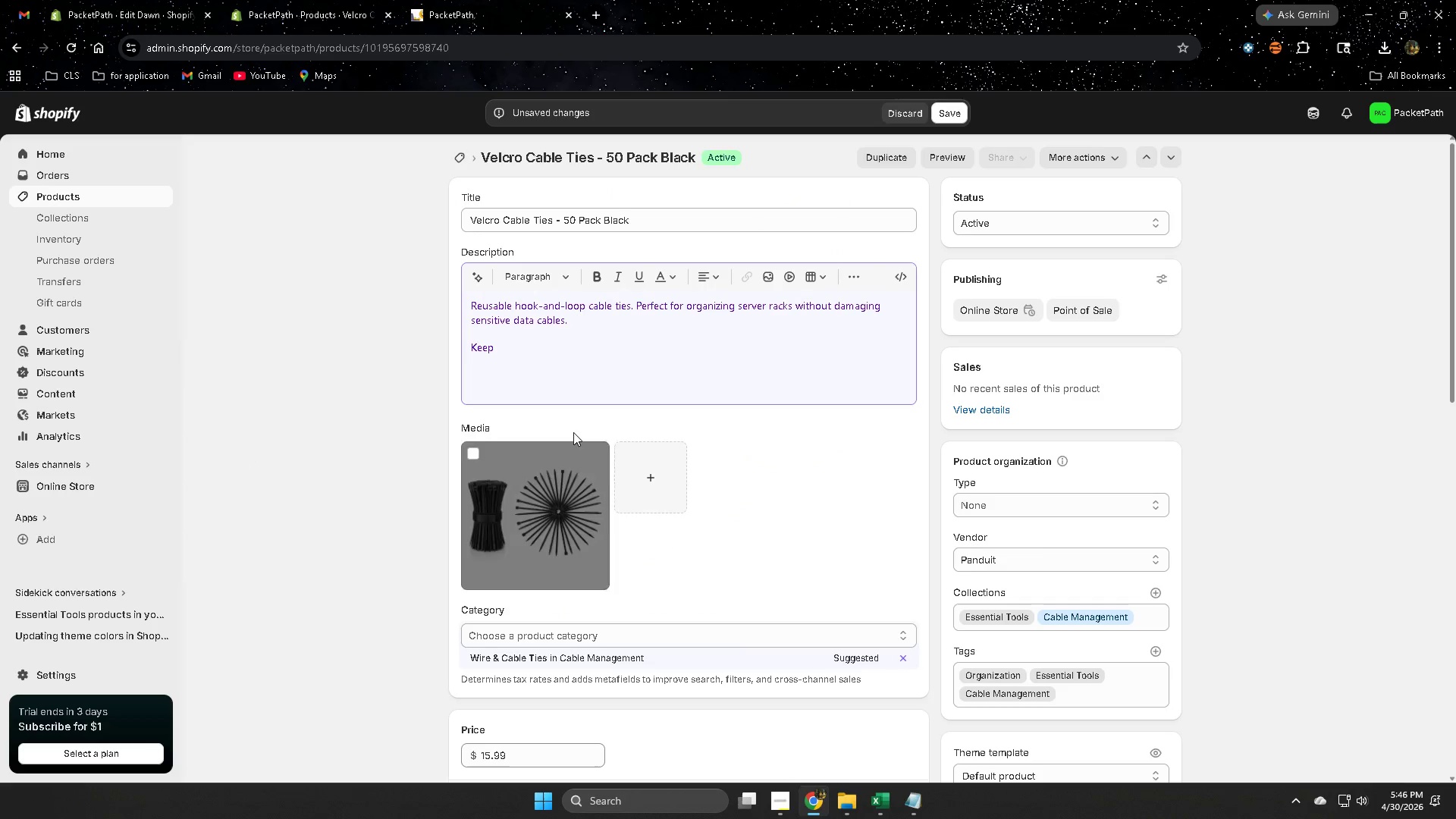 
left_click([541, 351])
 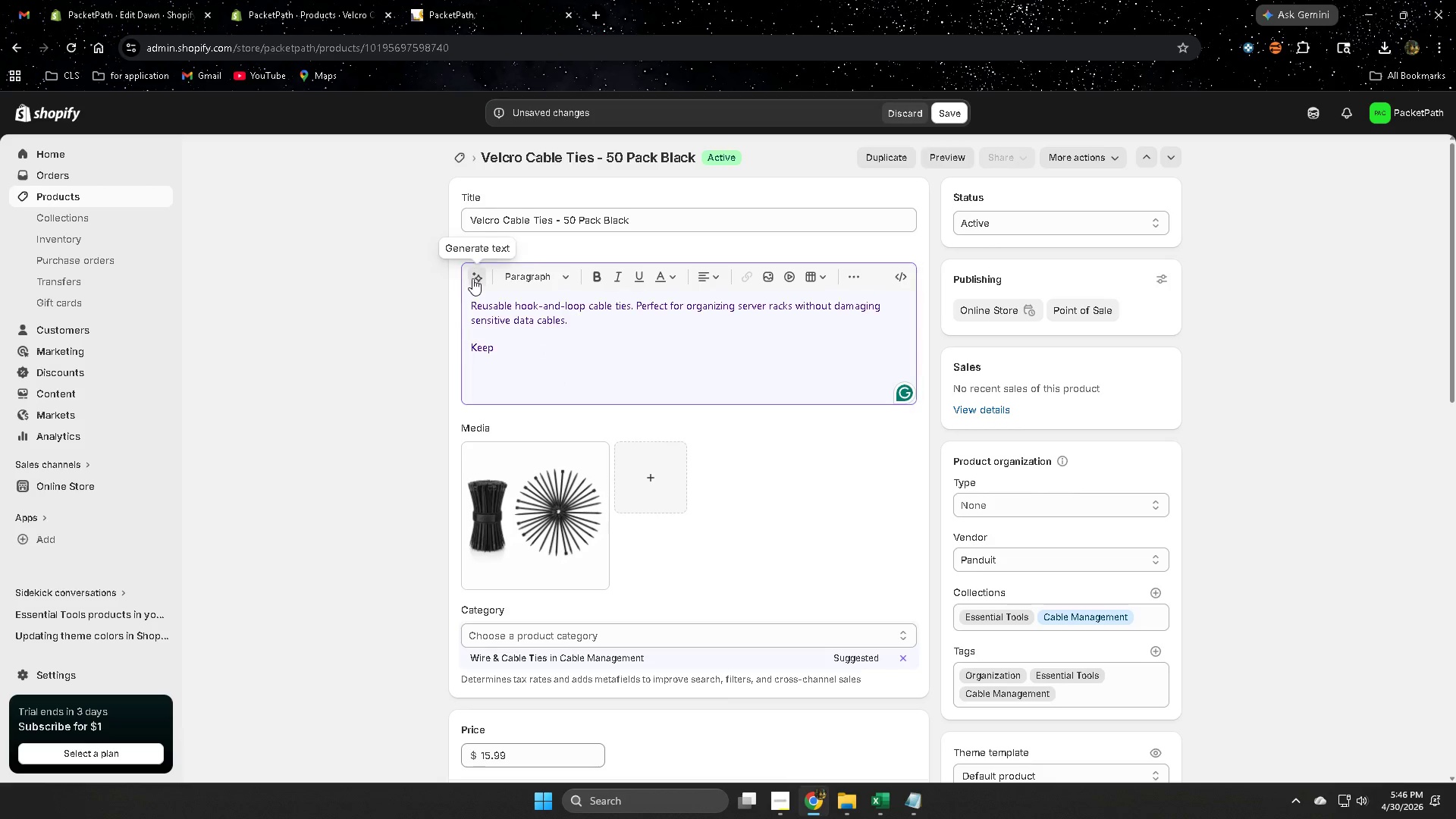 
left_click([639, 420])
 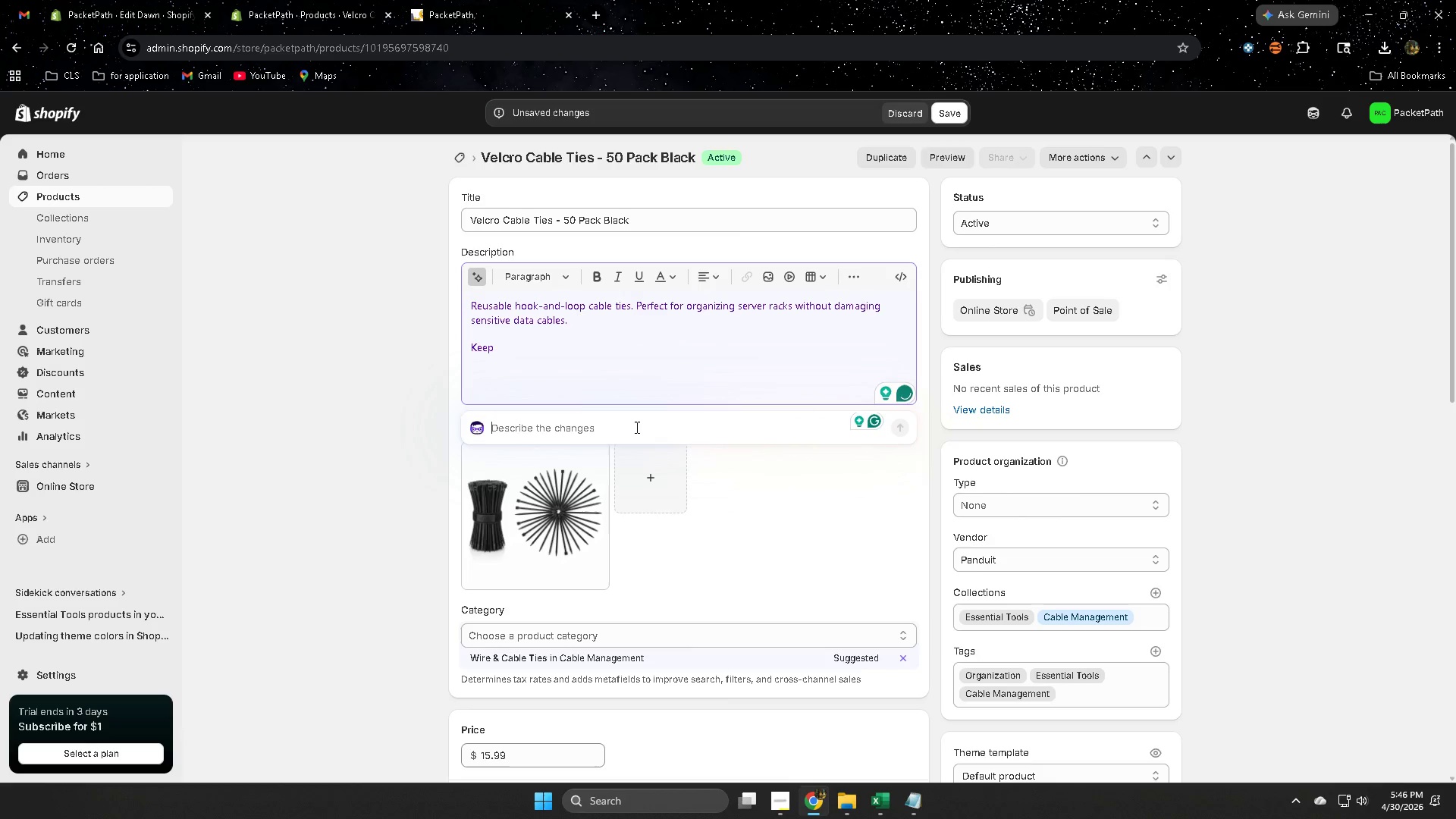 
type(make description)
 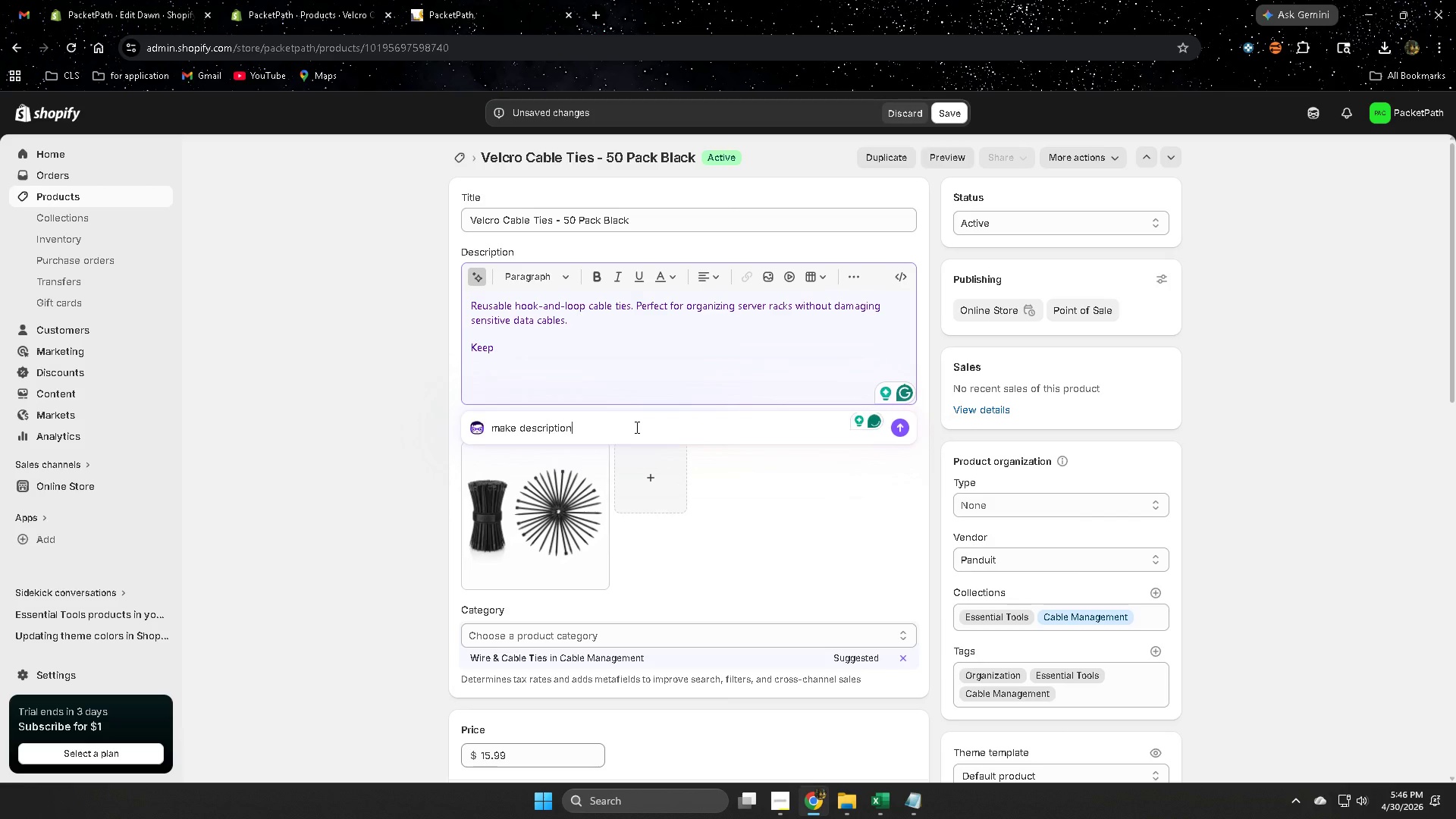 
key(Enter)
 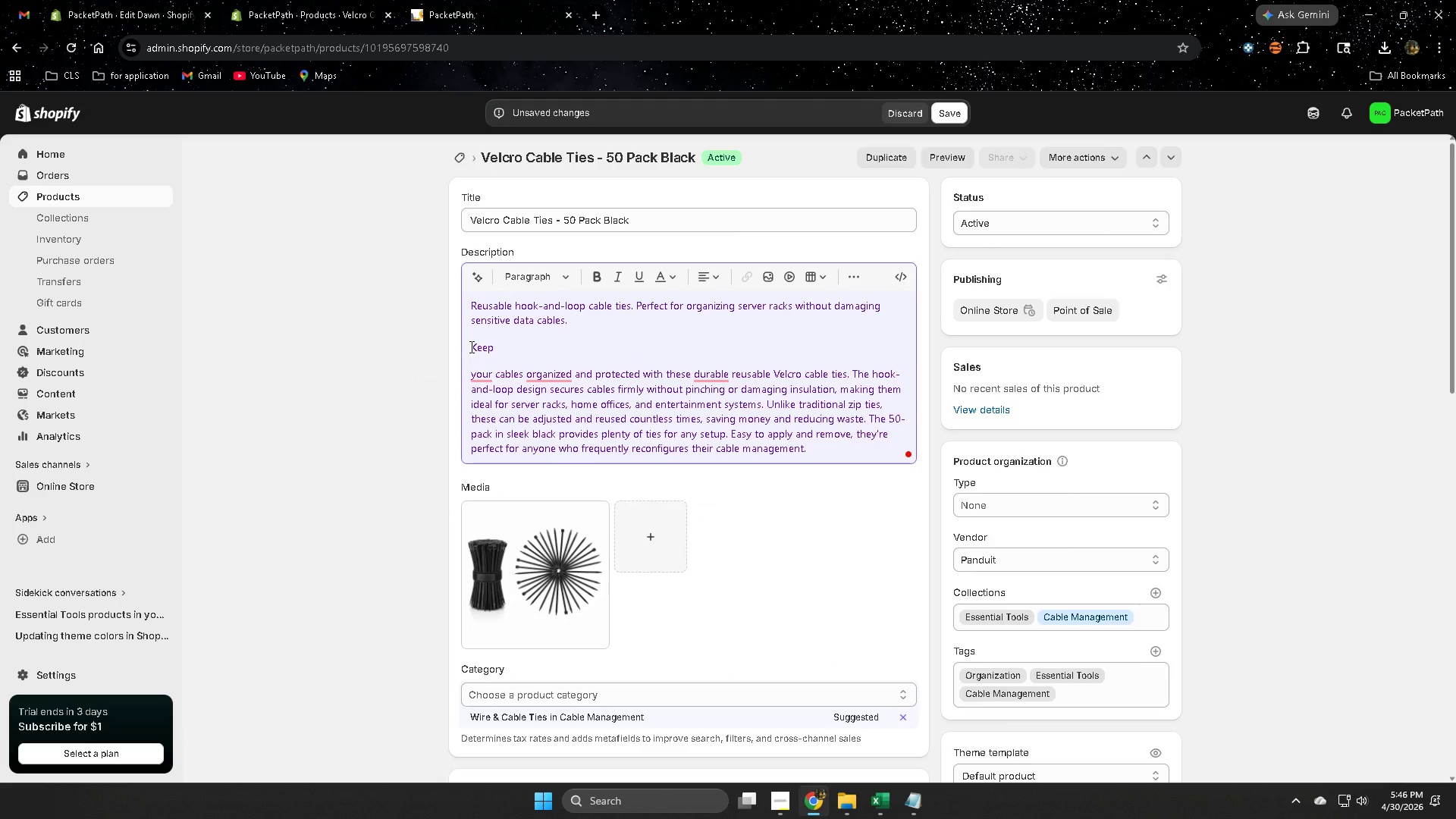 
wait(7.81)
 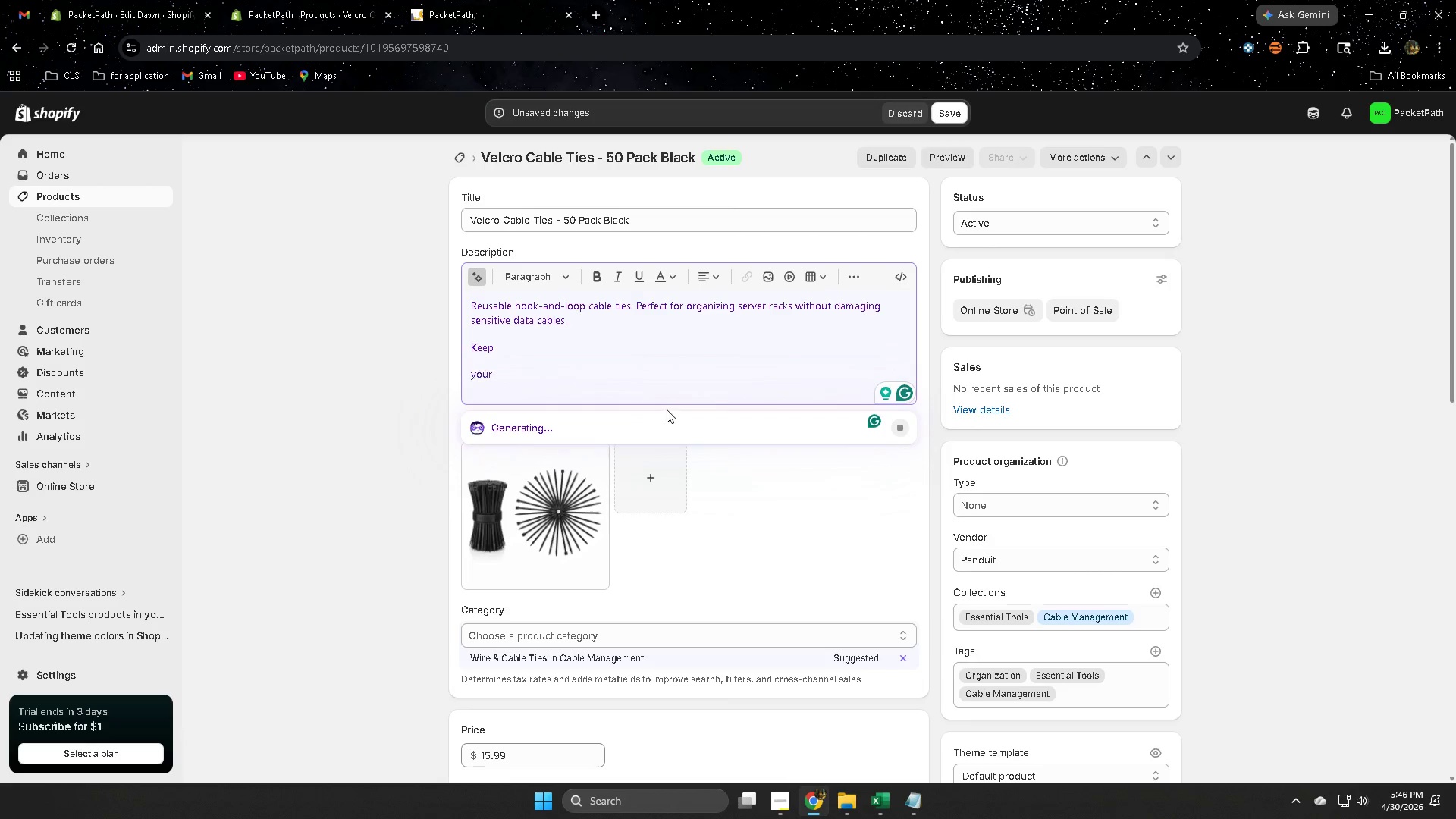 
left_click([468, 374])
 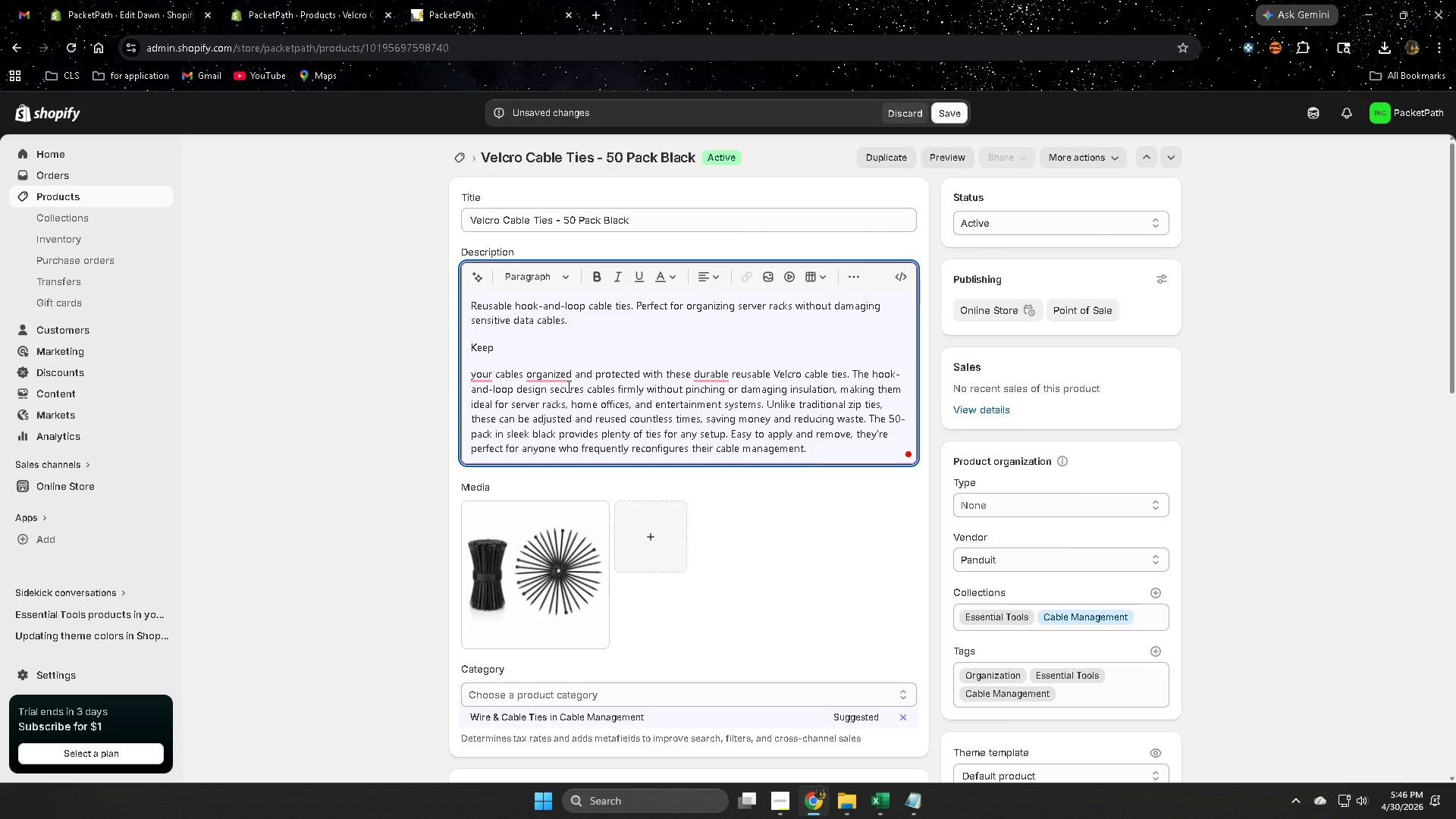 
key(Backspace)
 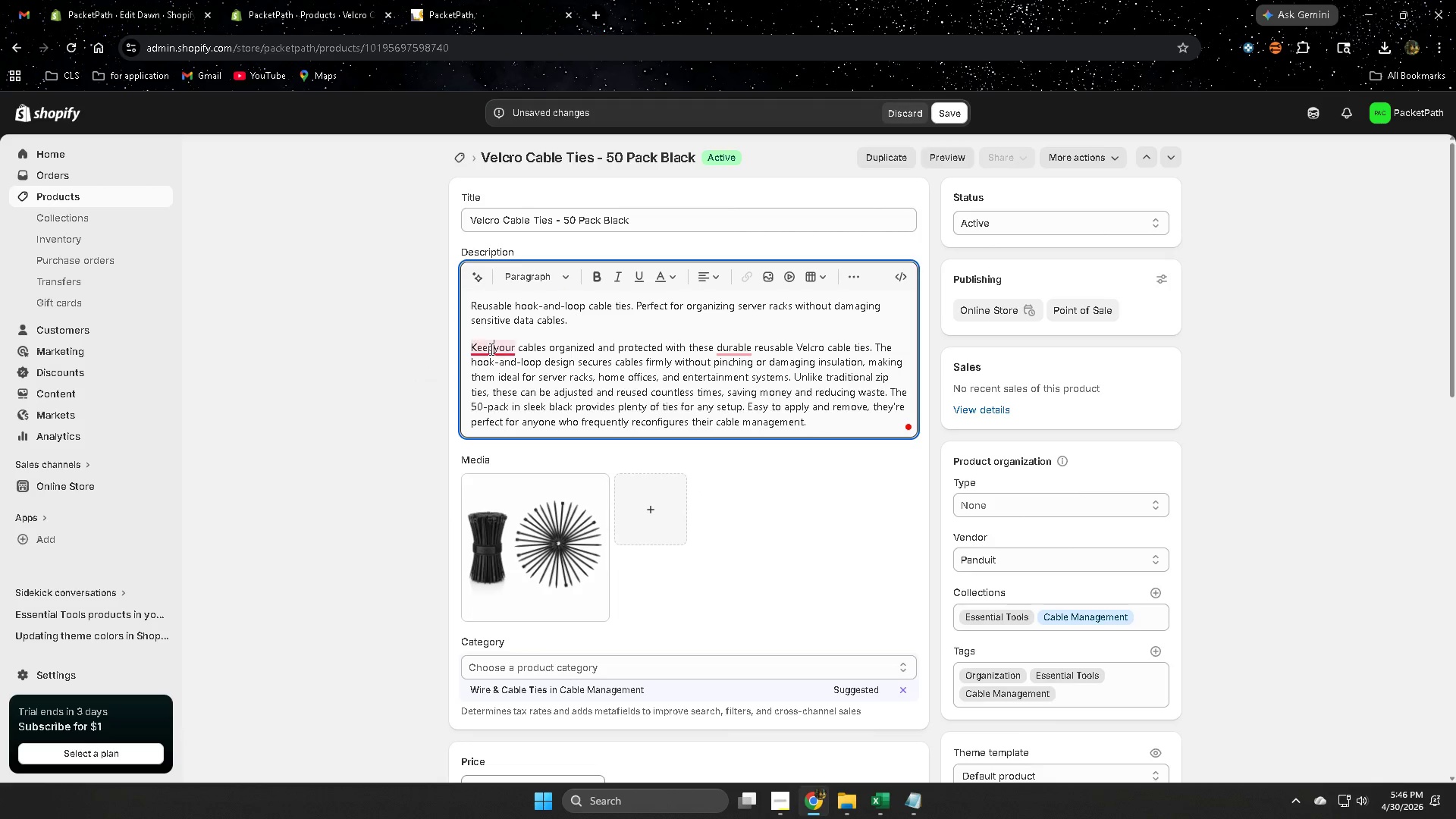 
left_click([507, 386])
 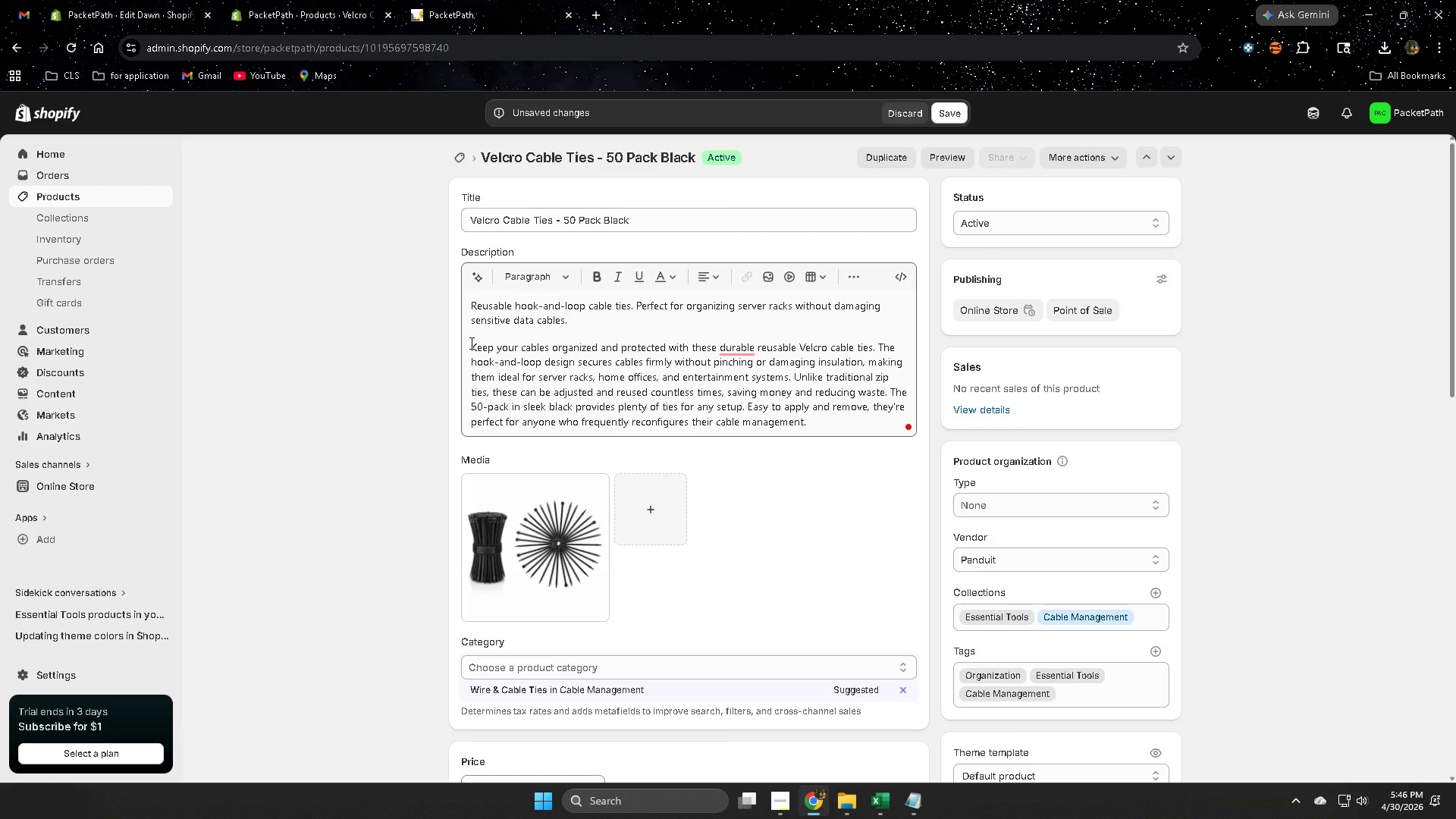 
wait(8.03)
 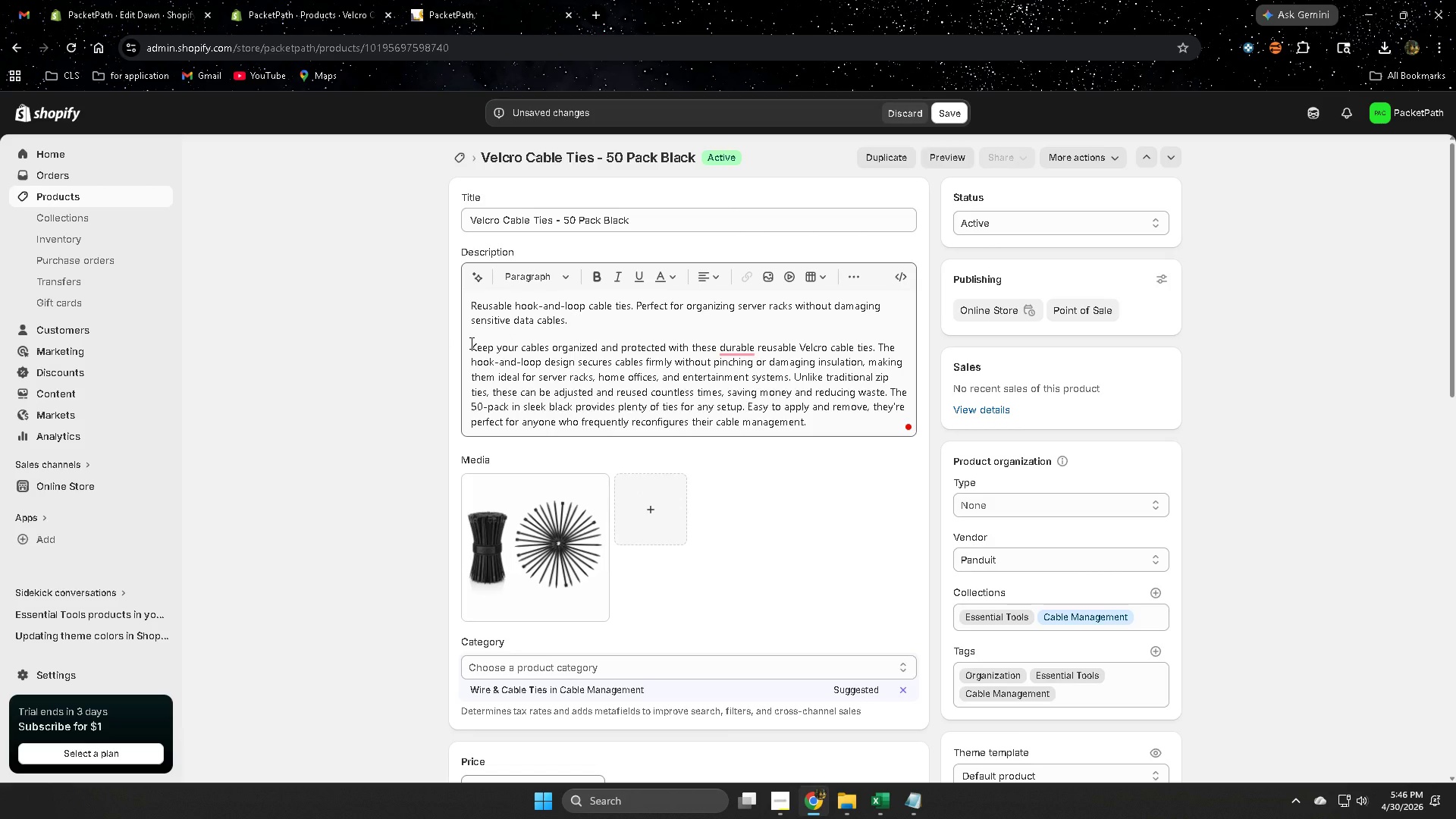 
left_click([757, 385])
 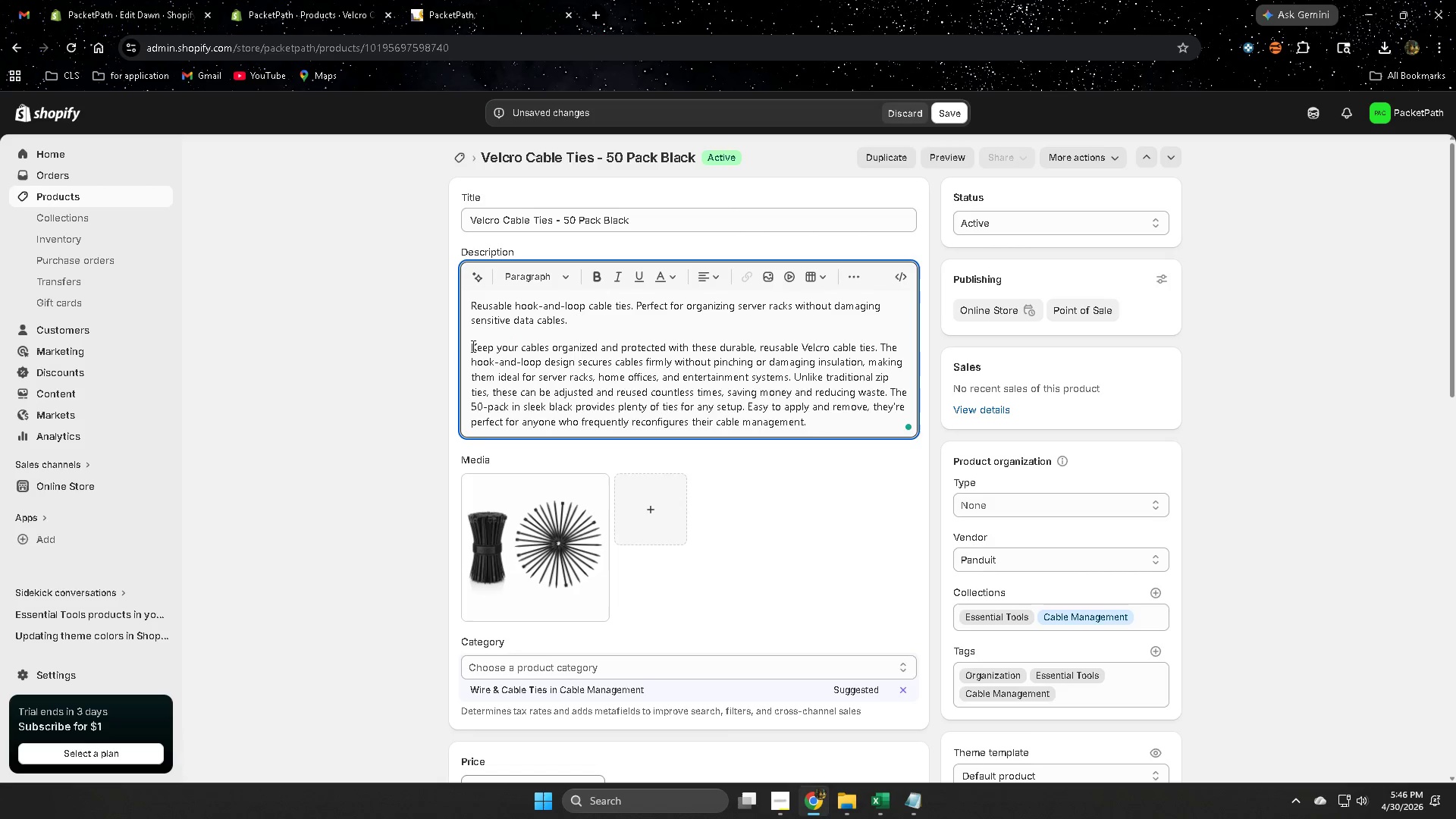 
left_click([470, 347])
 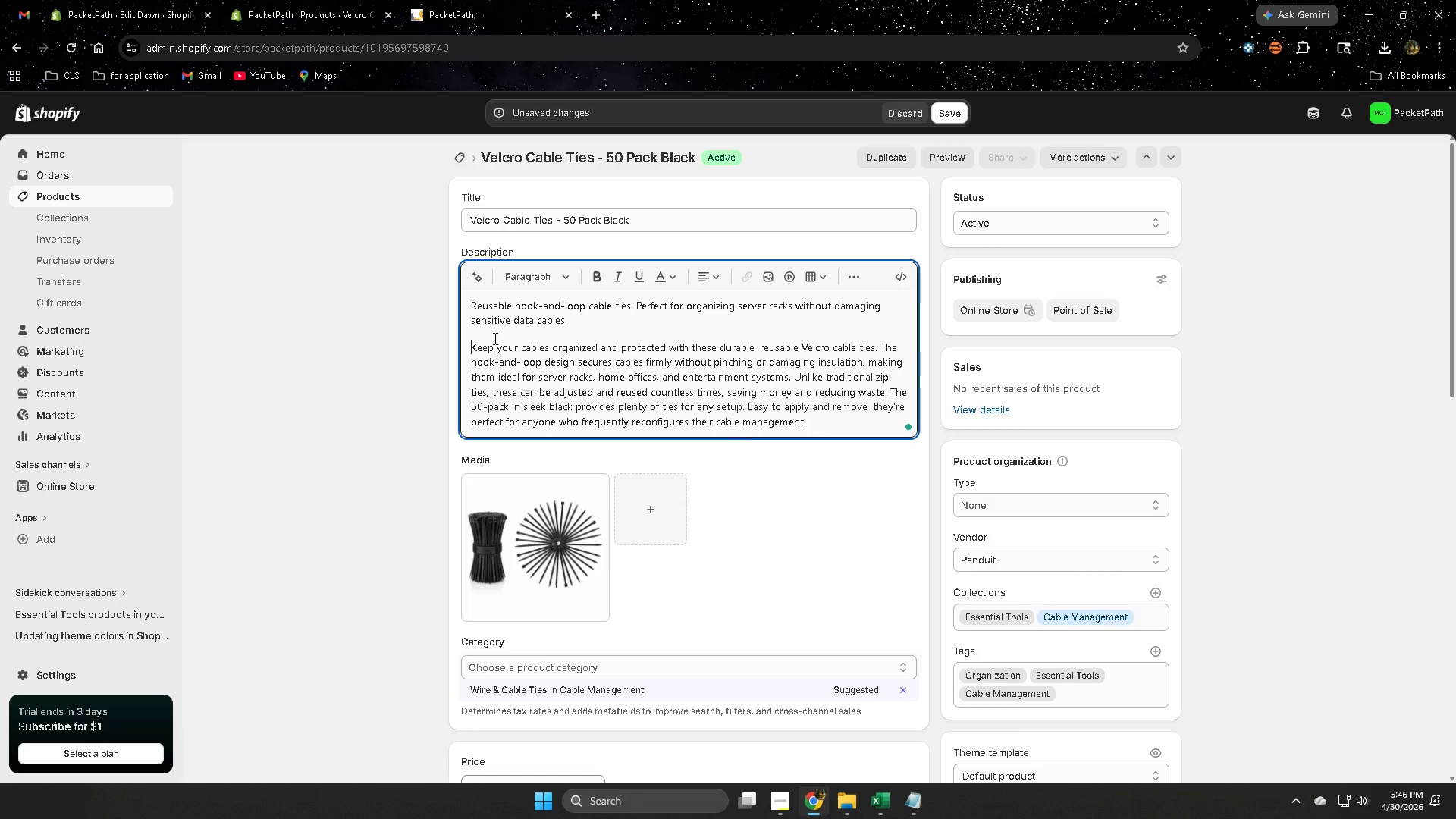 
left_click([564, 325])
 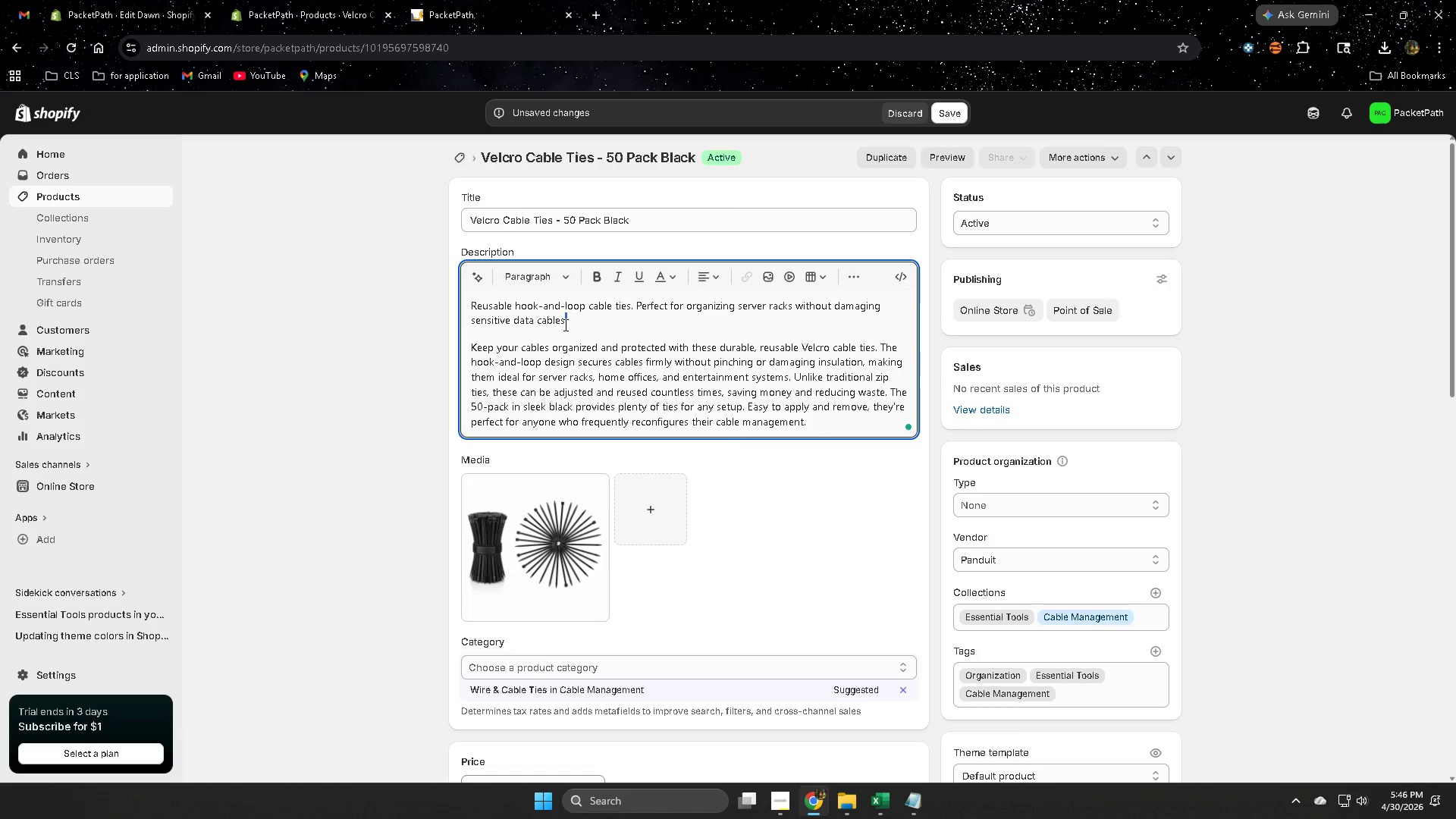 
left_click_drag(start_coordinate=[564, 325], to_coordinate=[482, 307])
 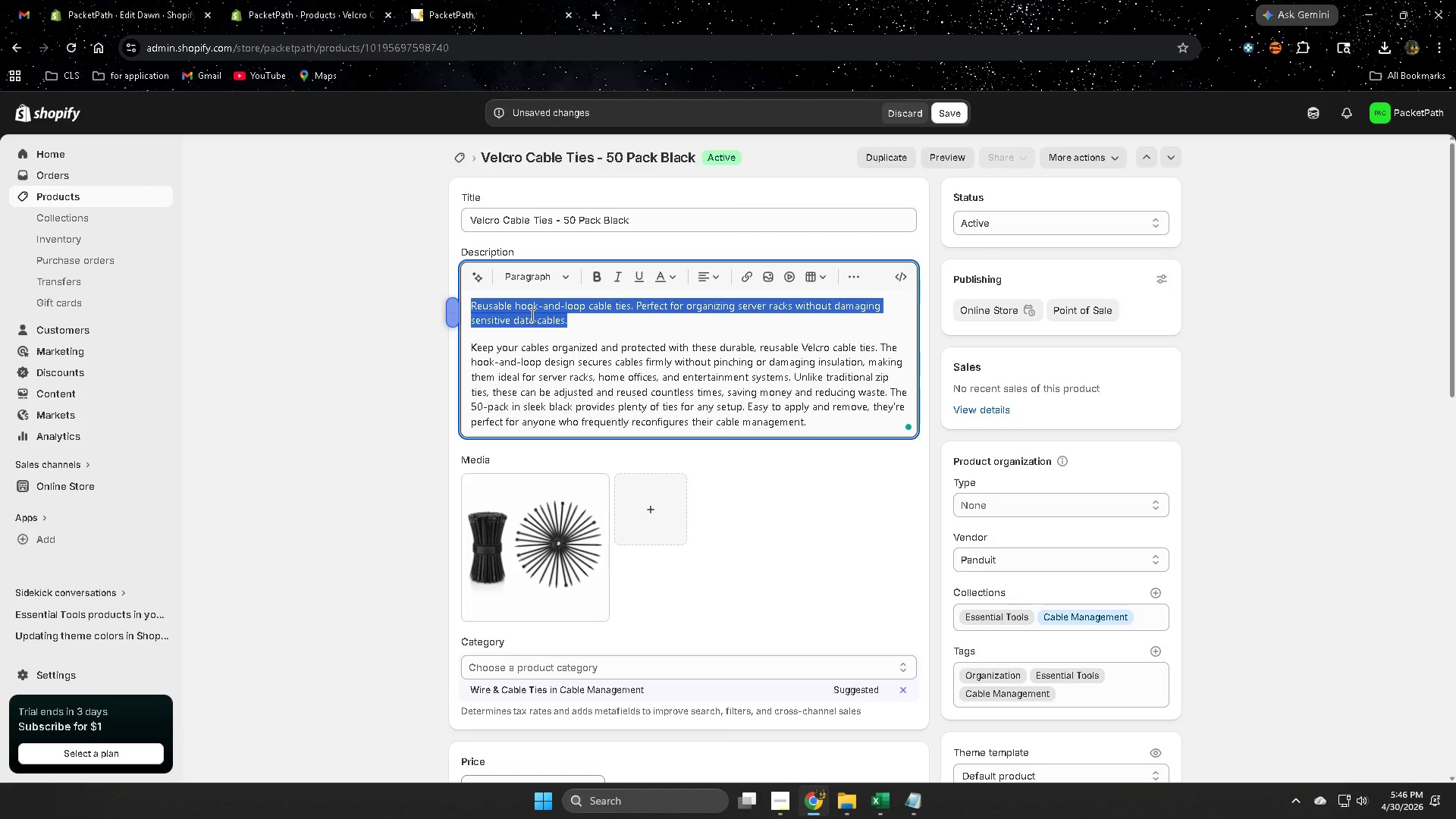 
key(Delete)
 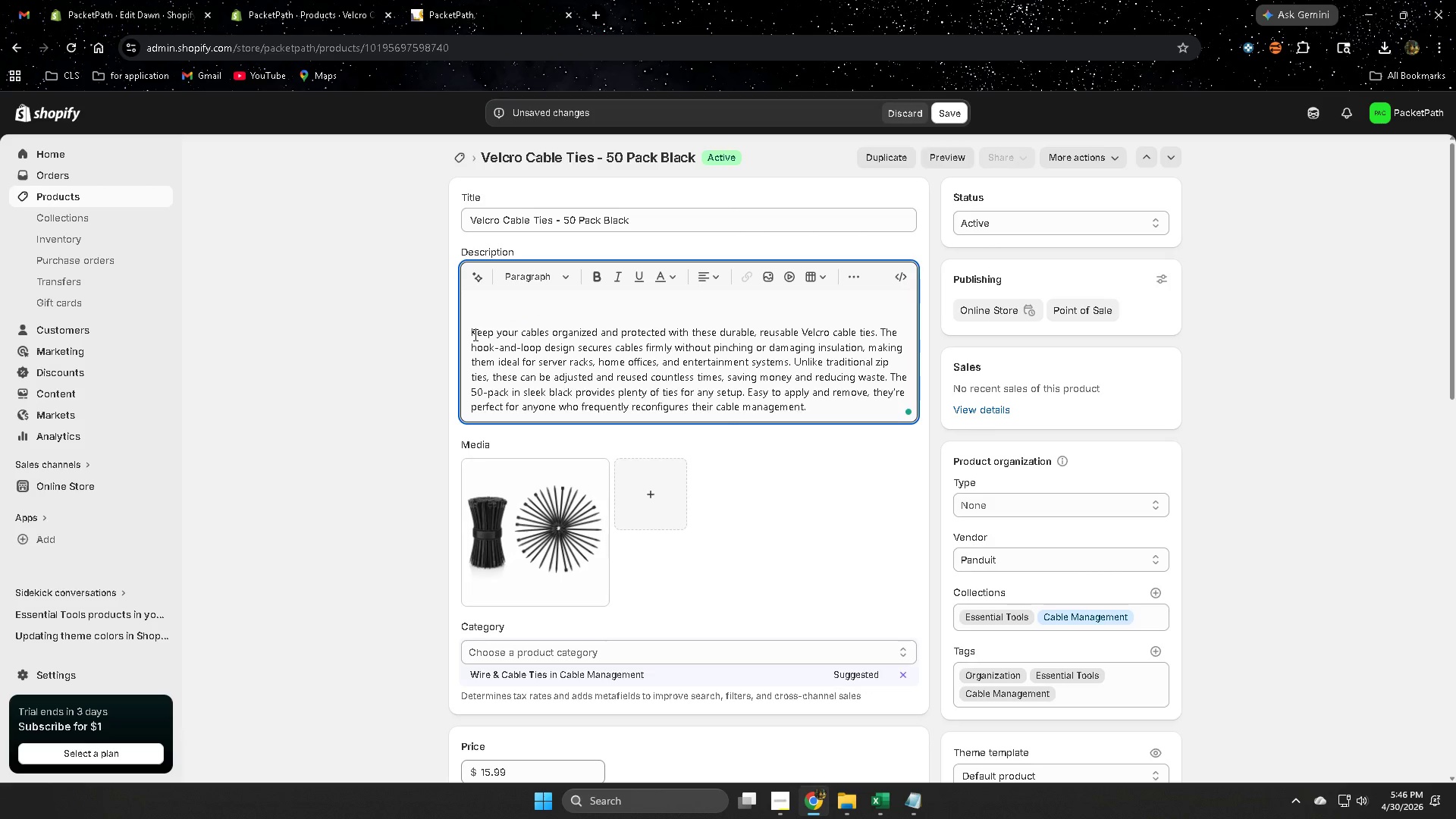 
left_click([469, 334])
 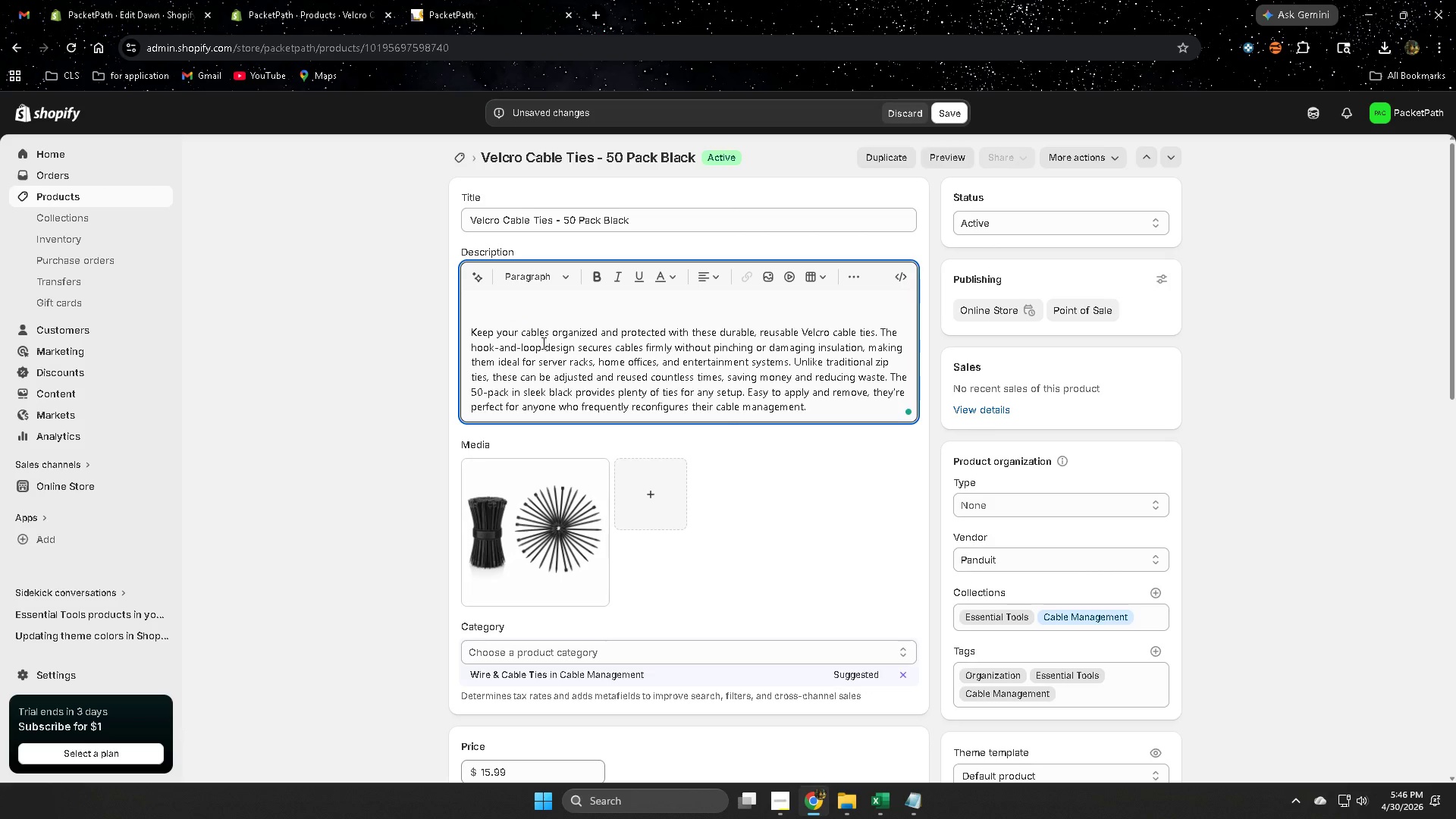 
key(Backspace)
 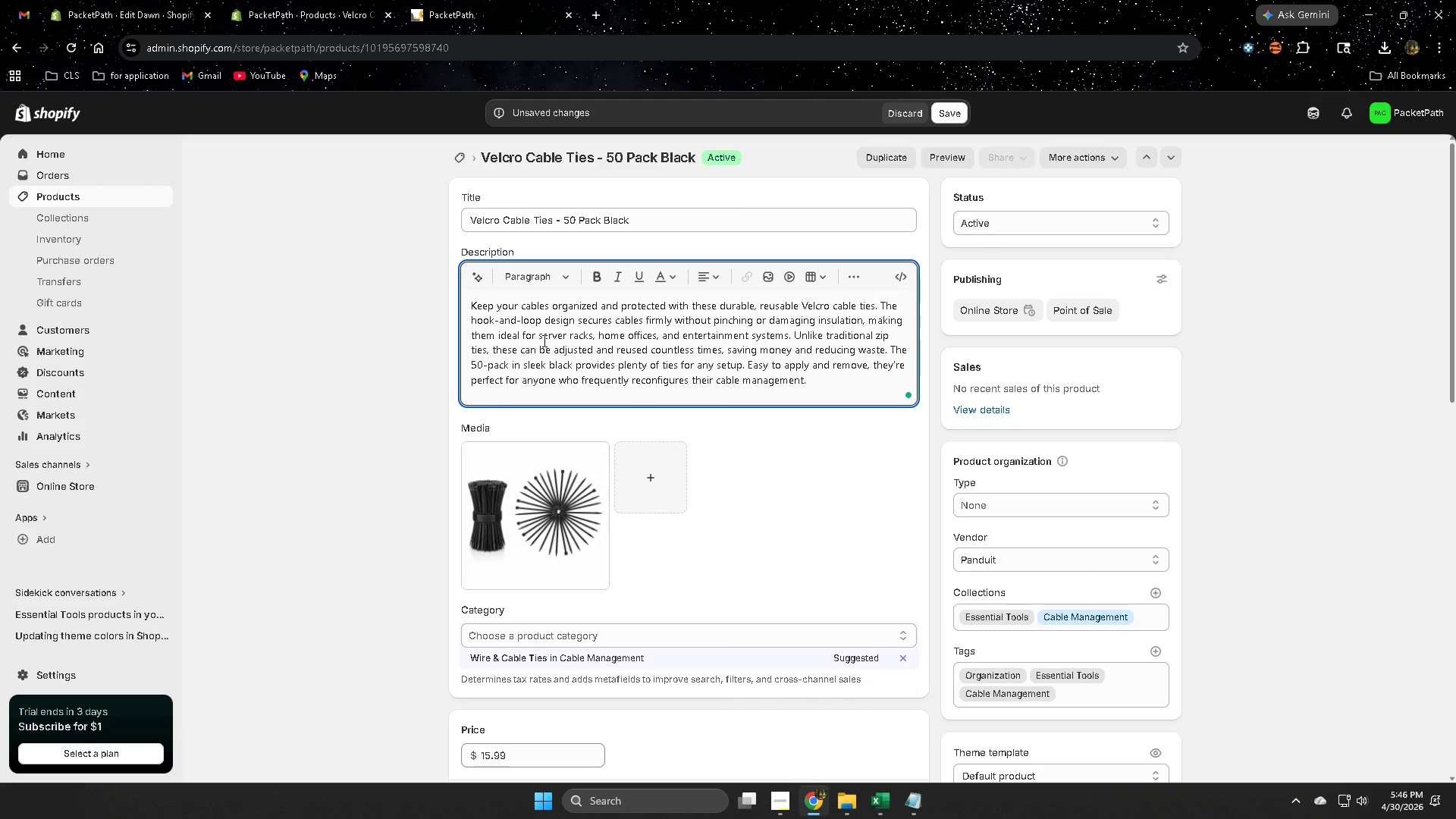 
key(Backspace)
 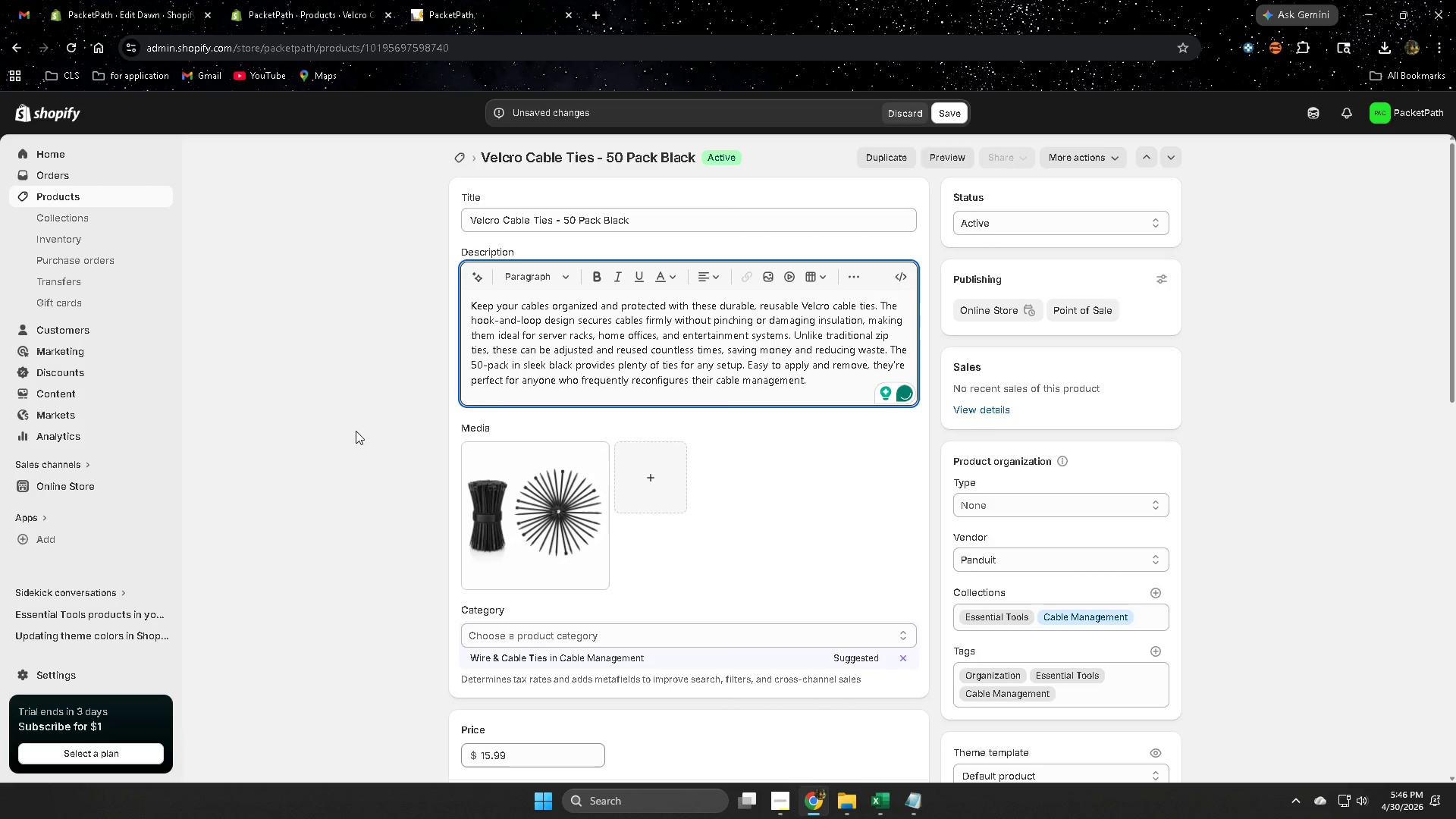 
left_click([372, 427])
 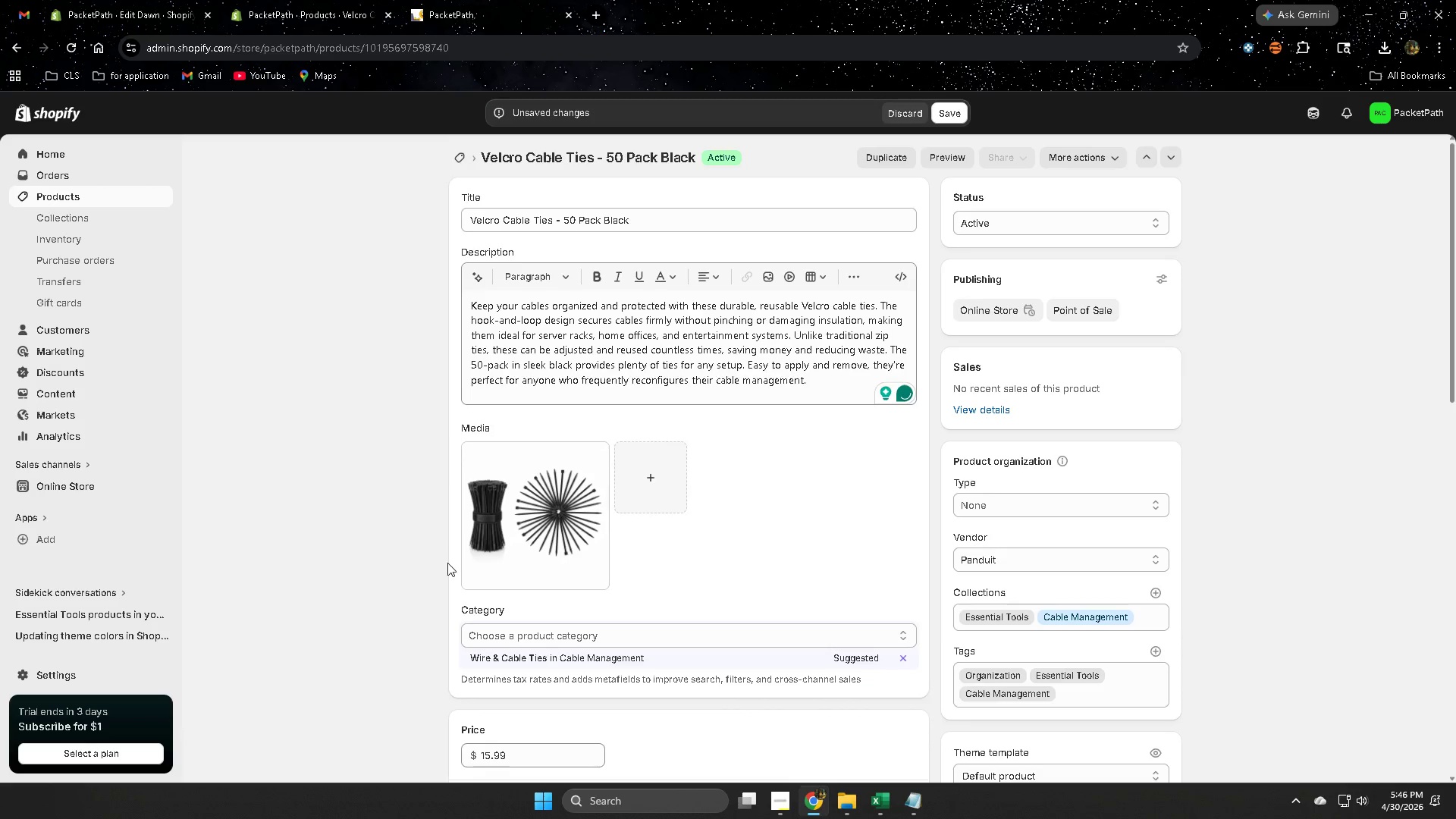 
scroll: coordinate [459, 551], scroll_direction: down, amount: 6.0
 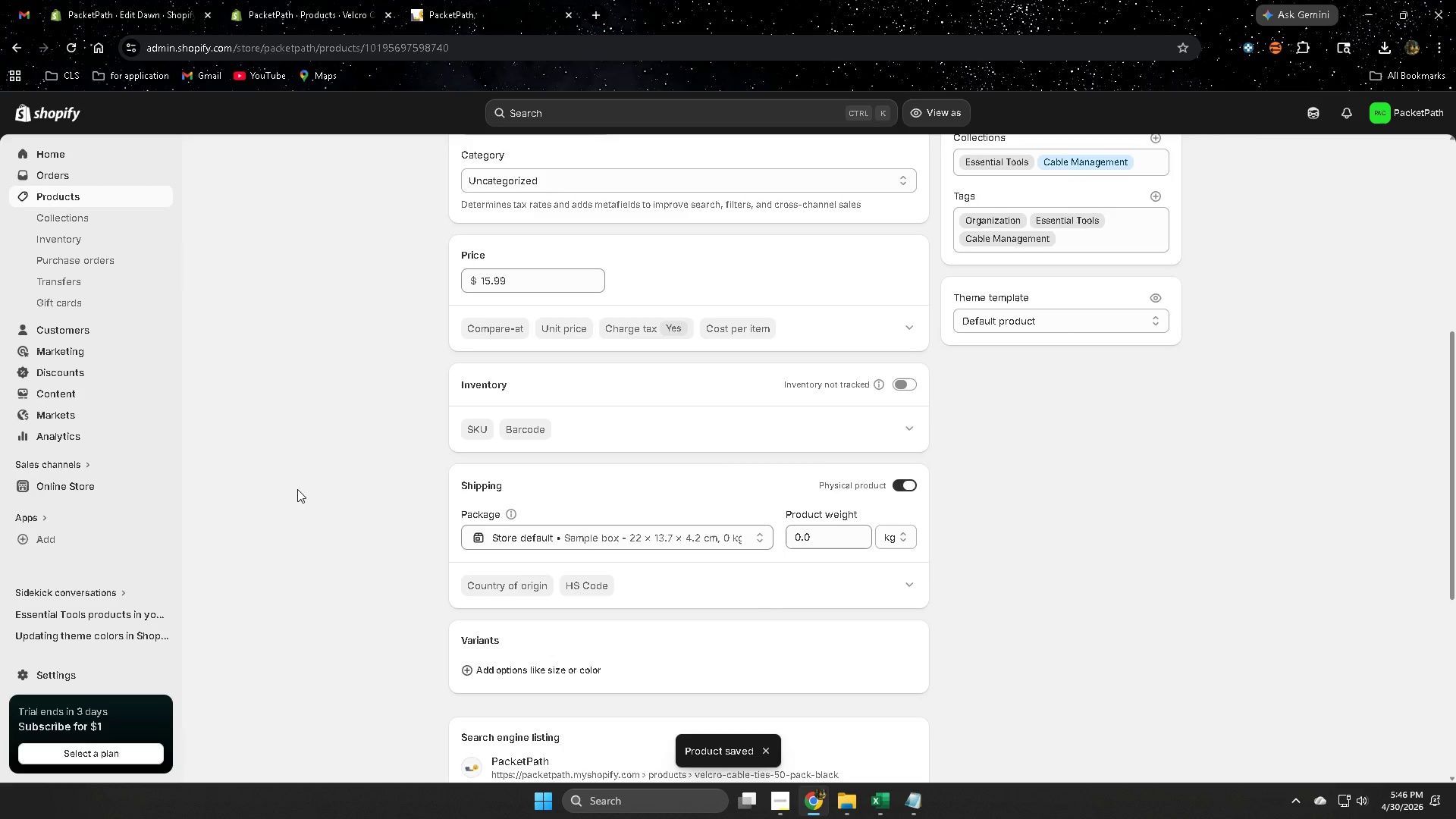 
left_click([71, 199])
 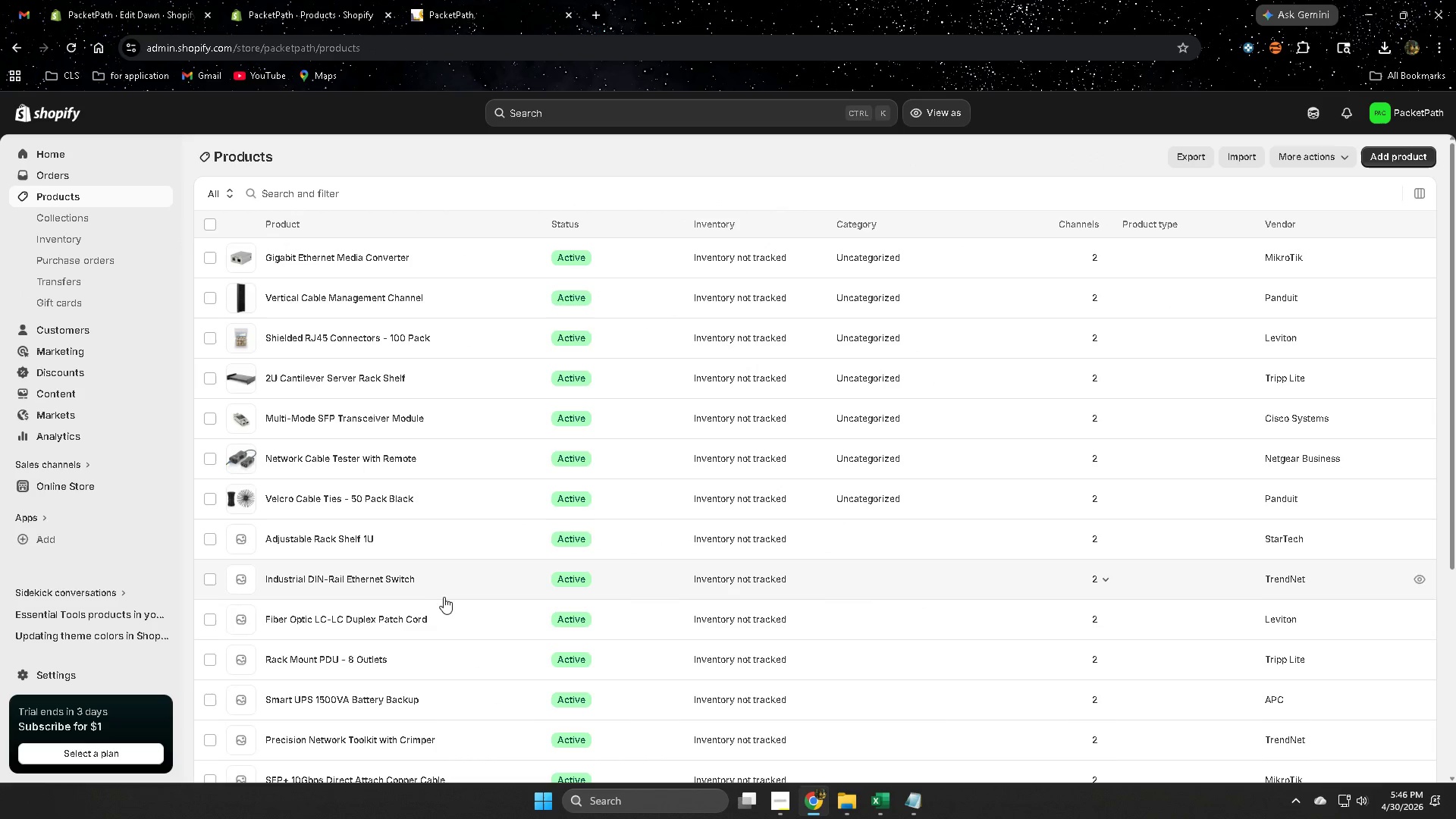 
left_click([447, 460])
 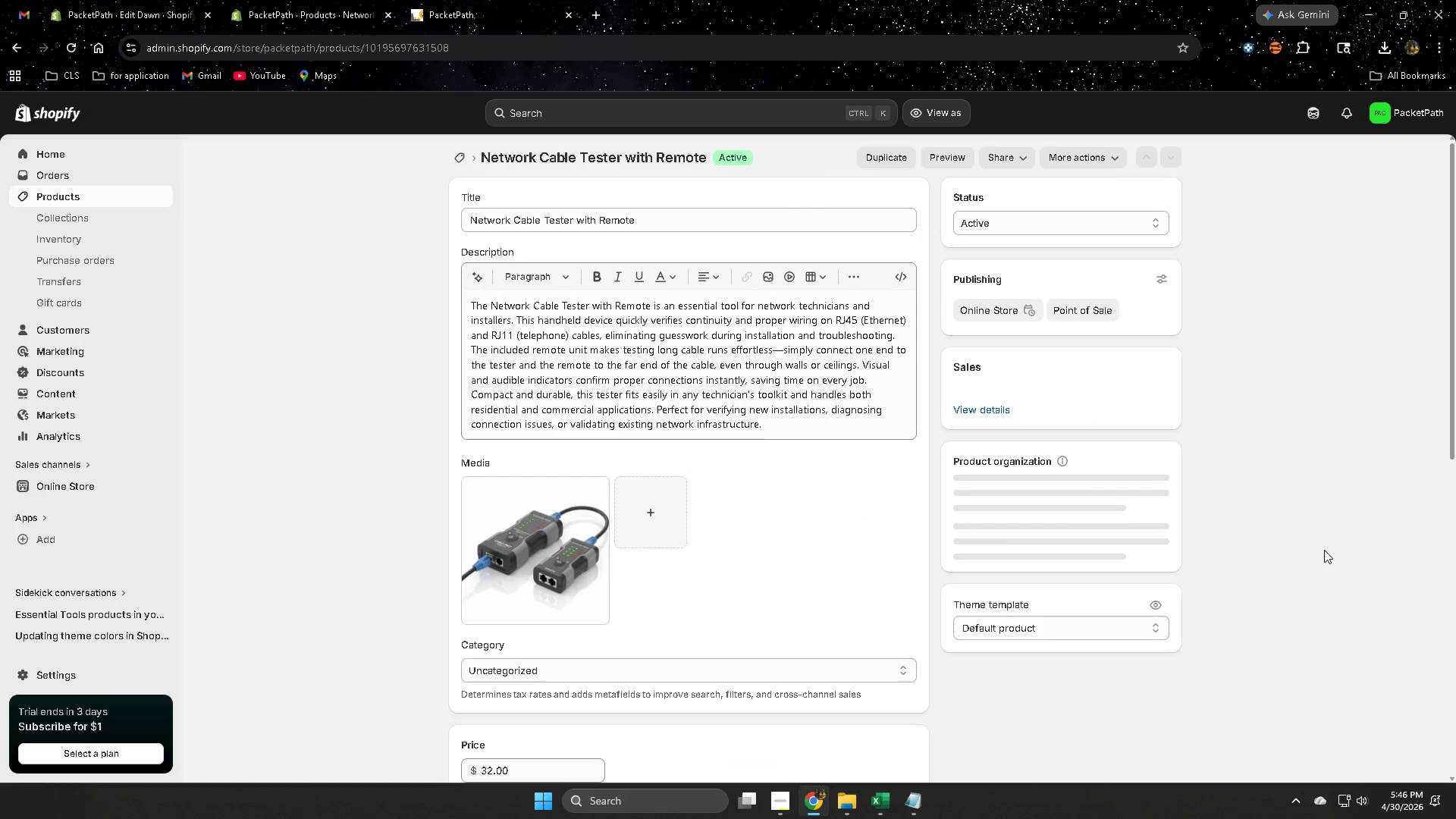 
scroll: coordinate [1323, 548], scroll_direction: down, amount: 3.0
 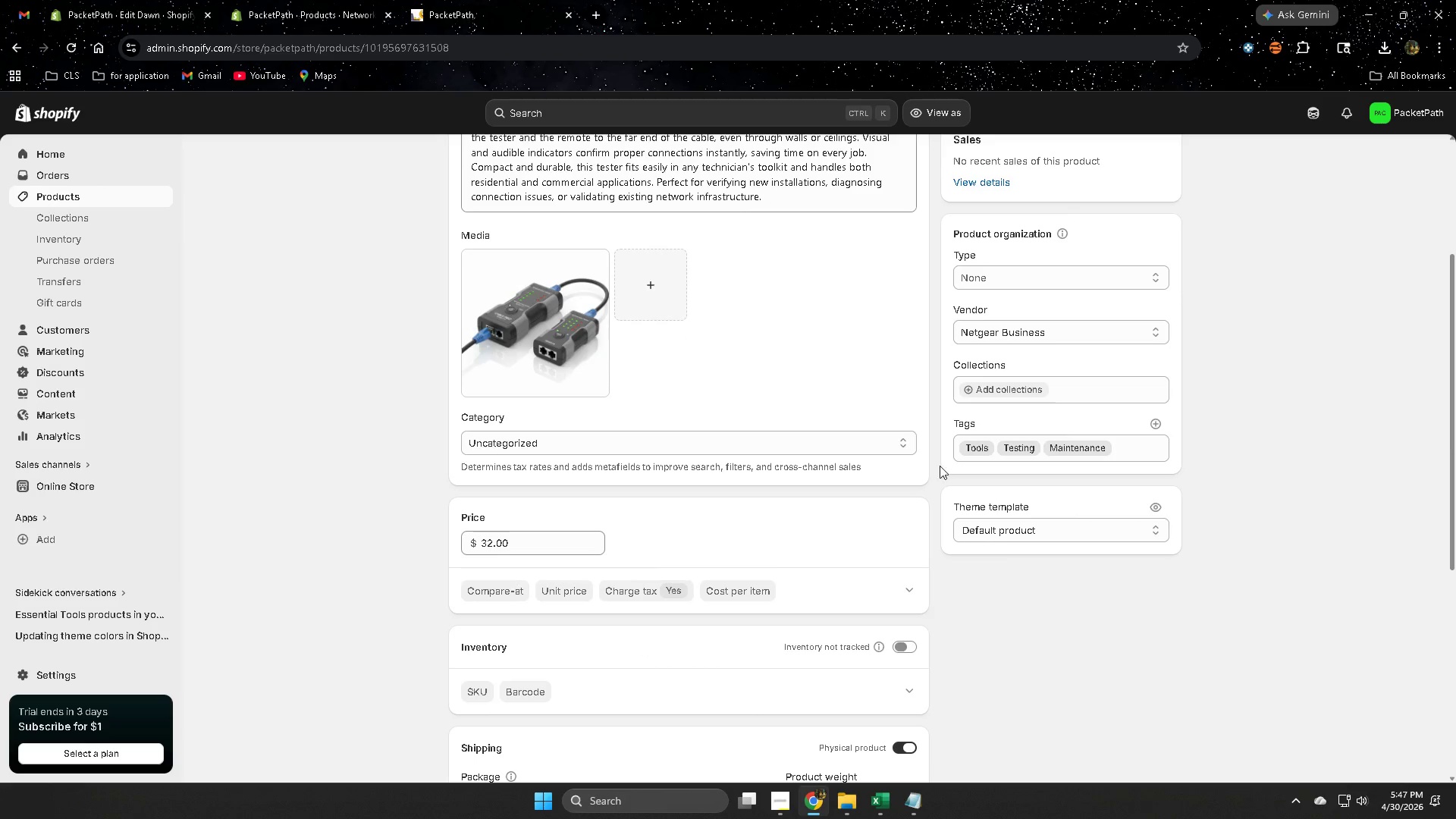 
scroll: coordinate [858, 438], scroll_direction: up, amount: 4.0
 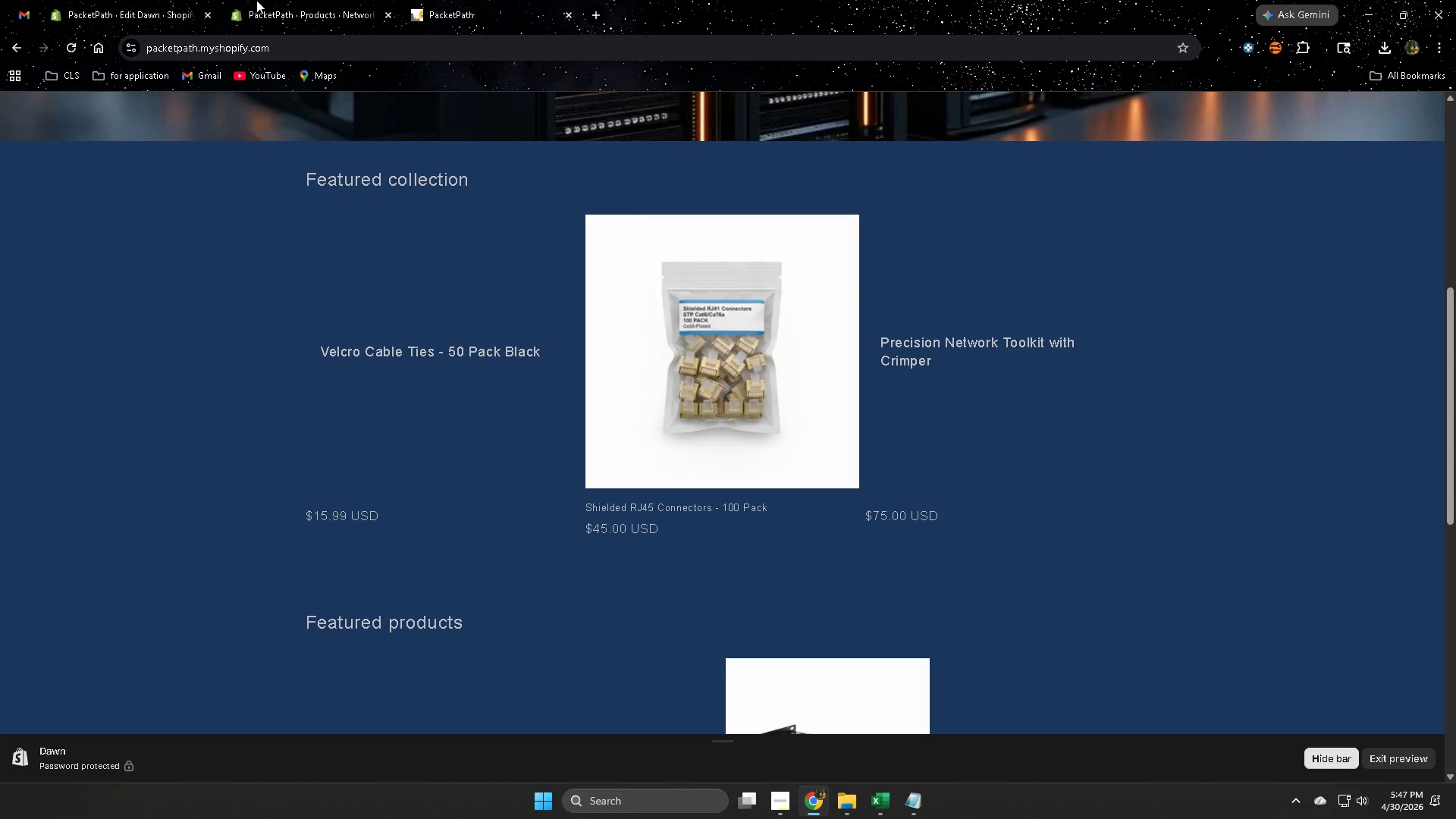 
left_click([256, 0])
 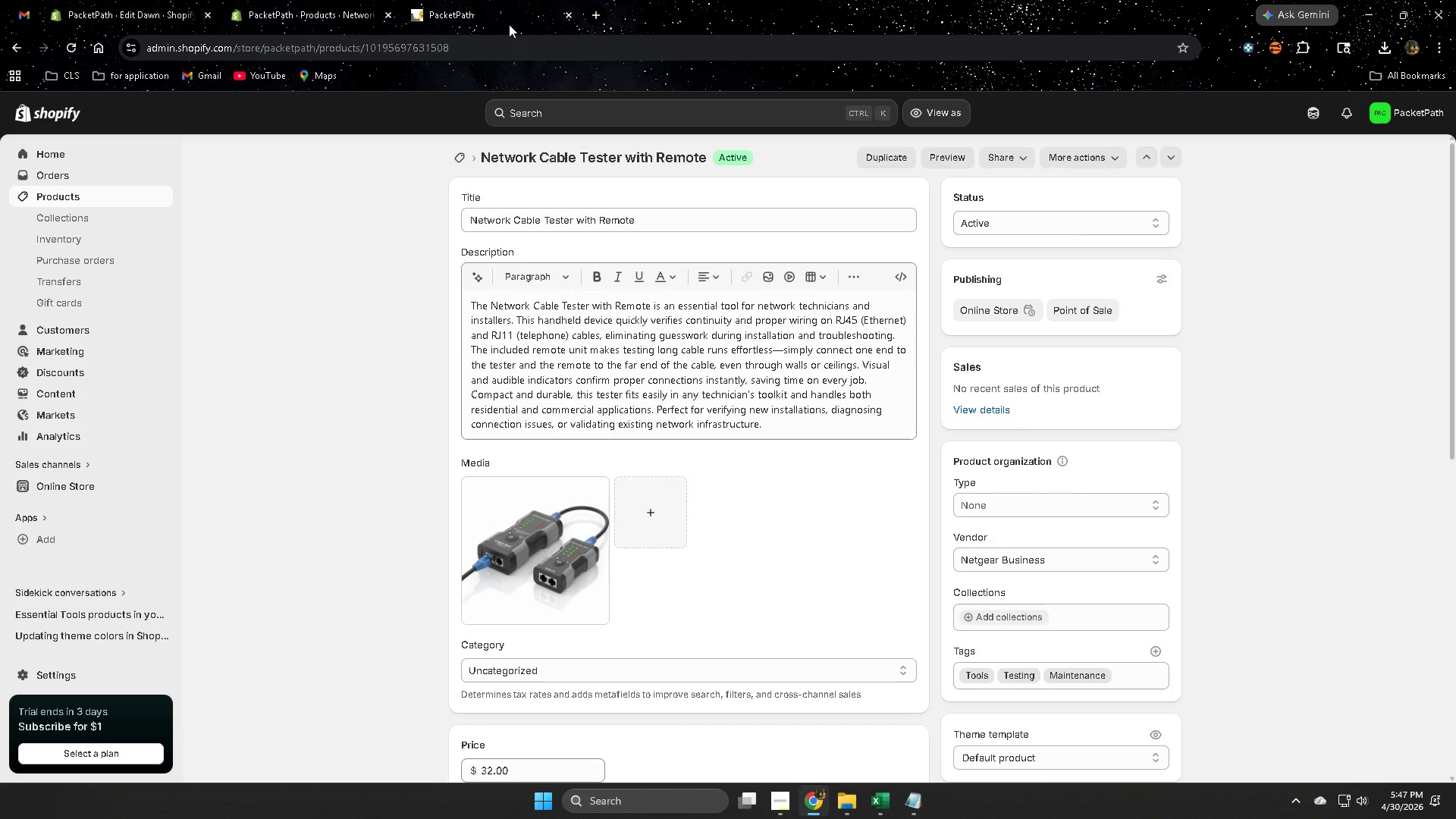 
left_click([444, 8])
 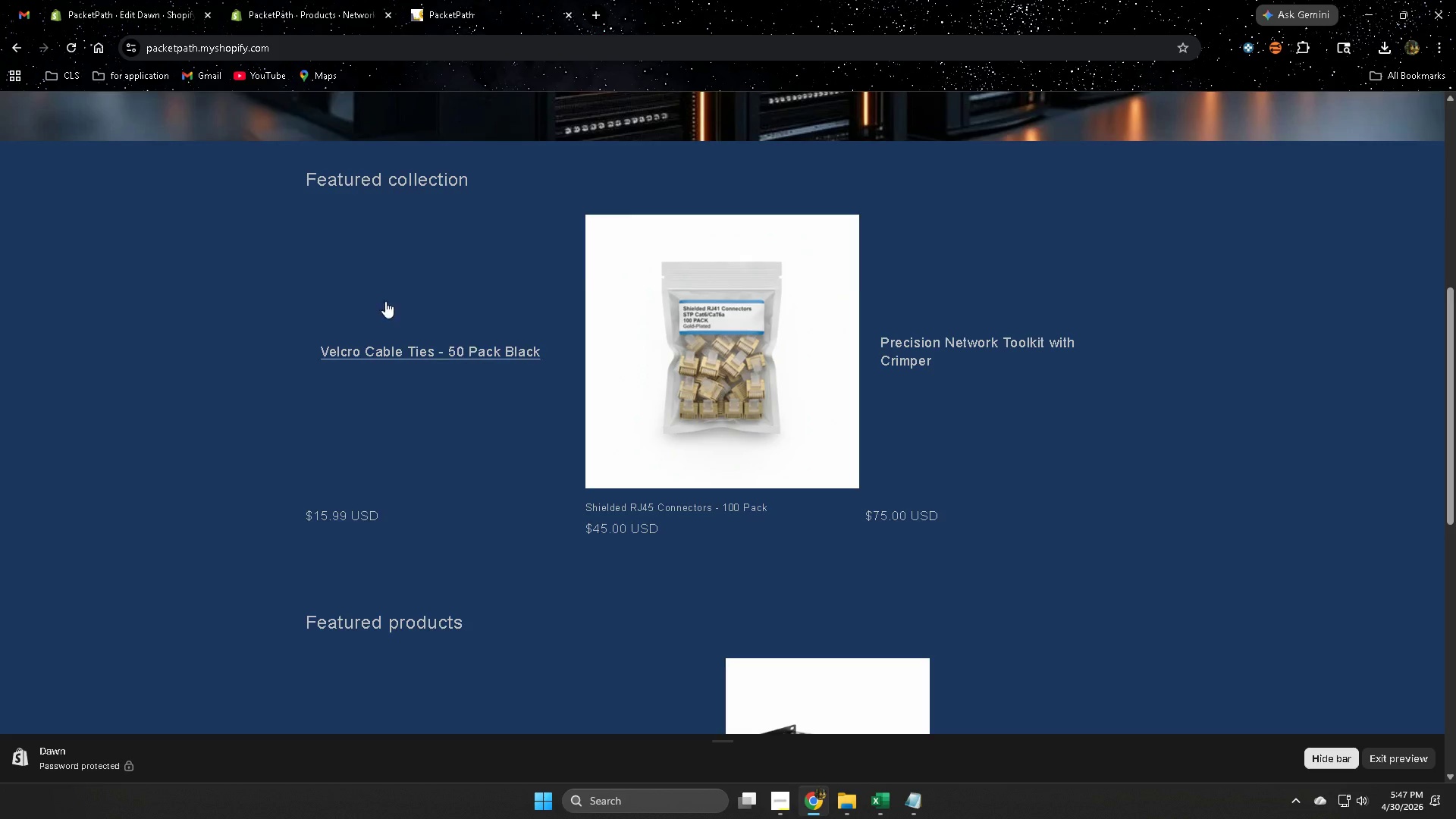 
scroll: coordinate [353, 441], scroll_direction: up, amount: 4.0
 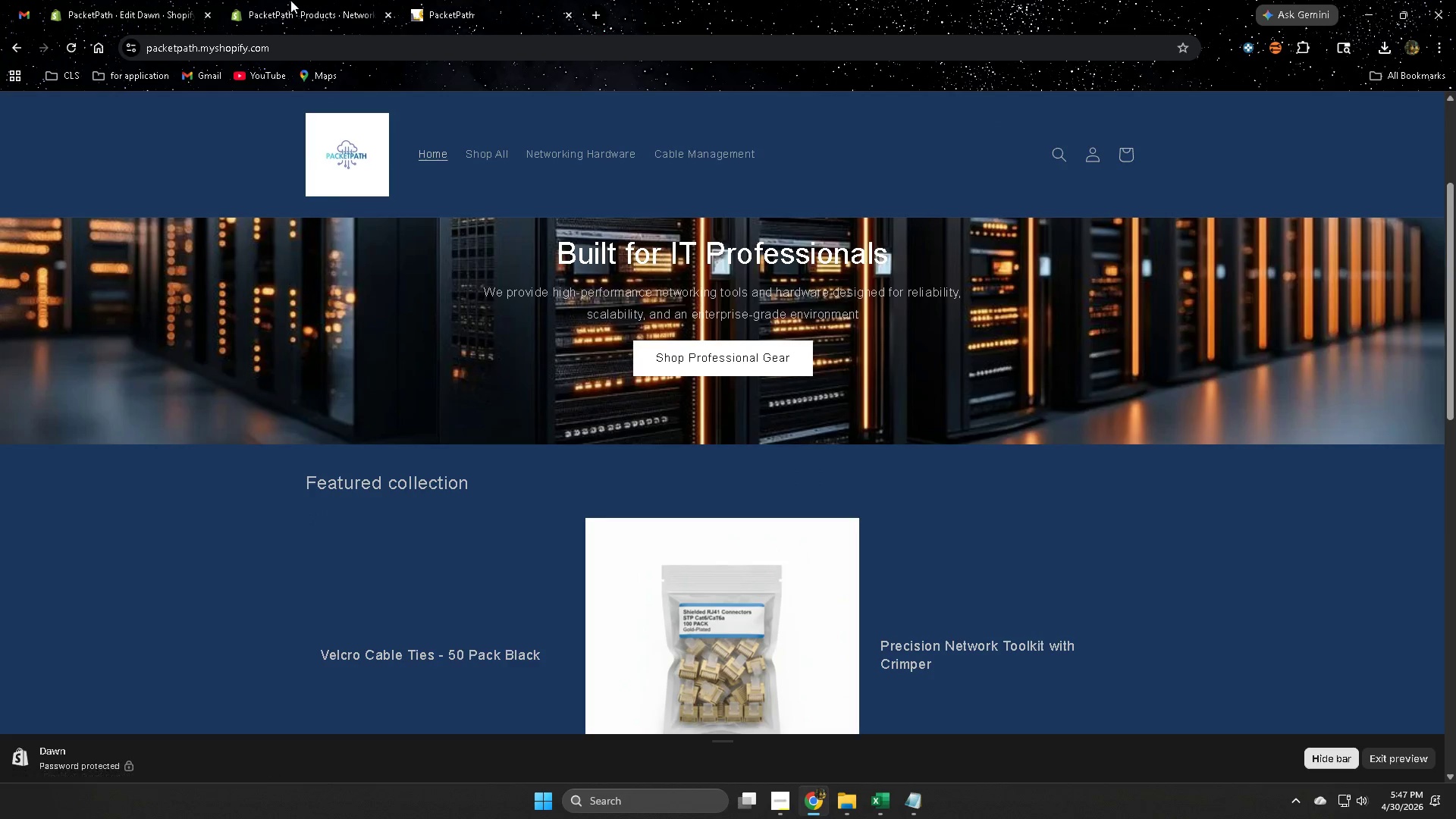 
left_click([320, 0])
 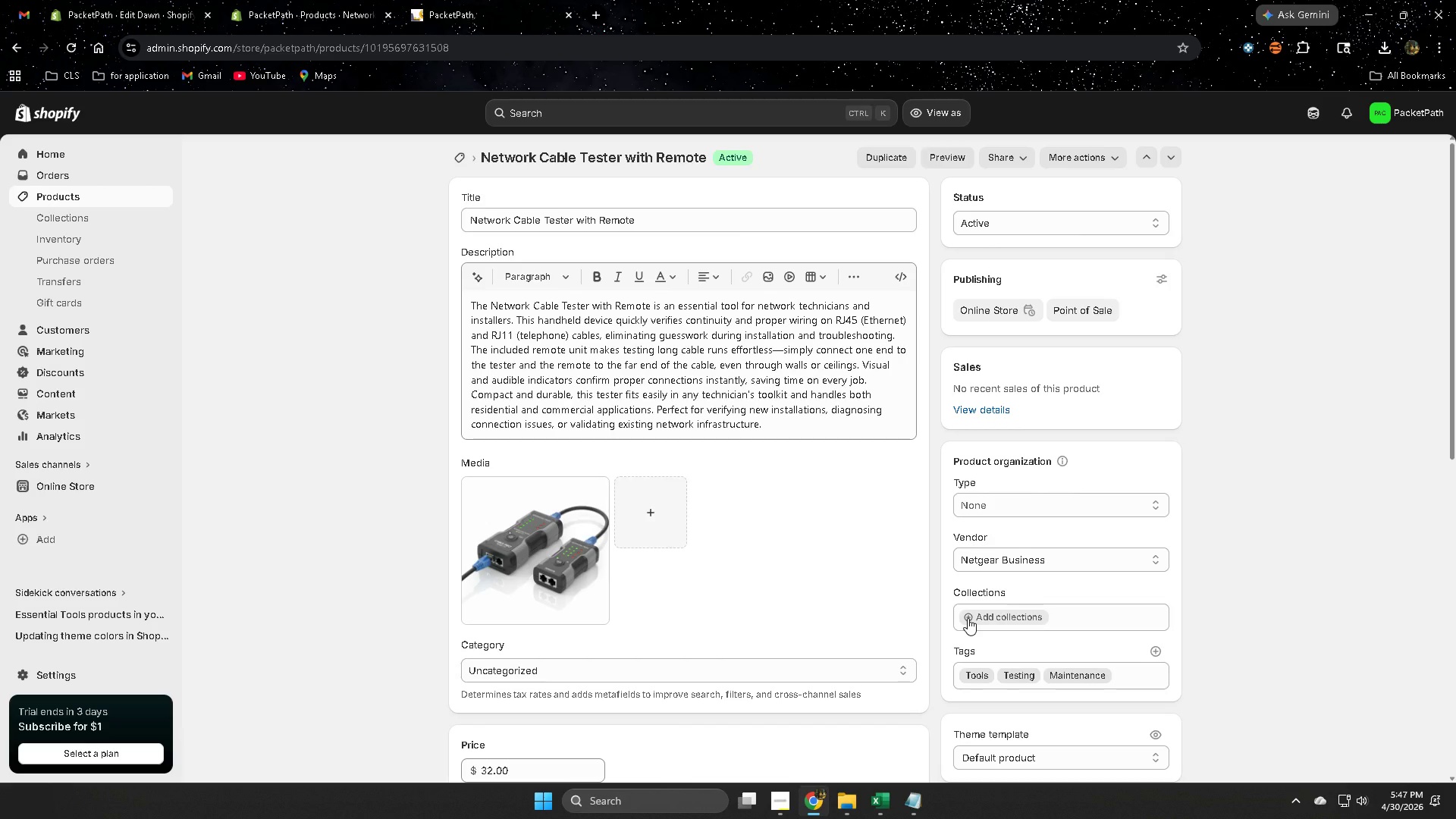 
left_click([968, 618])
 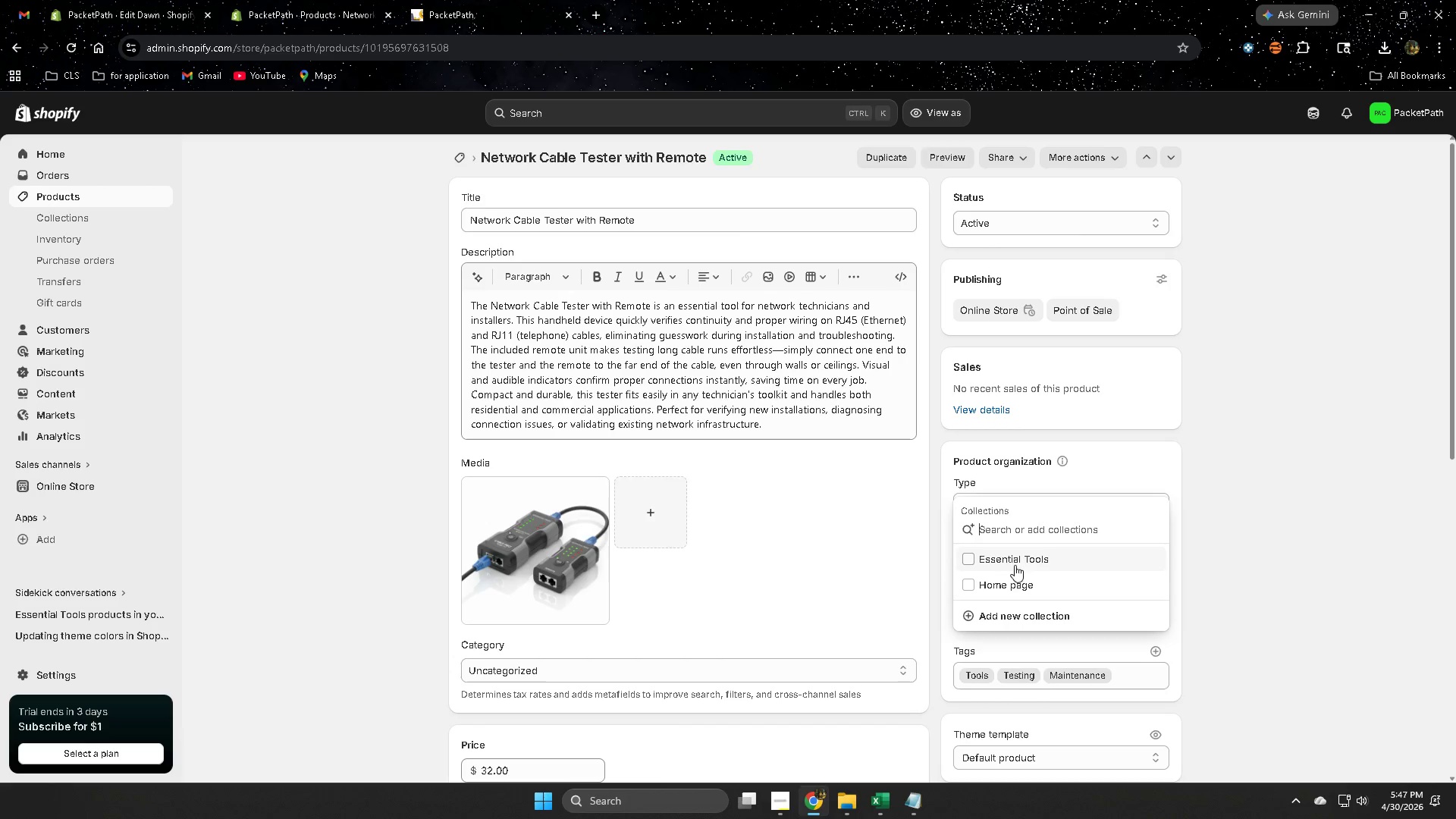 
left_click([1014, 562])
 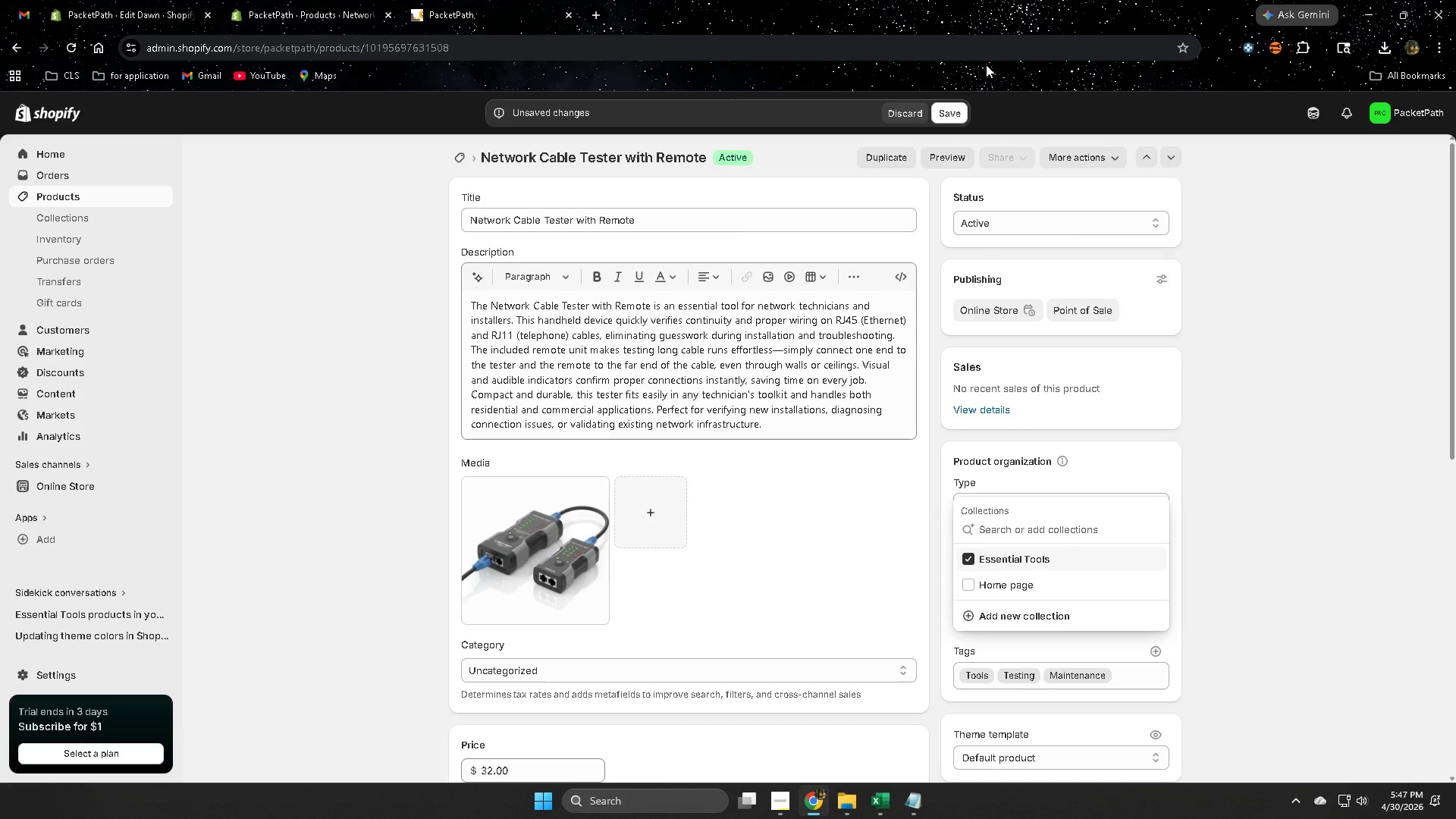 
left_click([946, 119])
 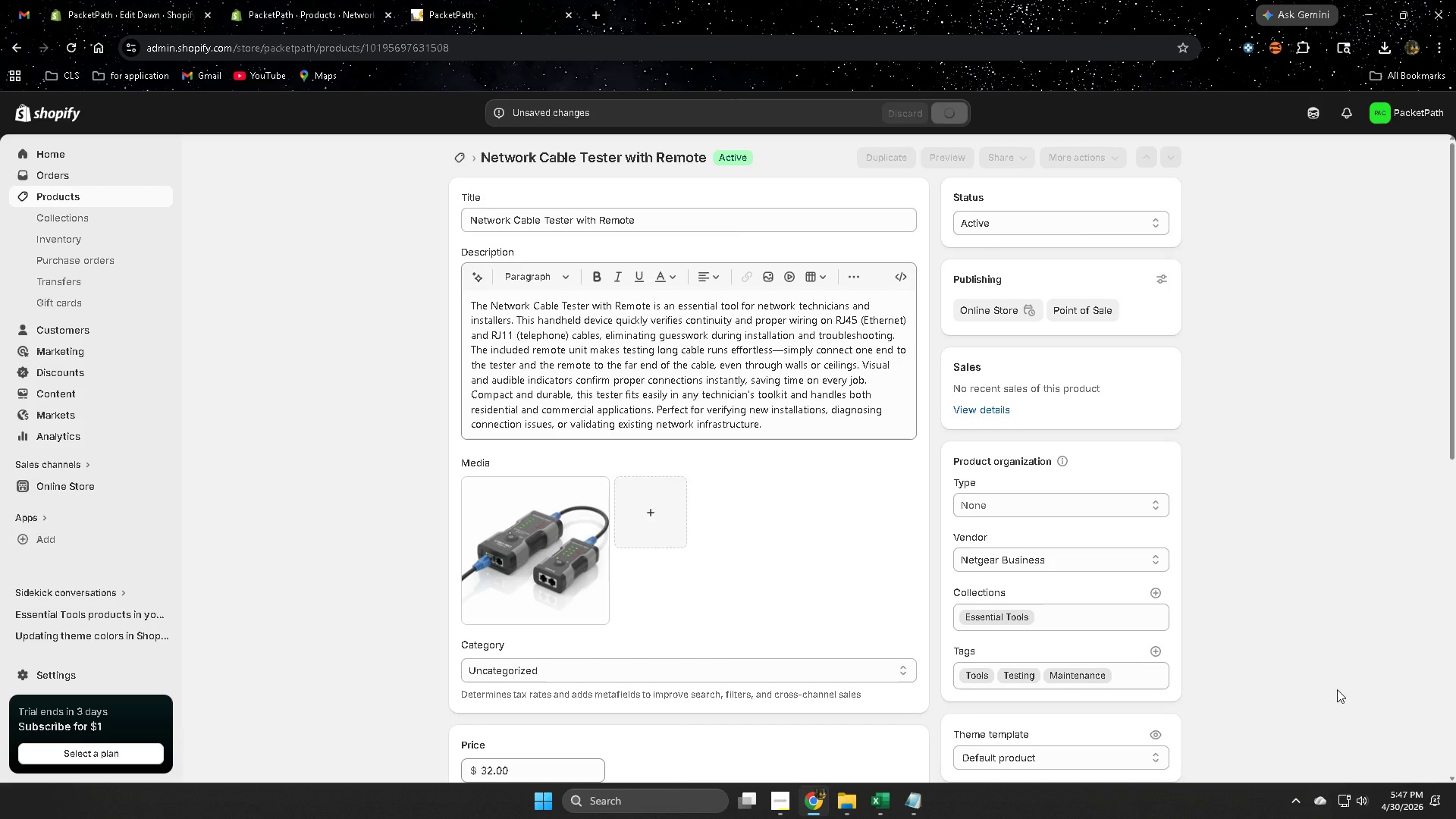 
scroll: coordinate [1337, 689], scroll_direction: down, amount: 2.0
 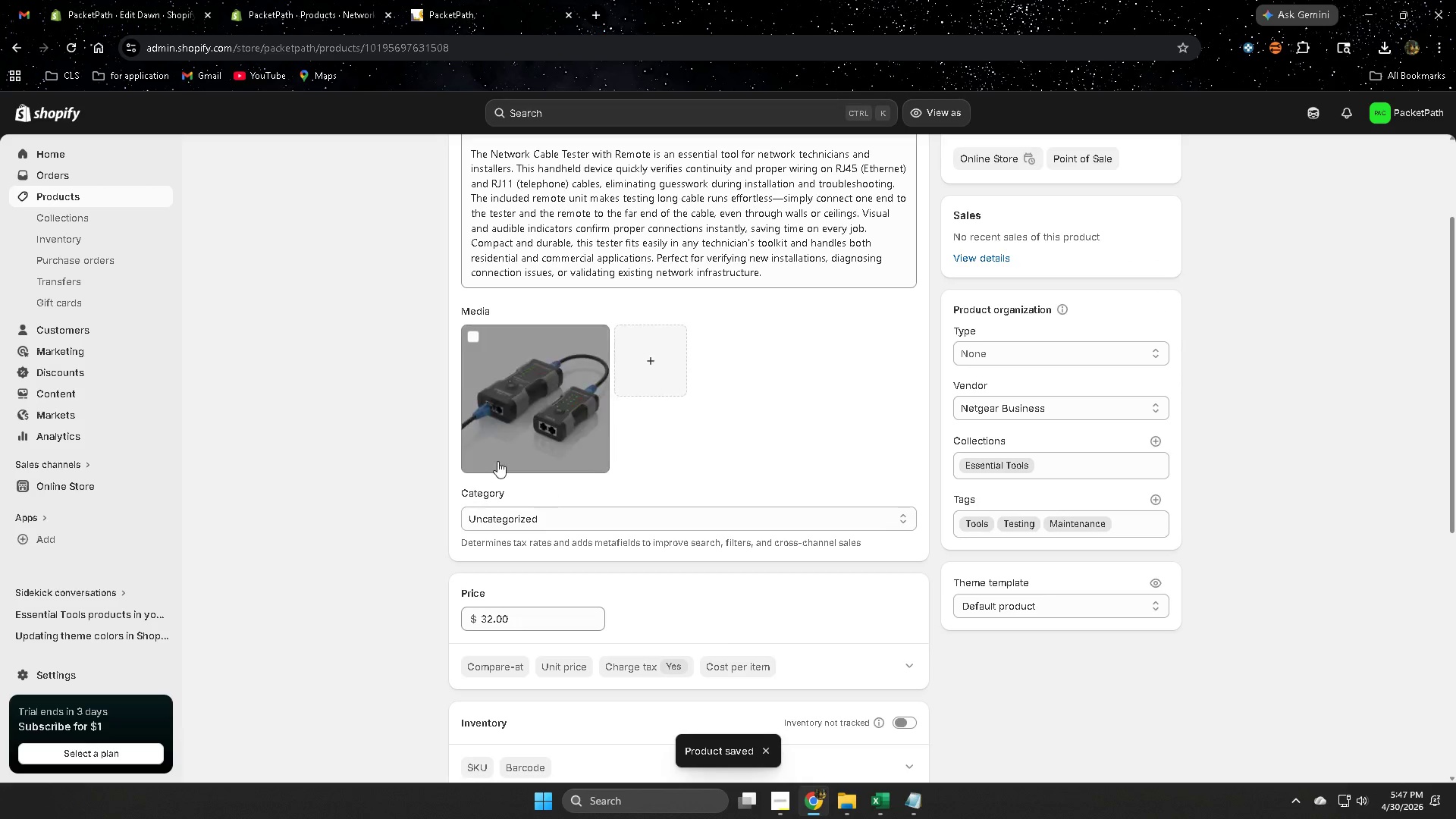 
scroll: coordinate [882, 575], scroll_direction: up, amount: 3.0
 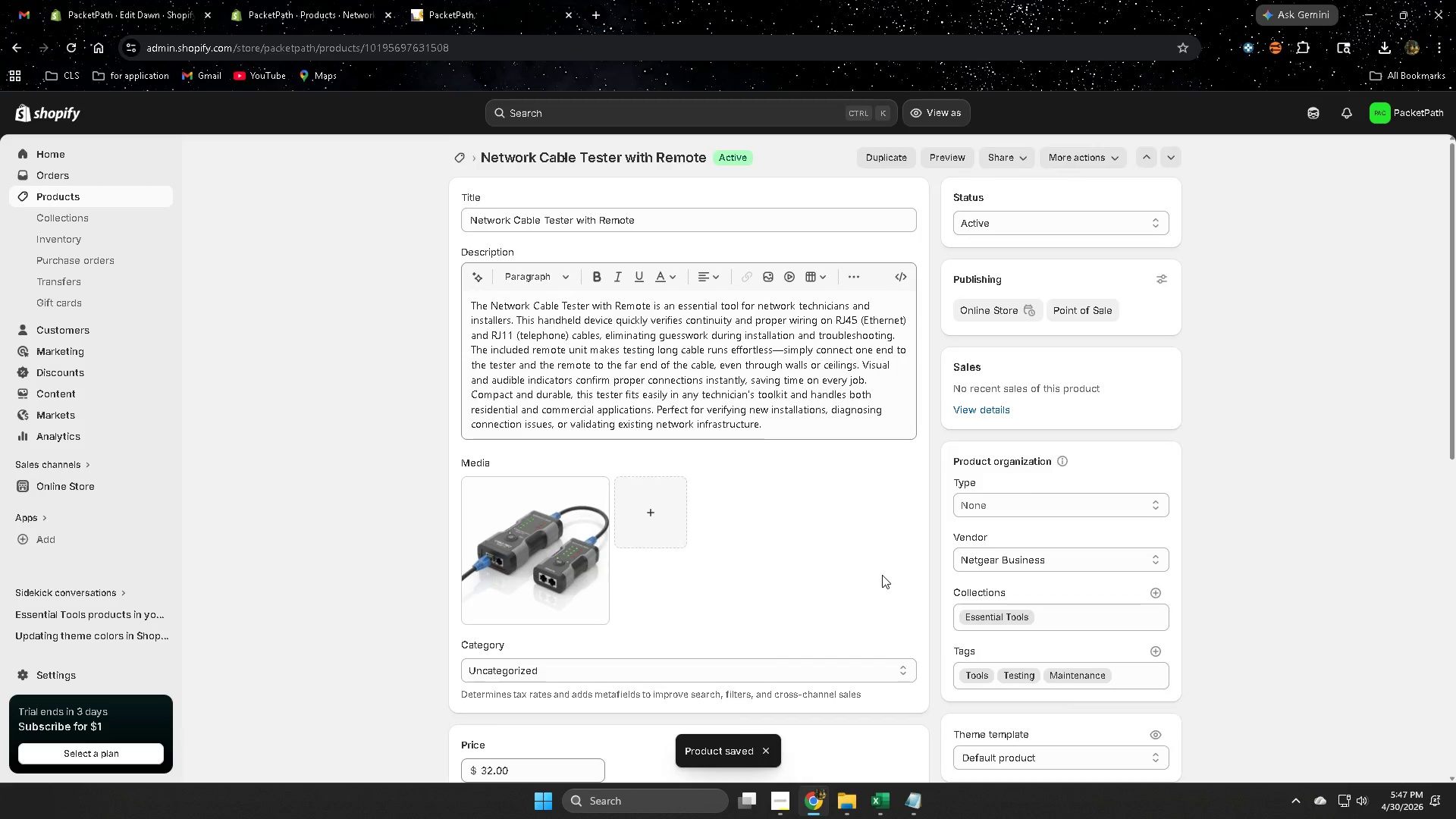 
scroll: coordinate [874, 574], scroll_direction: down, amount: 10.0
 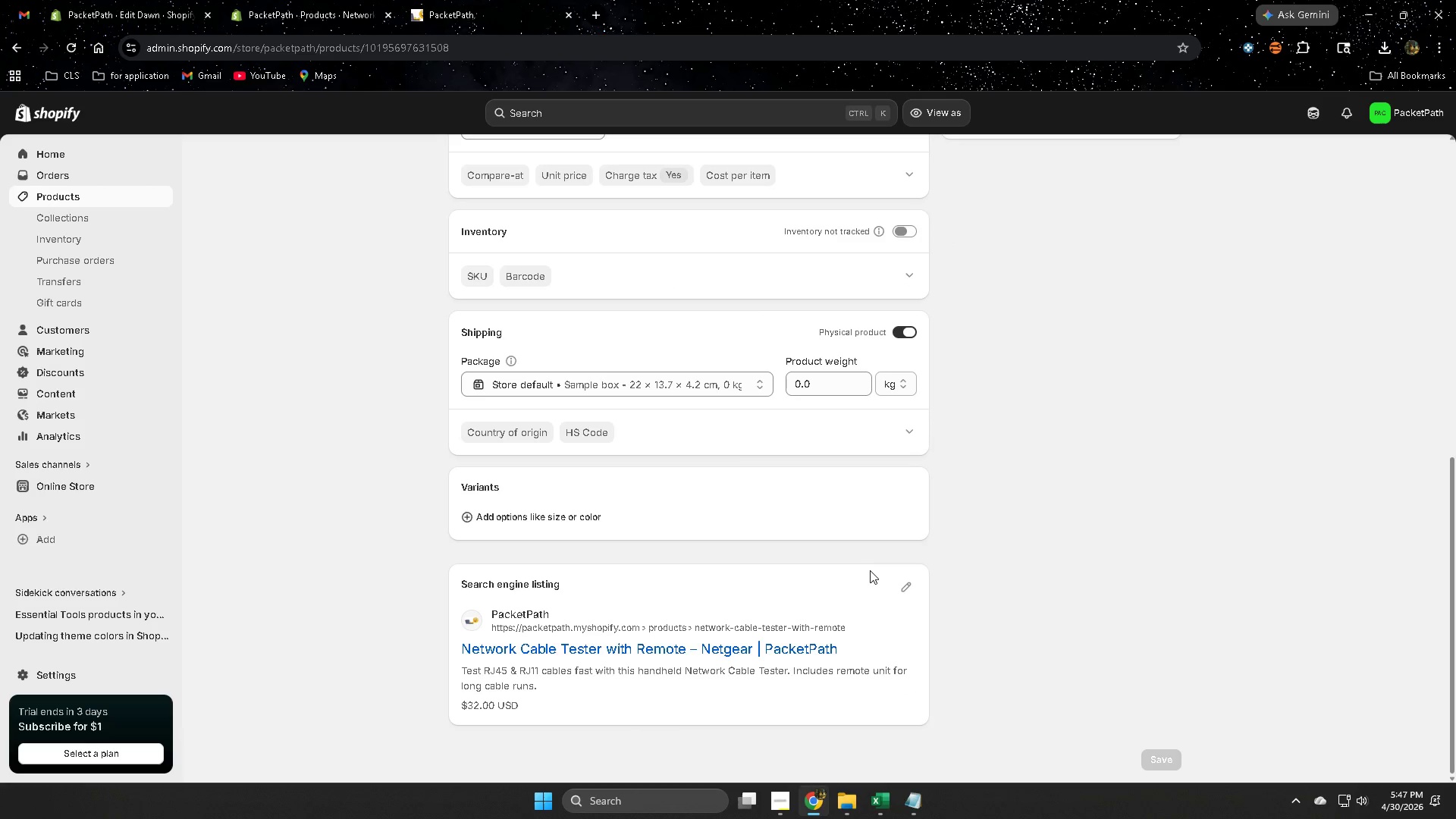 
scroll: coordinate [674, 504], scroll_direction: up, amount: 4.0
 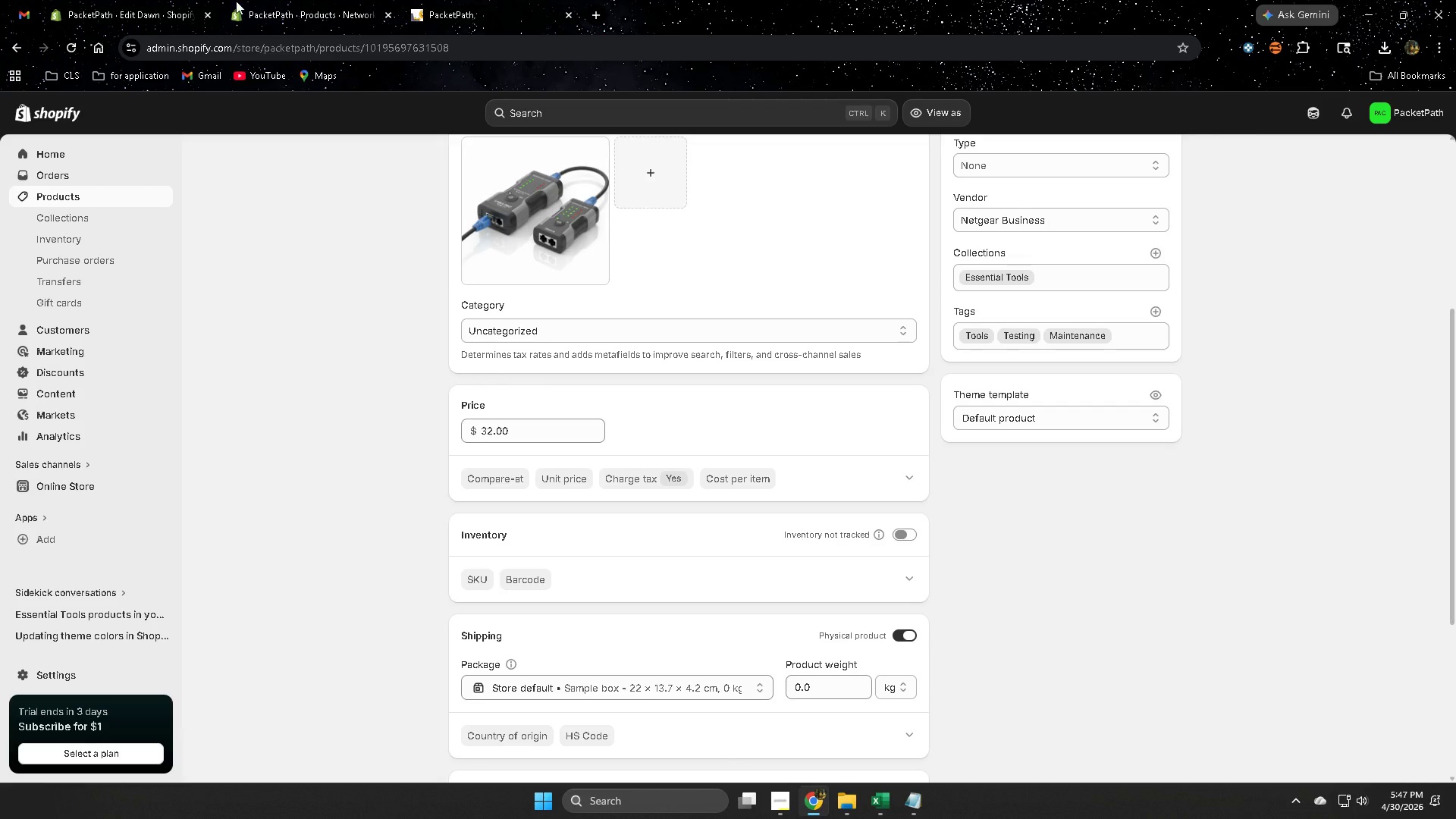 
double_click([140, 1])
 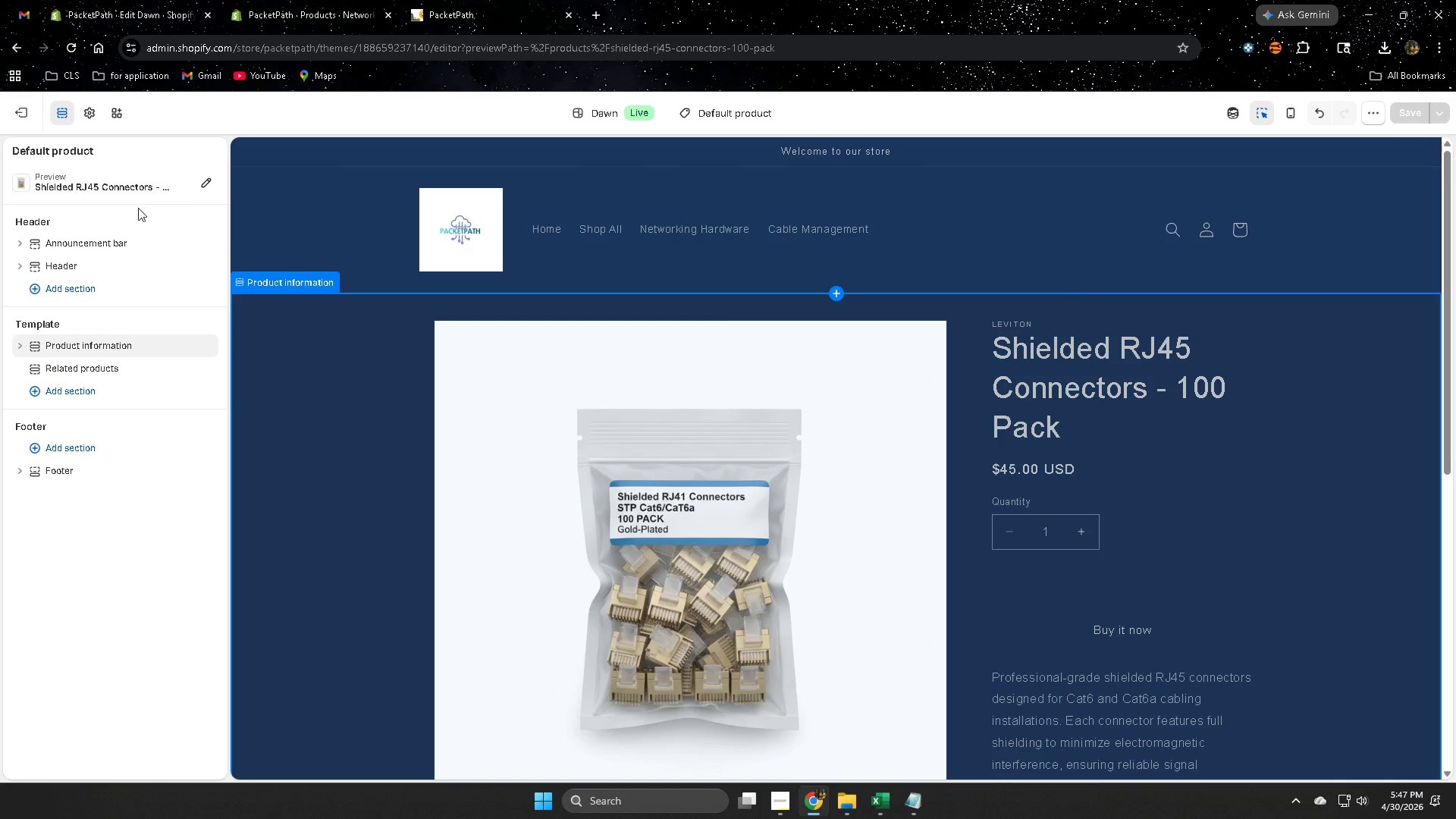 
left_click([459, 13])
 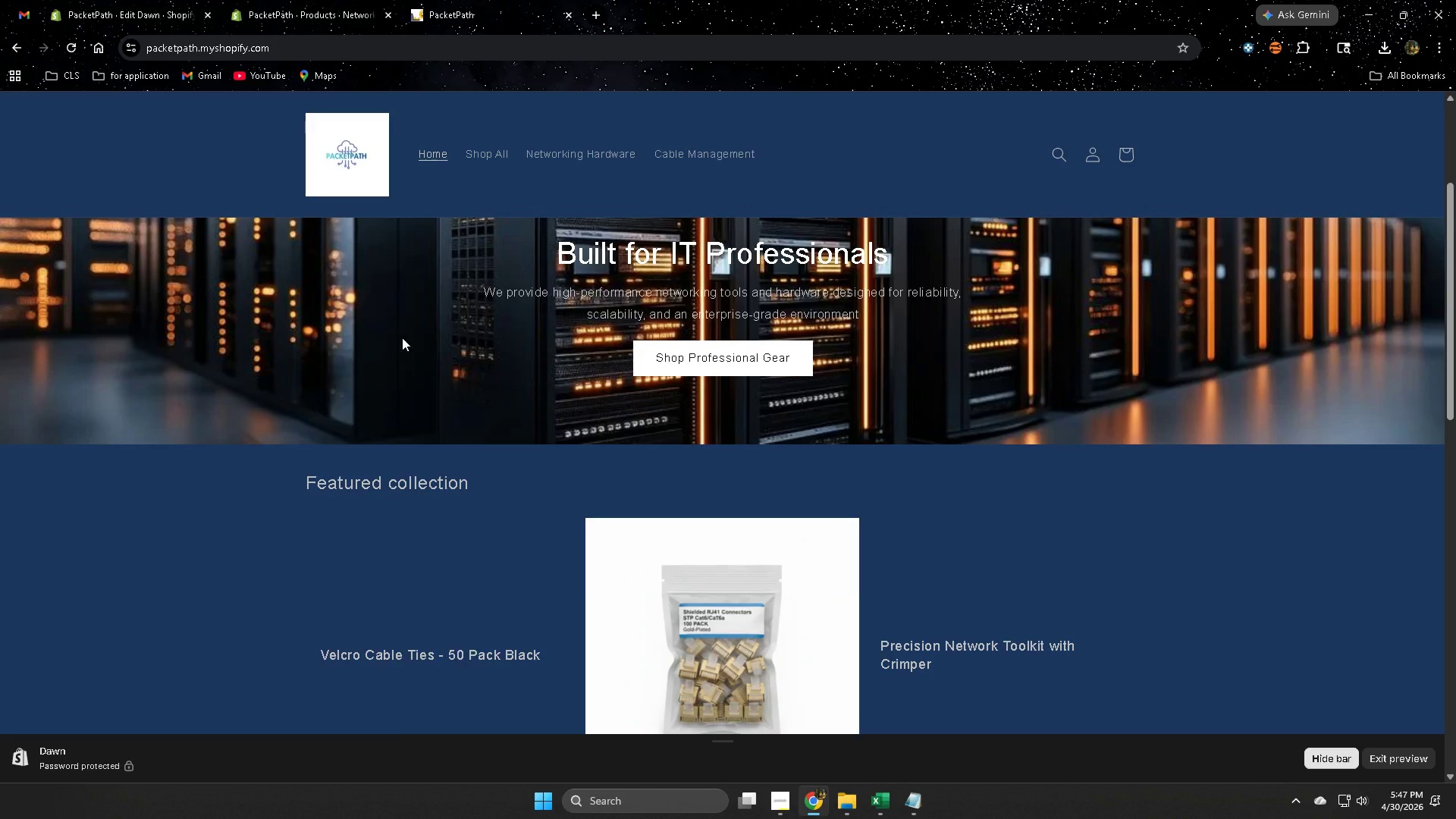 
scroll: coordinate [417, 347], scroll_direction: up, amount: 1.0
 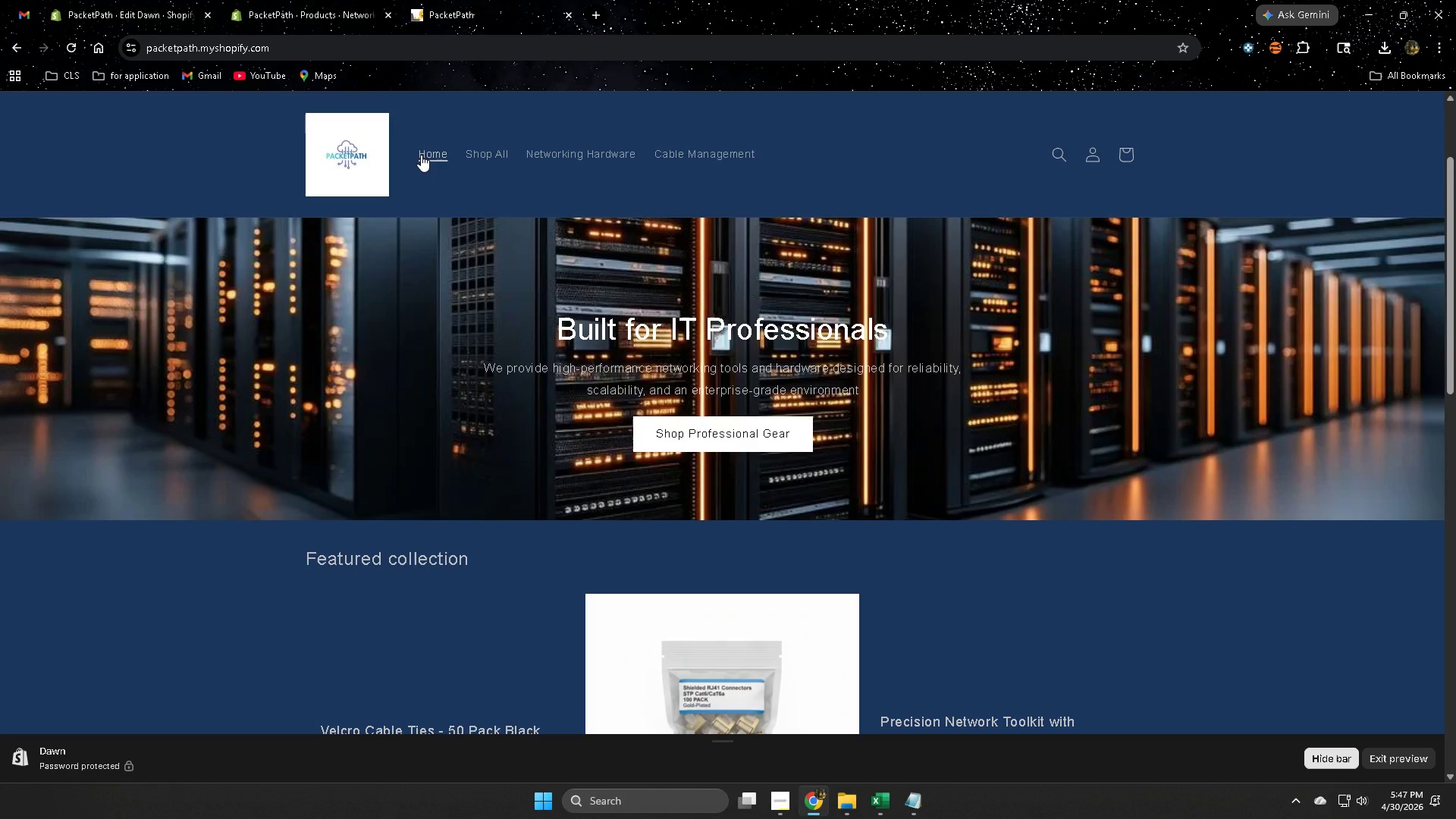 
left_click([424, 146])
 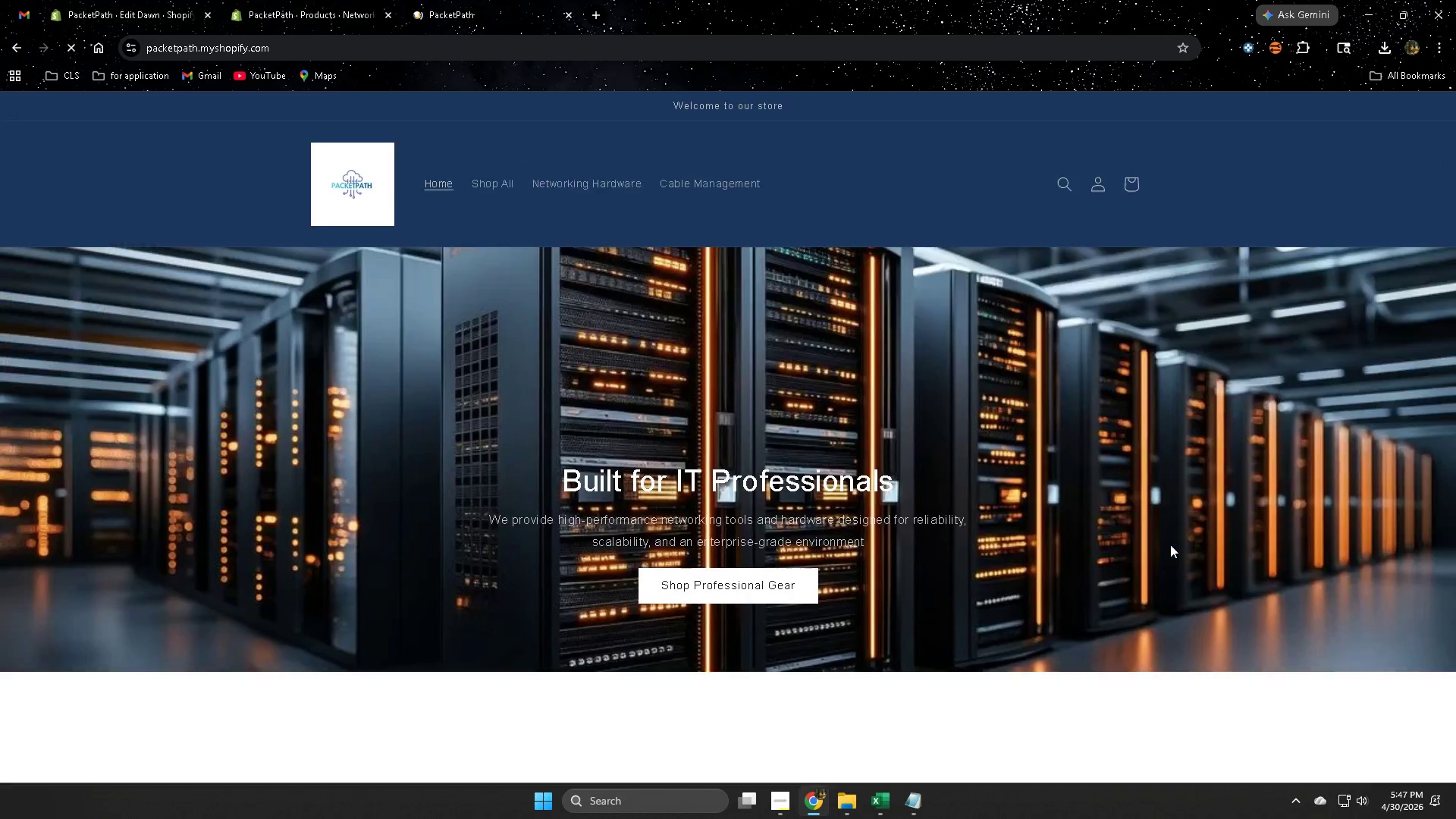 
scroll: coordinate [1165, 545], scroll_direction: down, amount: 7.0
 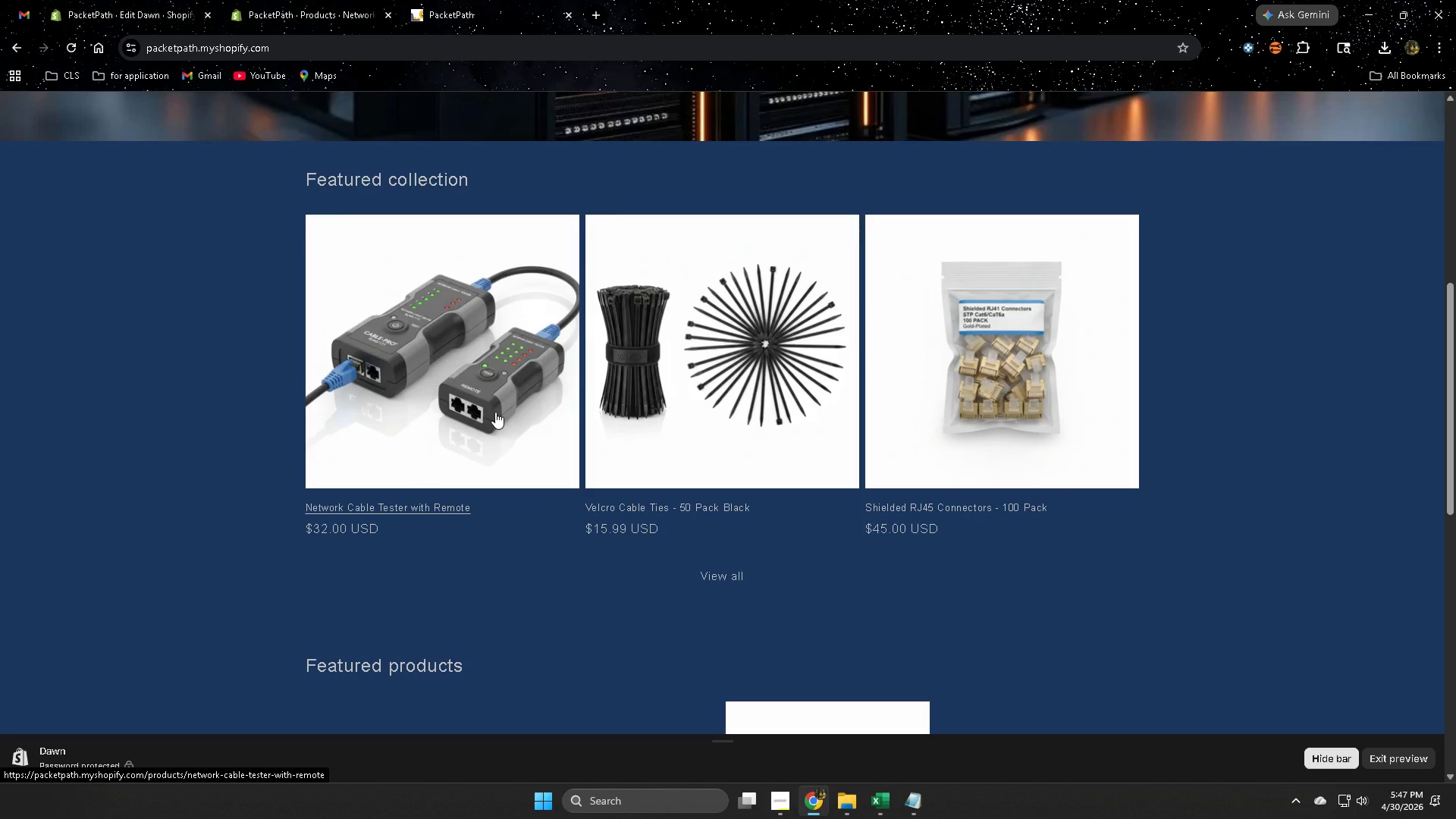 
left_click([727, 578])
 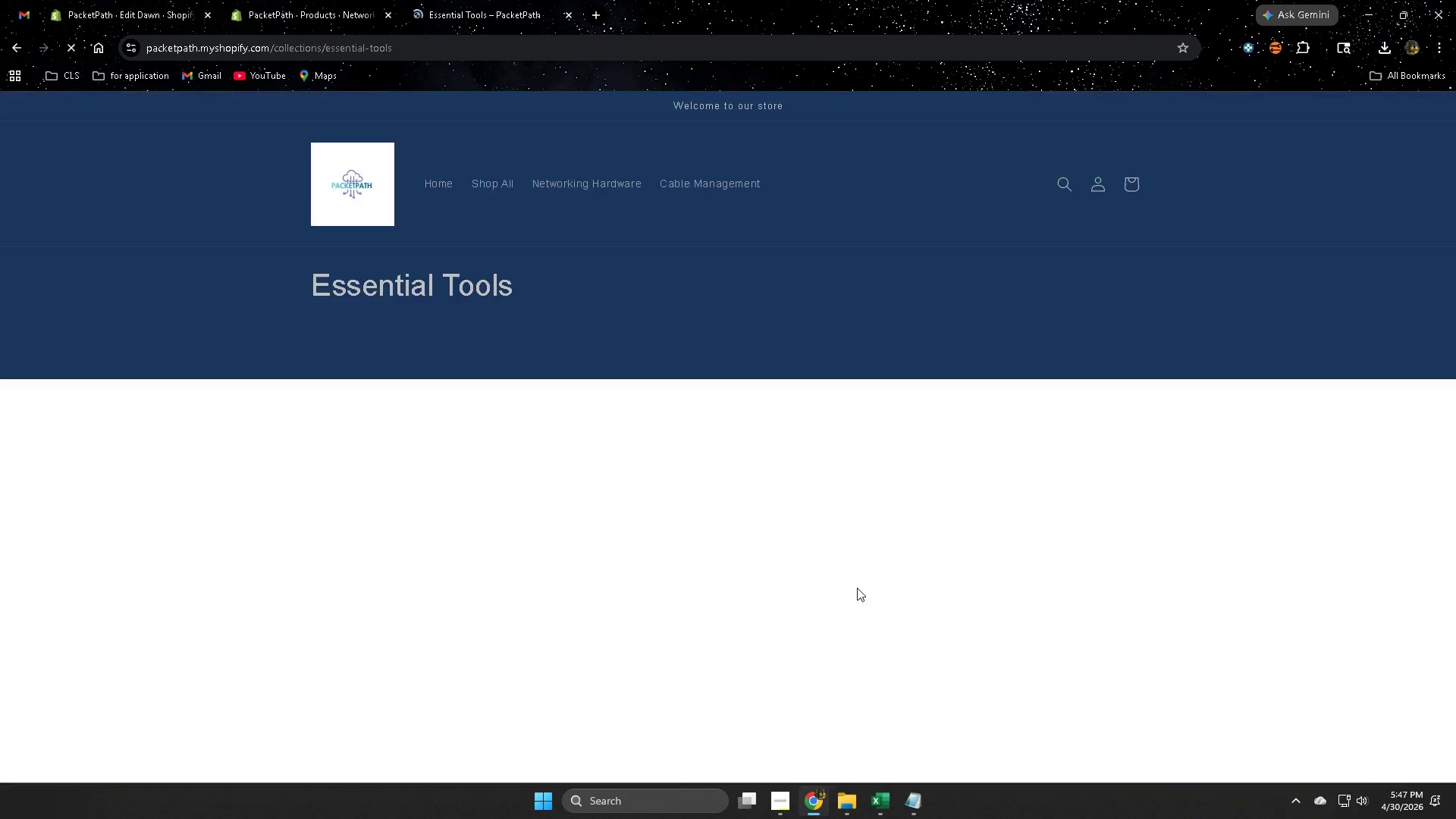 
scroll: coordinate [857, 588], scroll_direction: down, amount: 3.0
 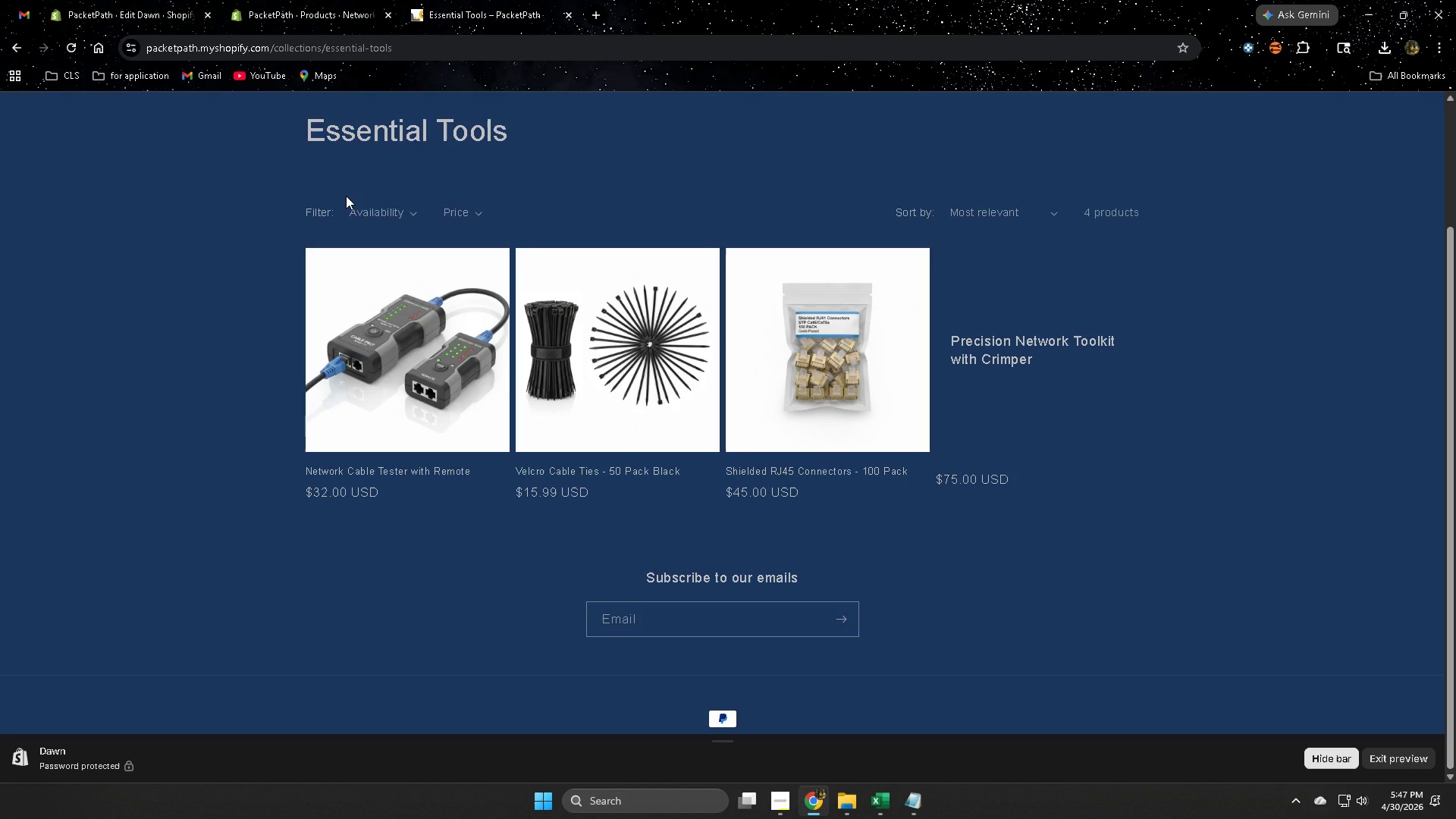 
wait(12.37)
 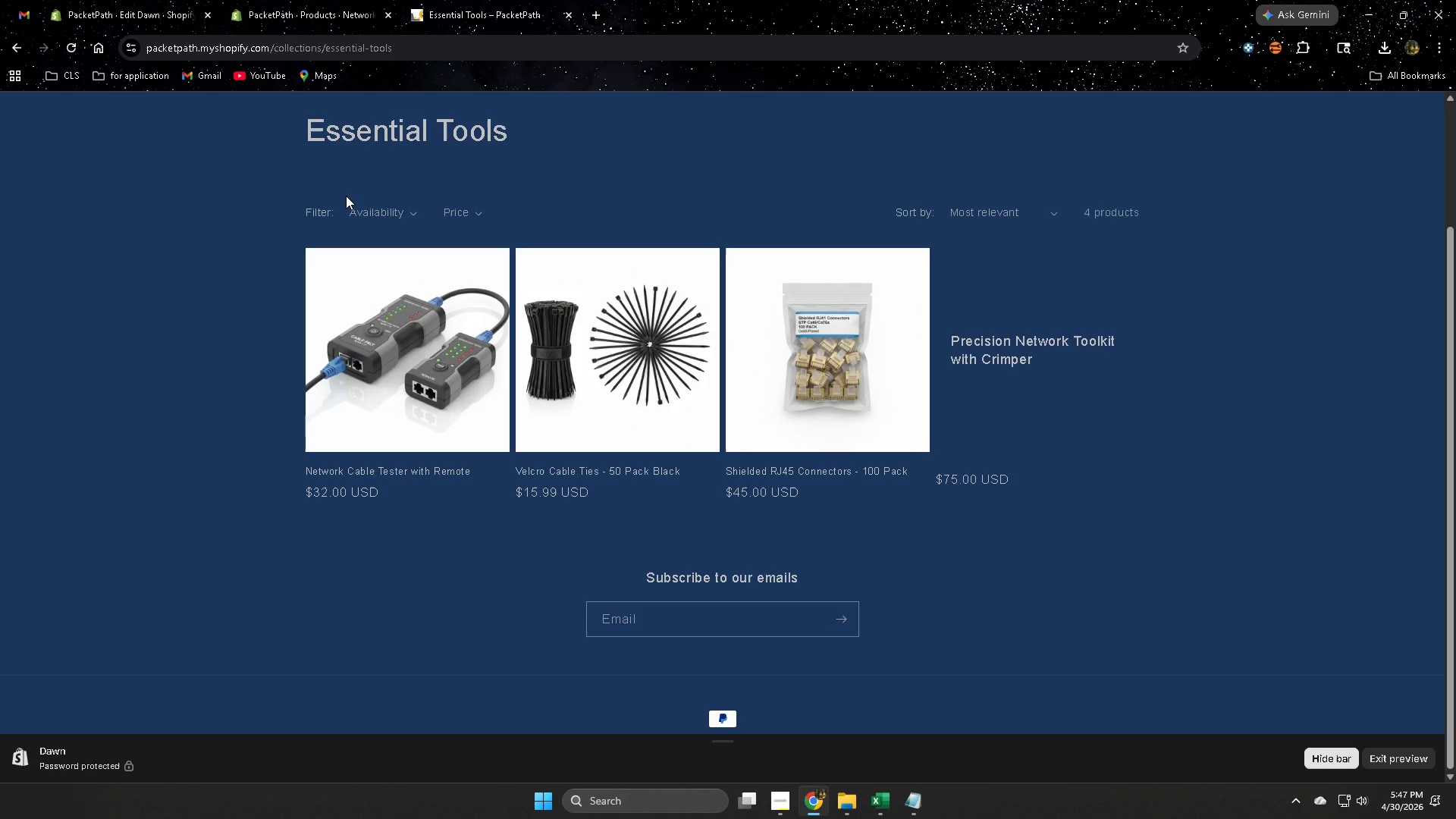 
double_click([299, 0])
 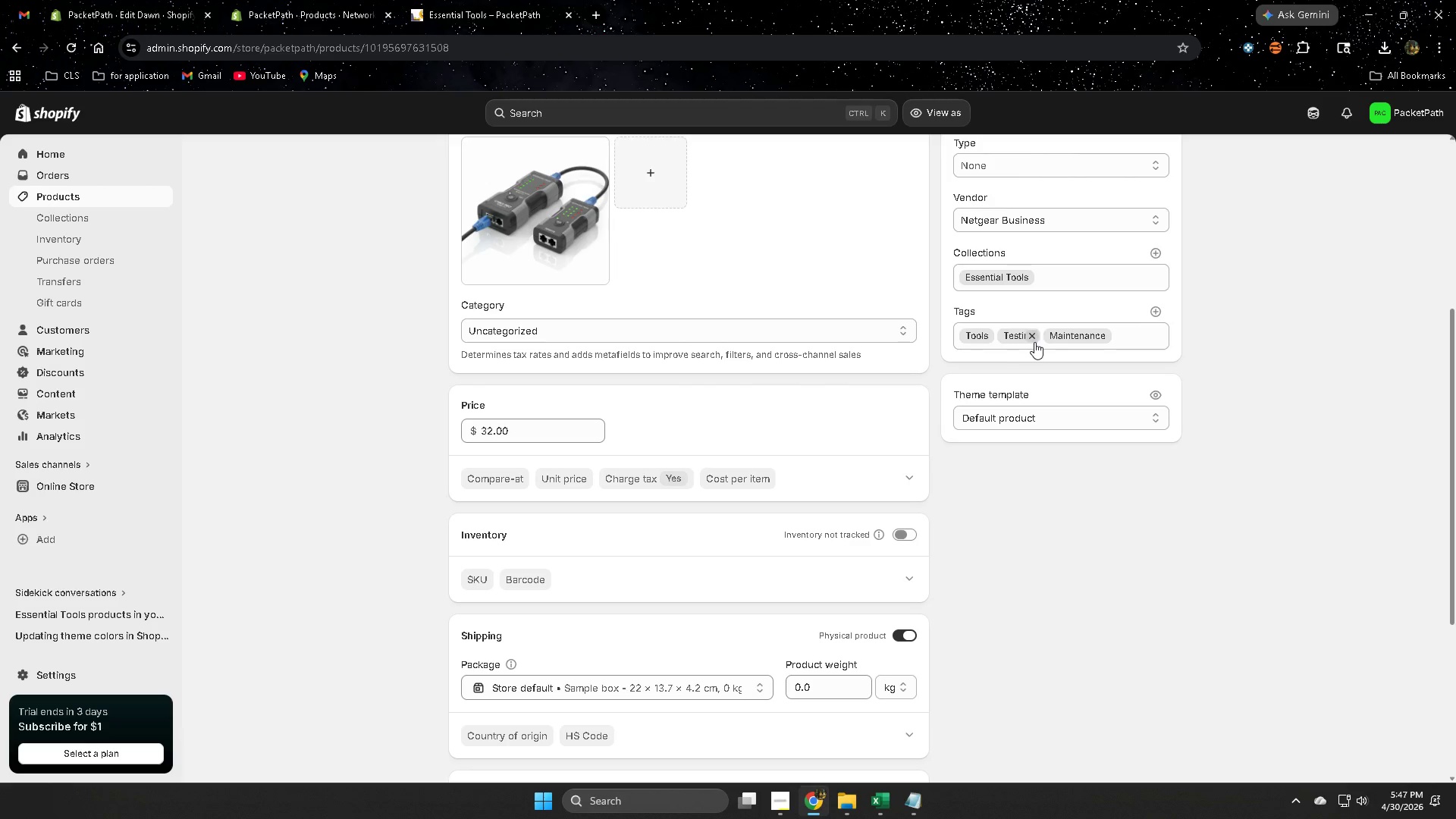 
left_click([314, 3])
 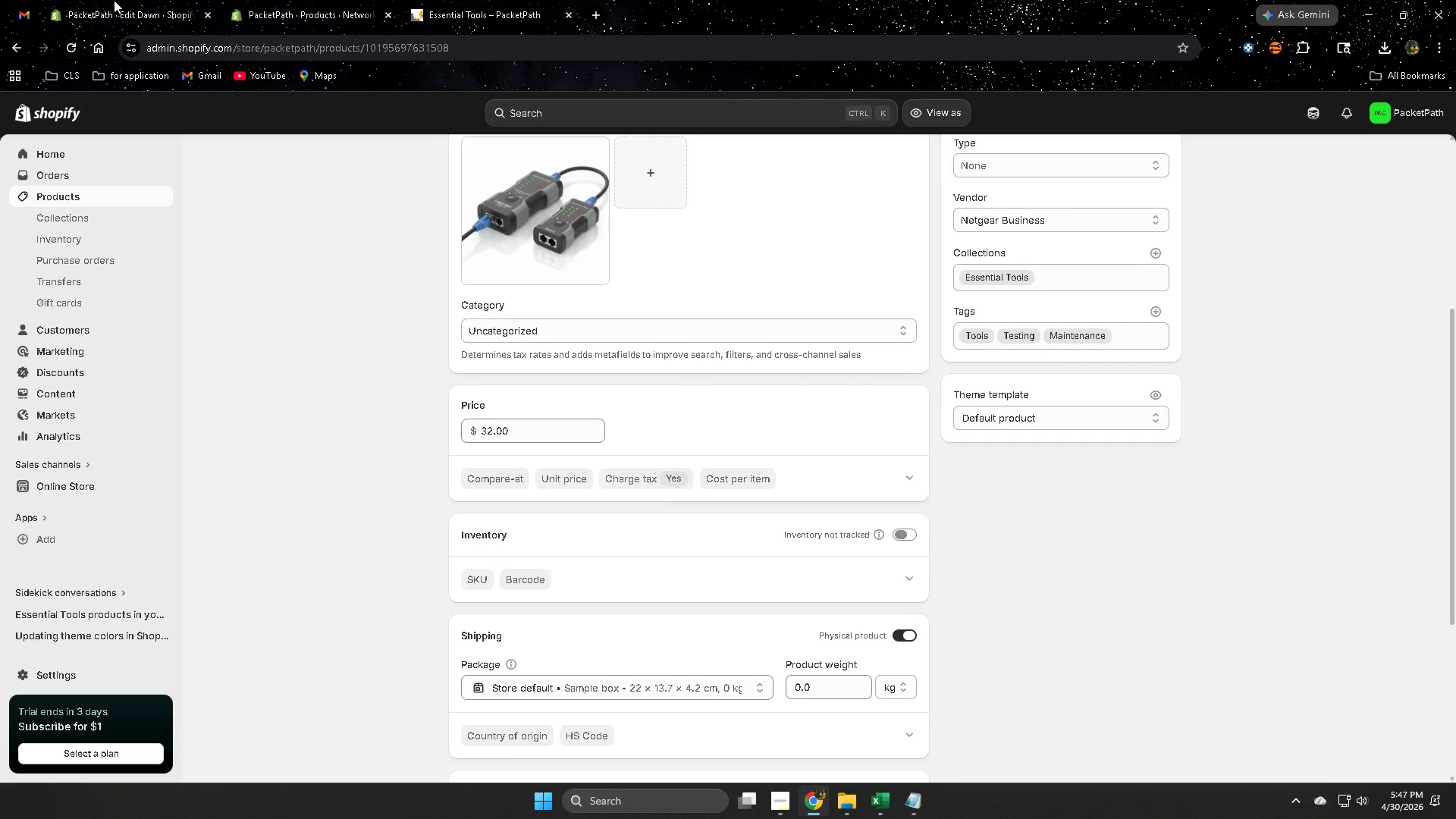 
left_click([114, 0])
 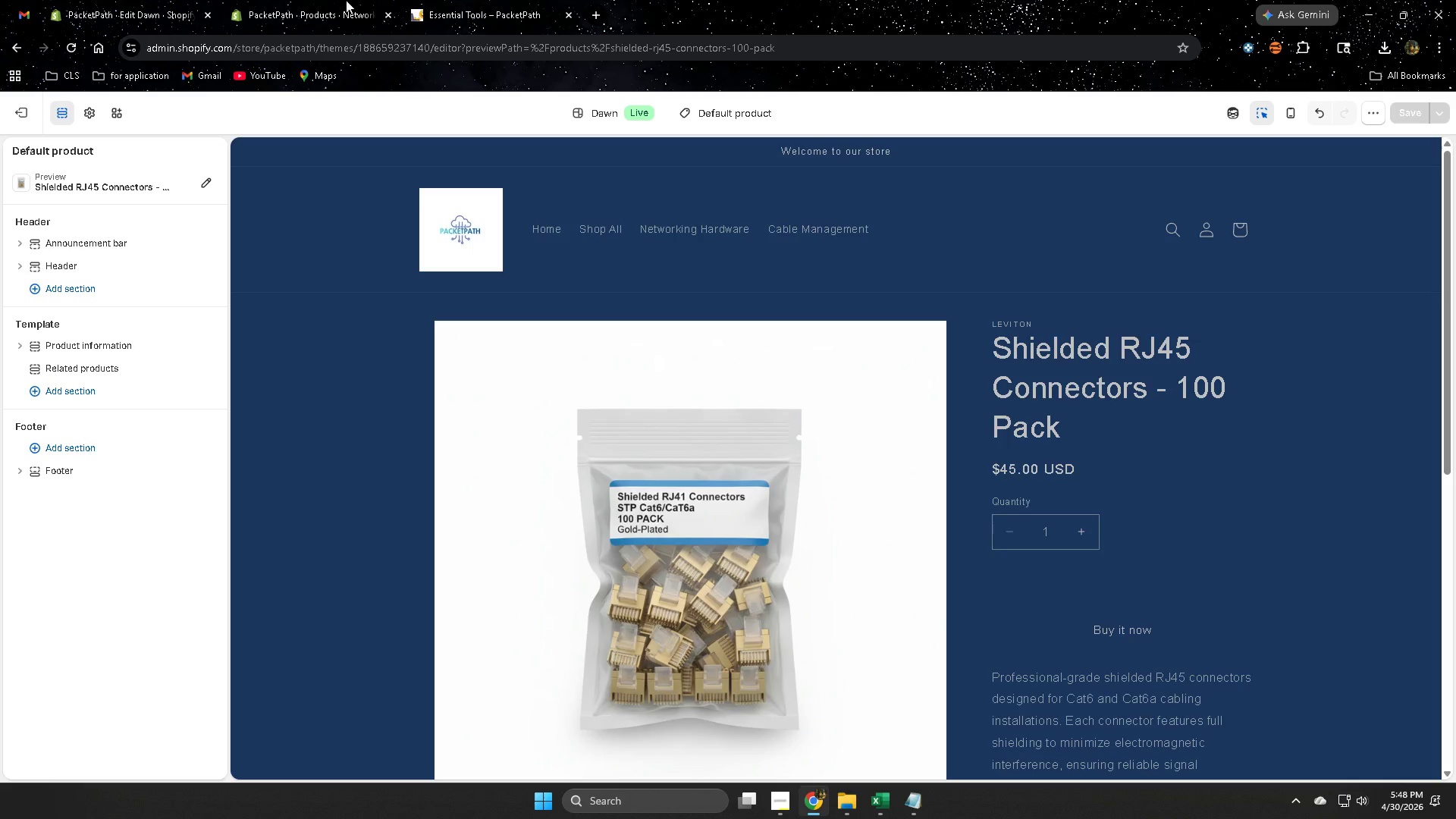 
left_click([460, 0])
 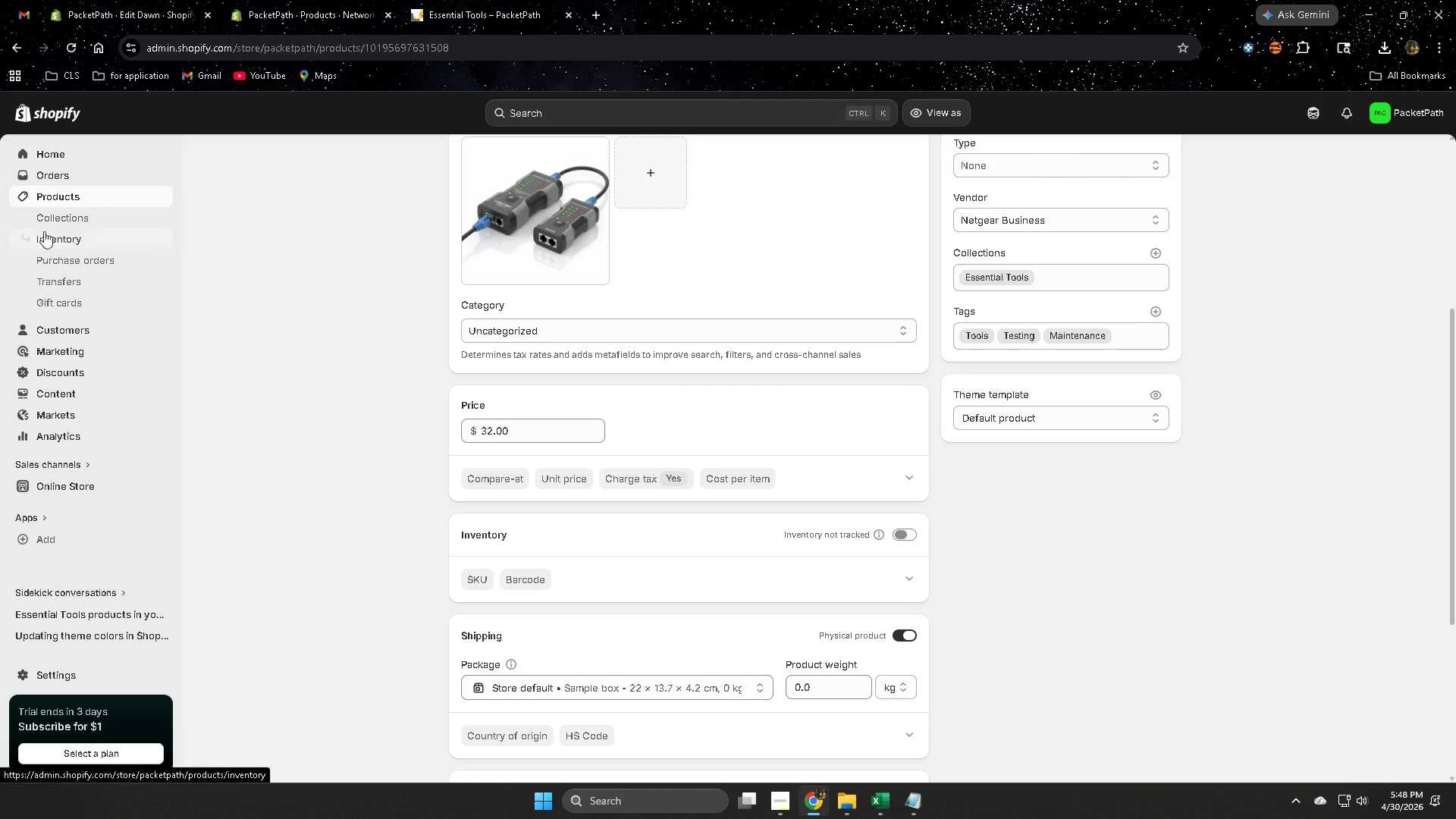 
left_click([58, 220])
 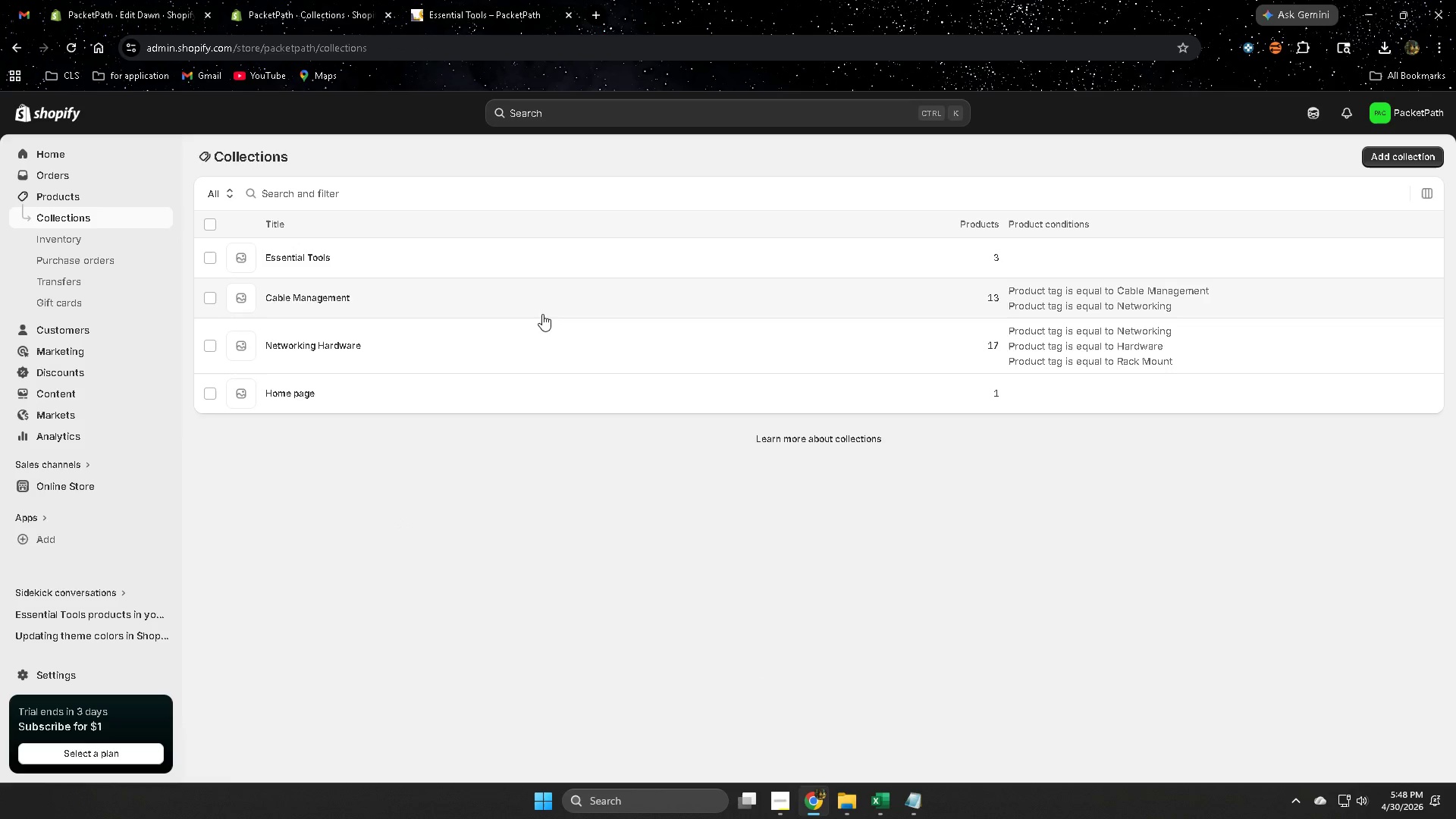 
wait(5.38)
 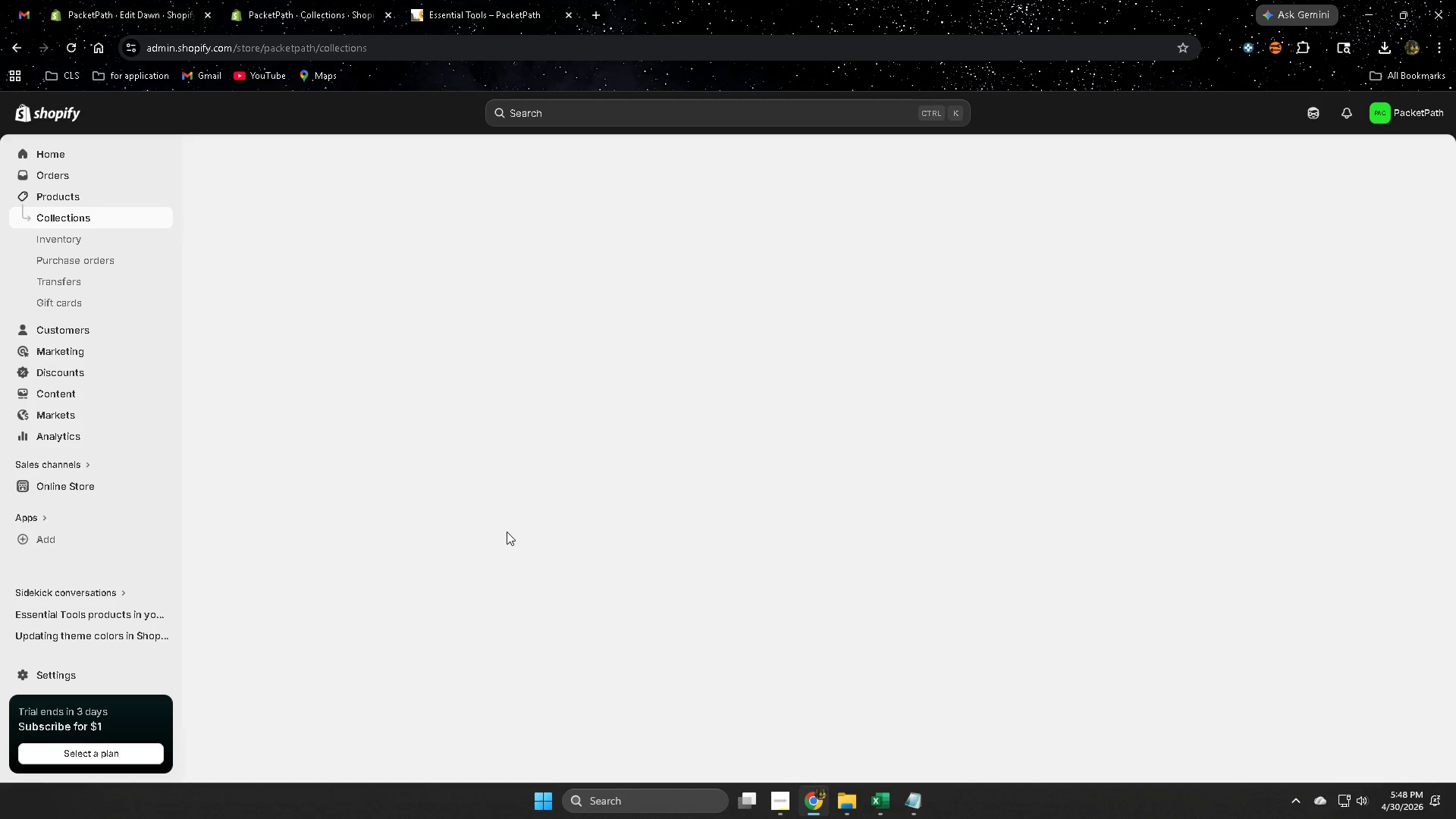 
left_click([544, 309])
 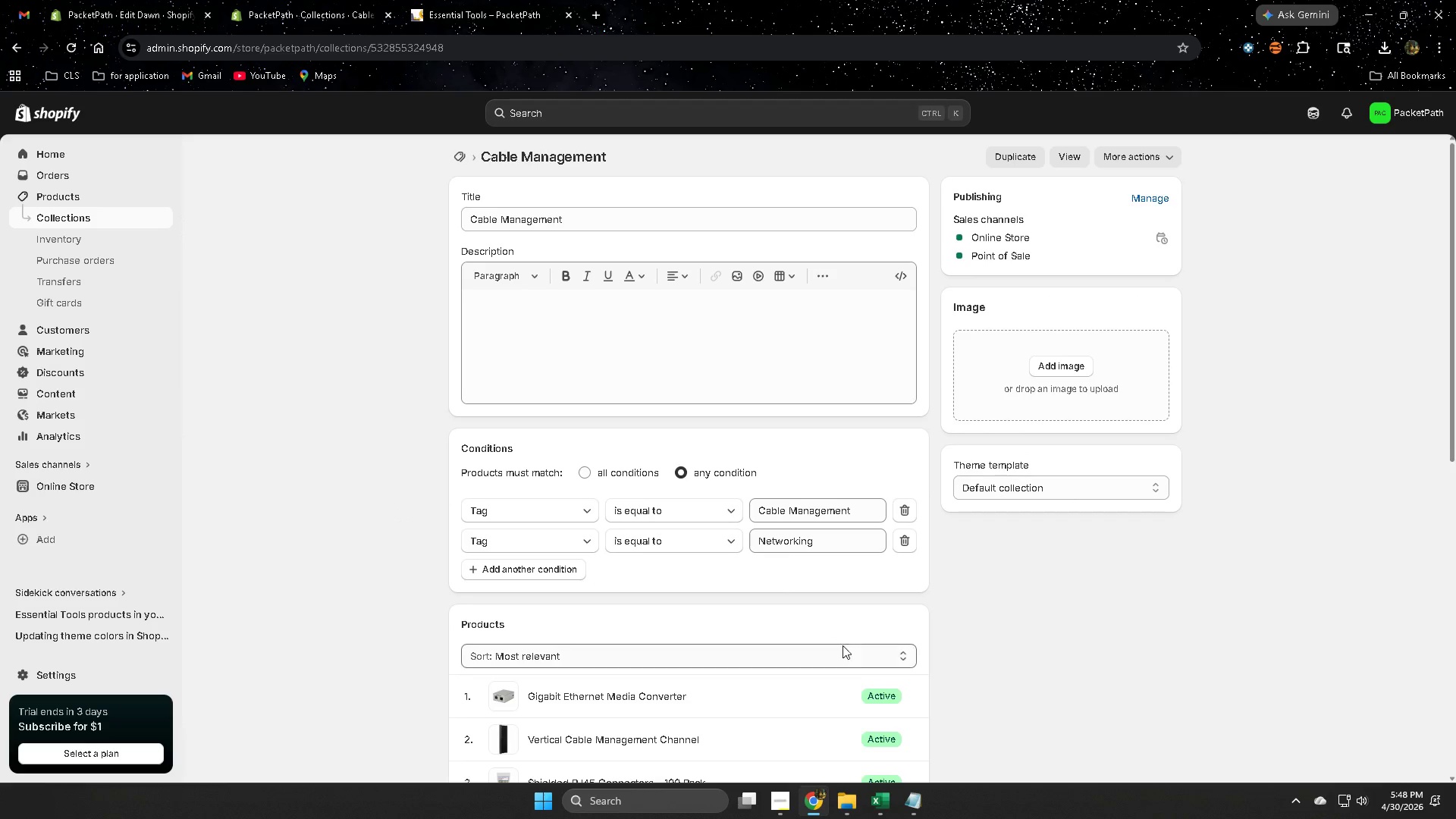 
left_click([274, 0])
 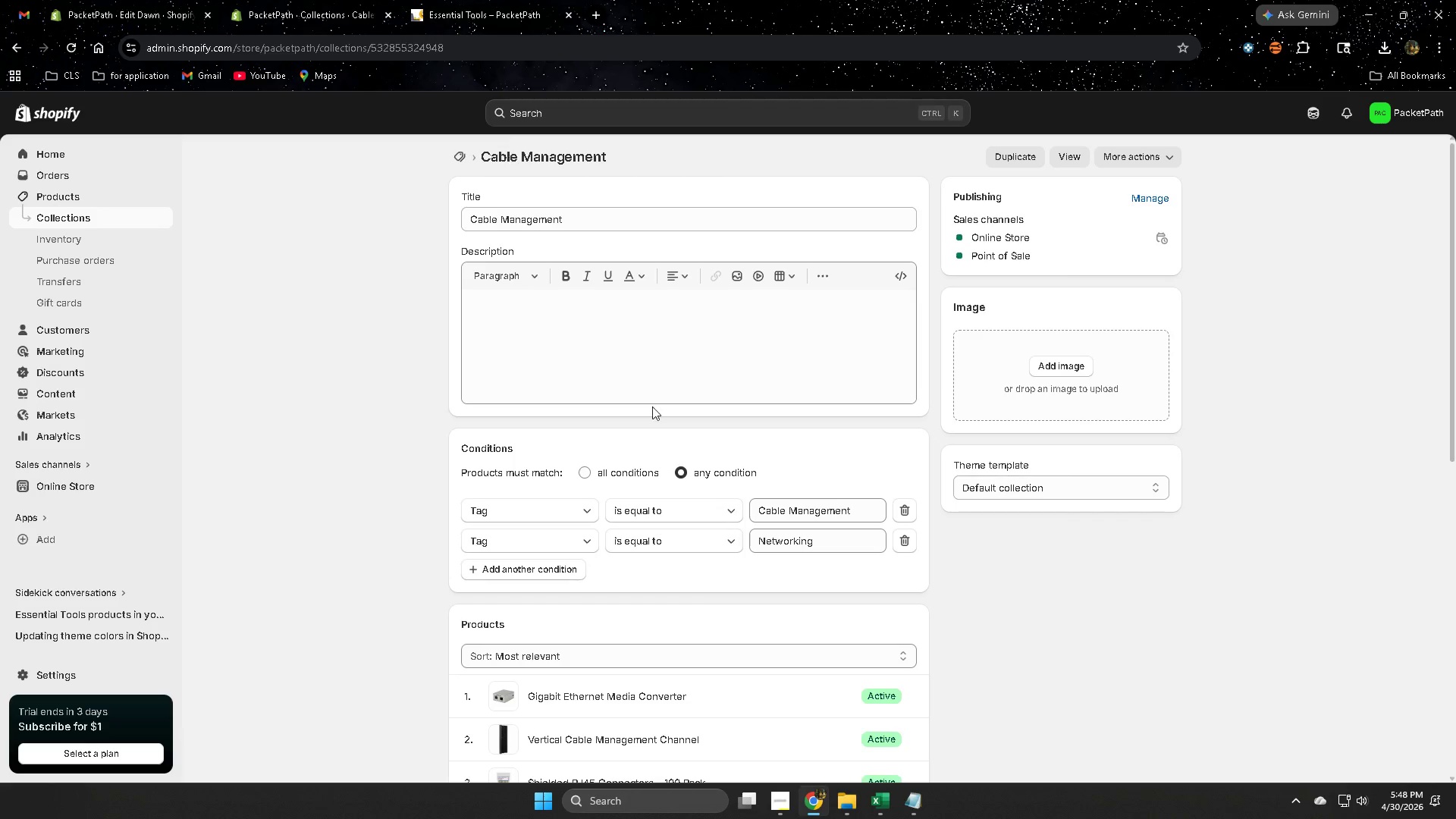 
scroll: coordinate [384, 473], scroll_direction: up, amount: 4.0
 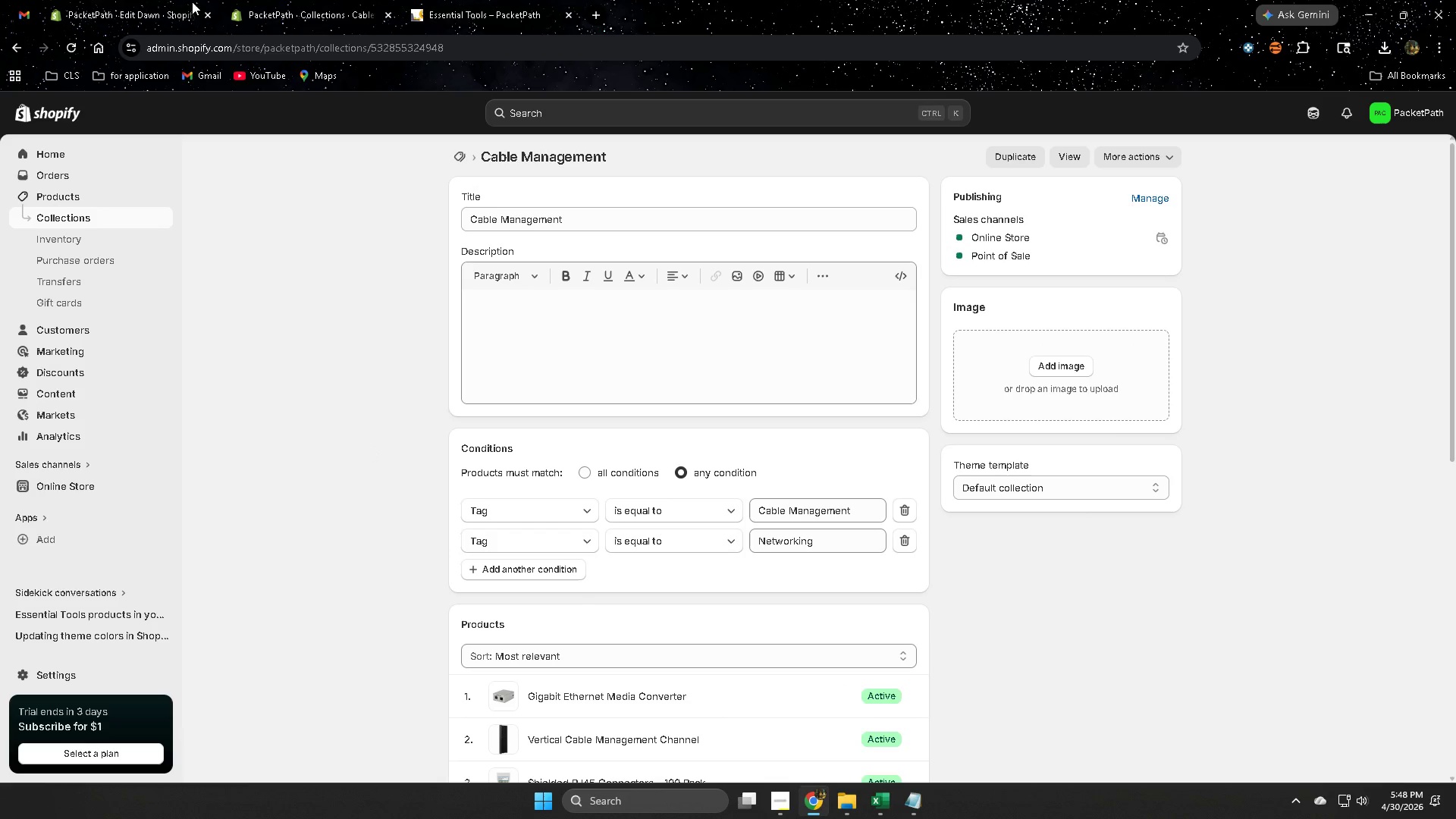 
left_click([135, 0])
 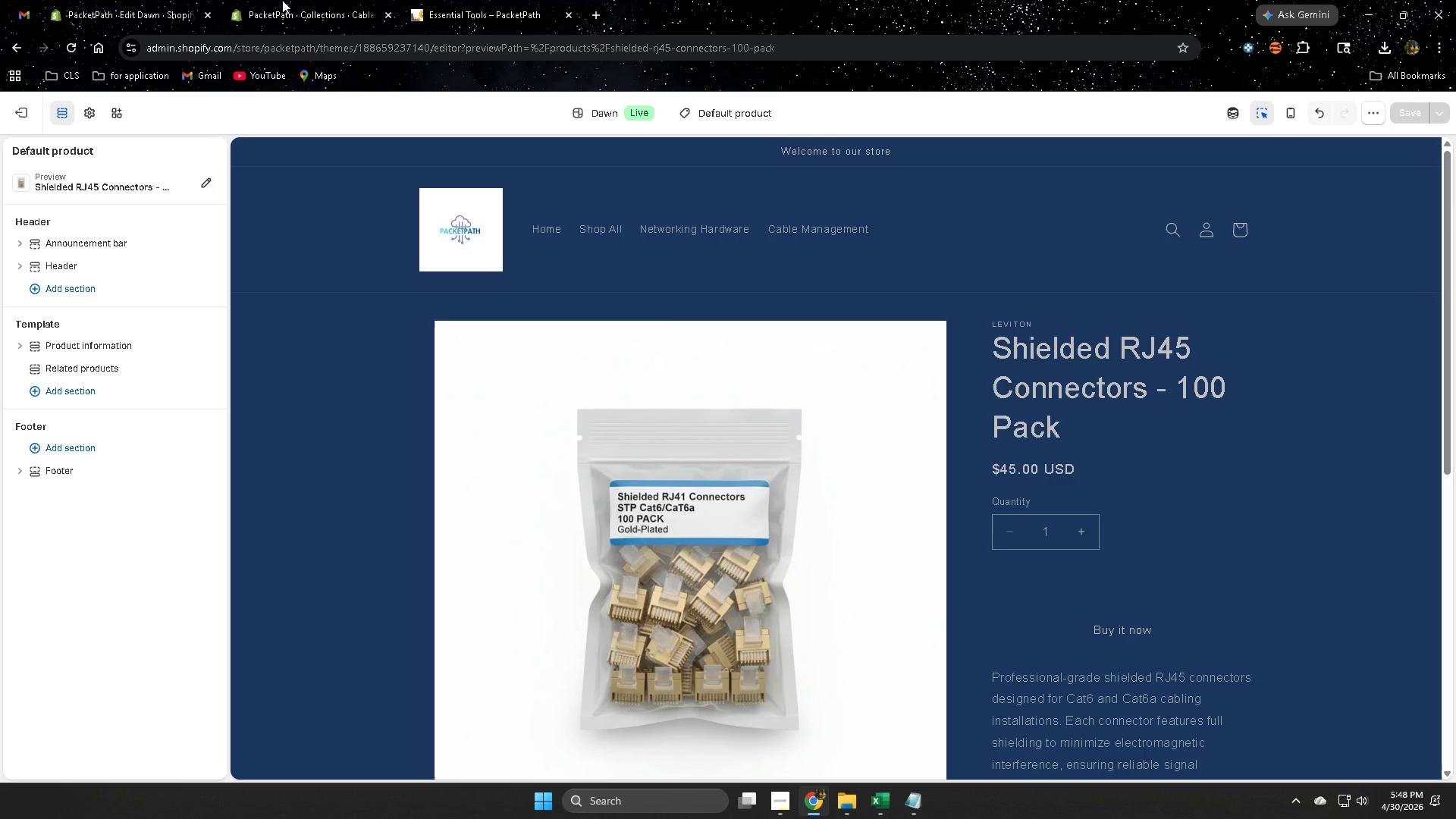 
left_click([297, 0])
 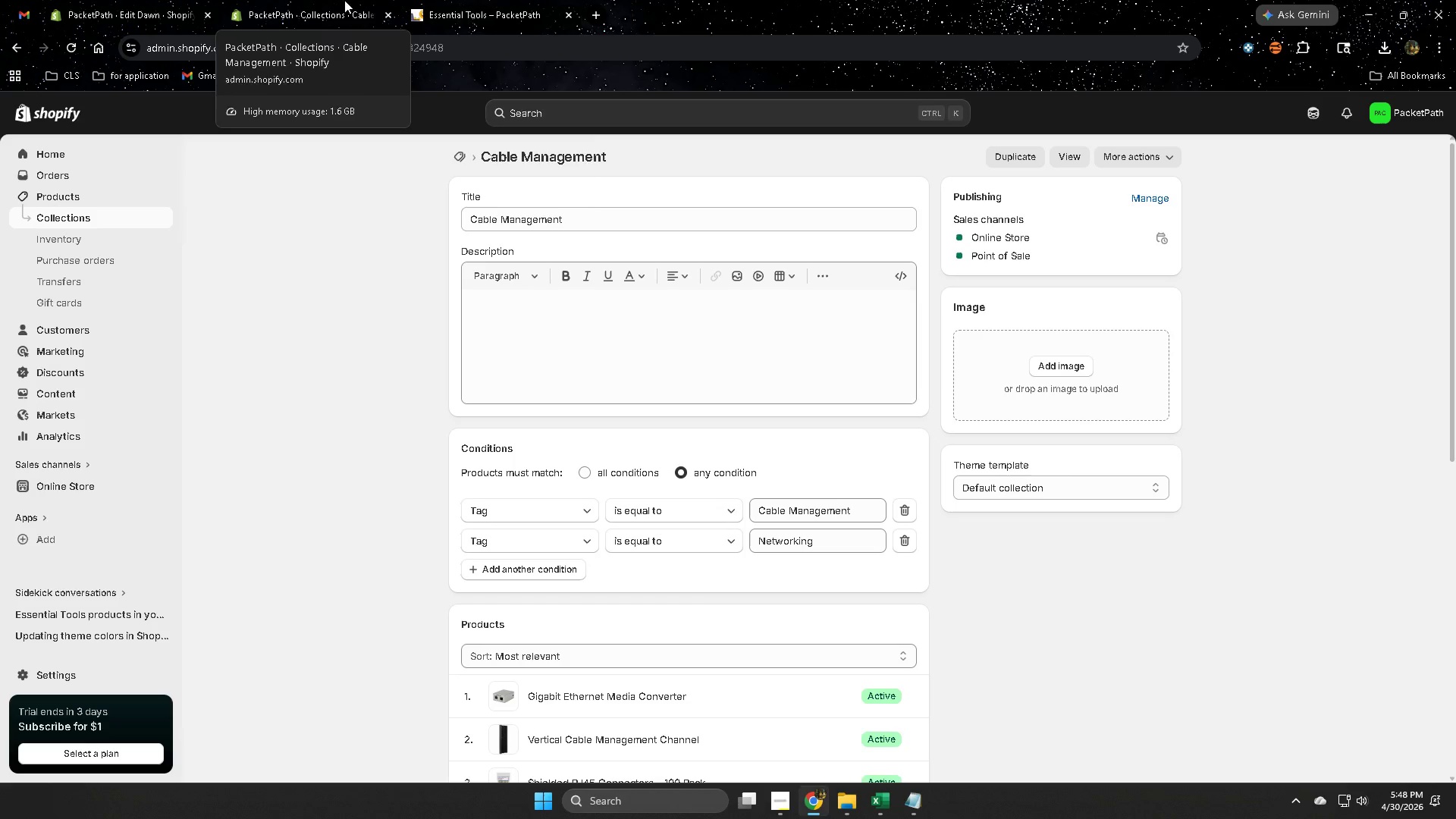 
left_click([479, 4])
 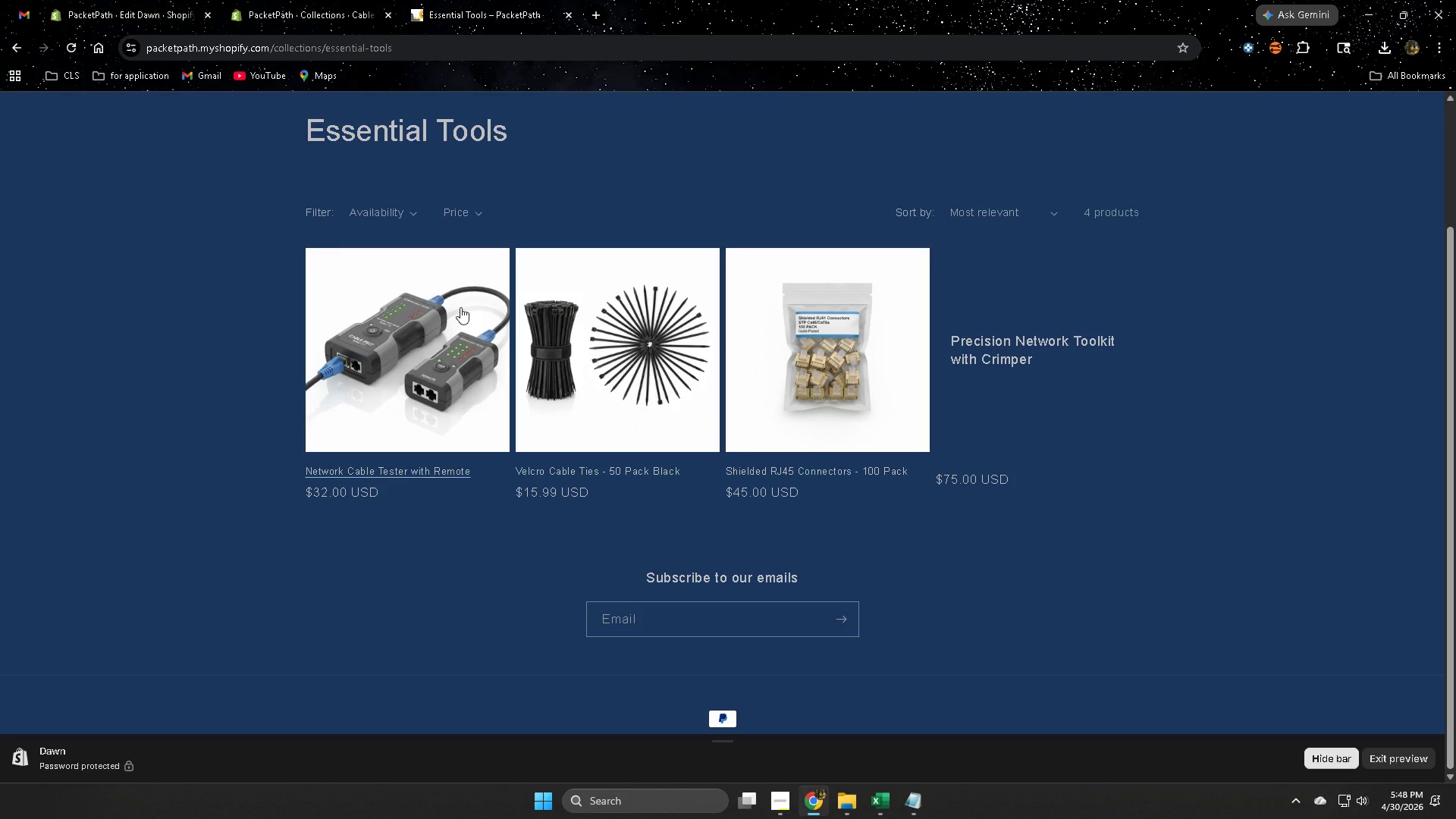 
scroll: coordinate [410, 505], scroll_direction: up, amount: 3.0
 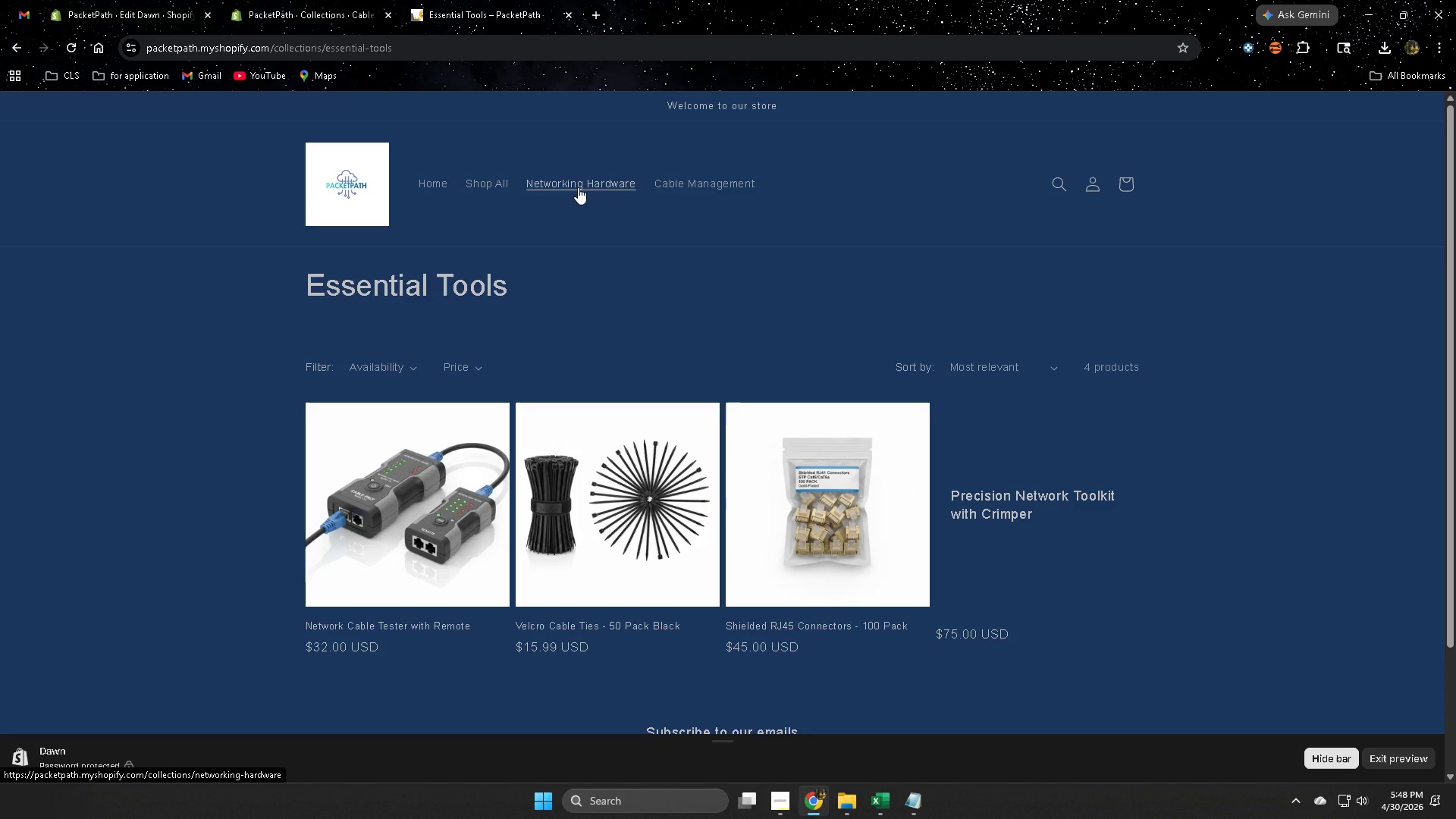 
left_click([580, 184])
 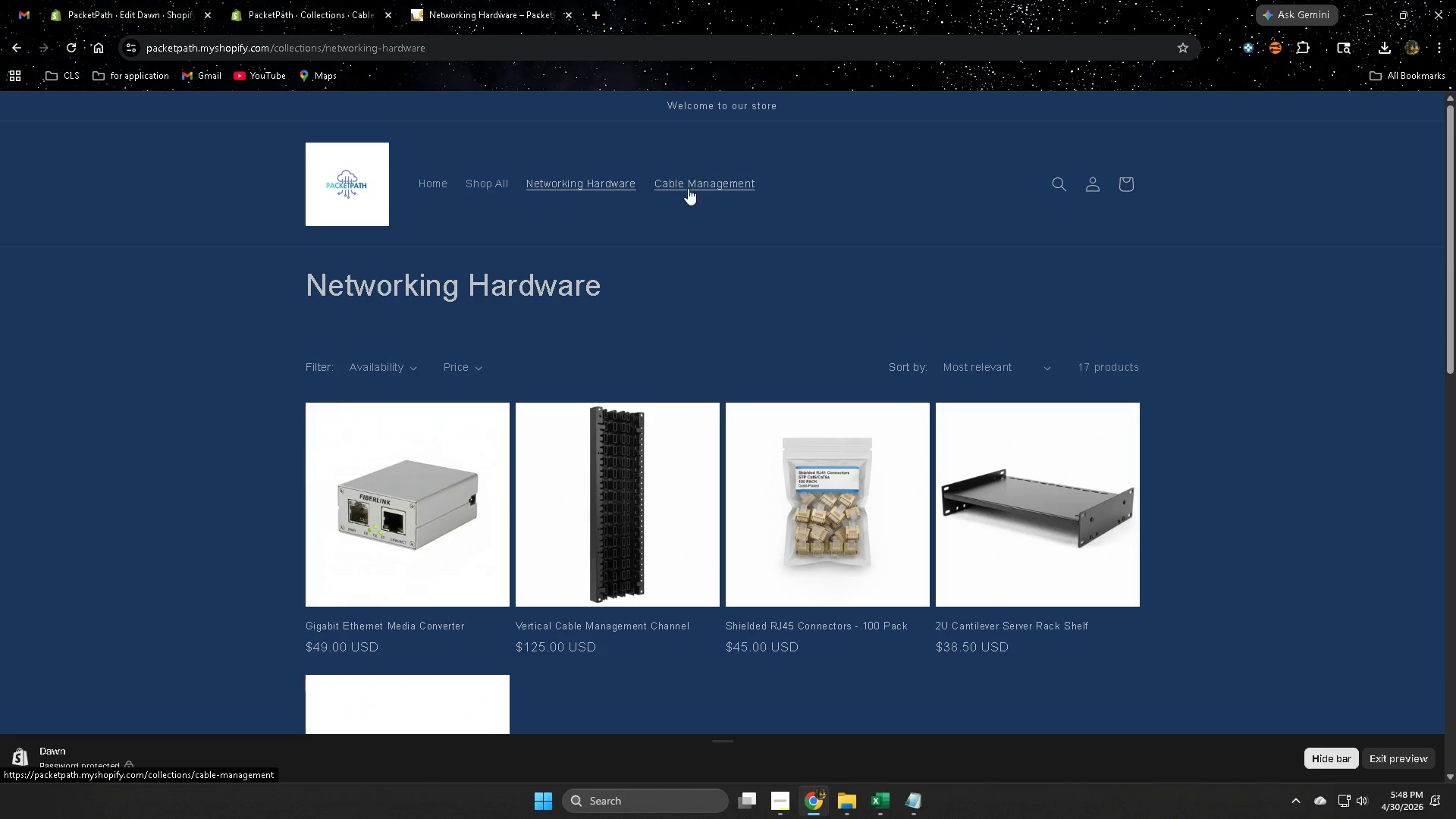 
wait(6.09)
 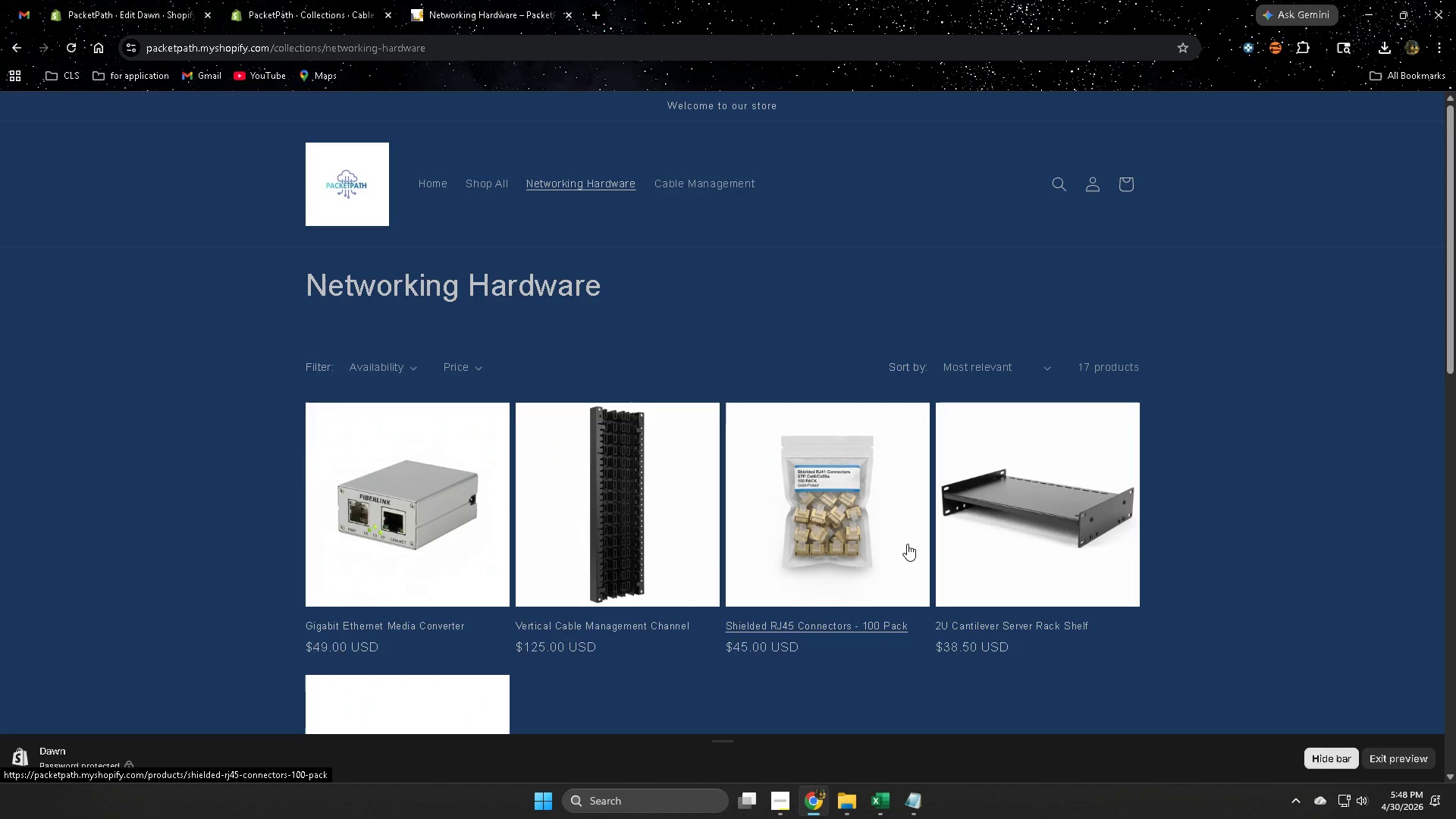 
scroll: coordinate [577, 388], scroll_direction: down, amount: 6.0
 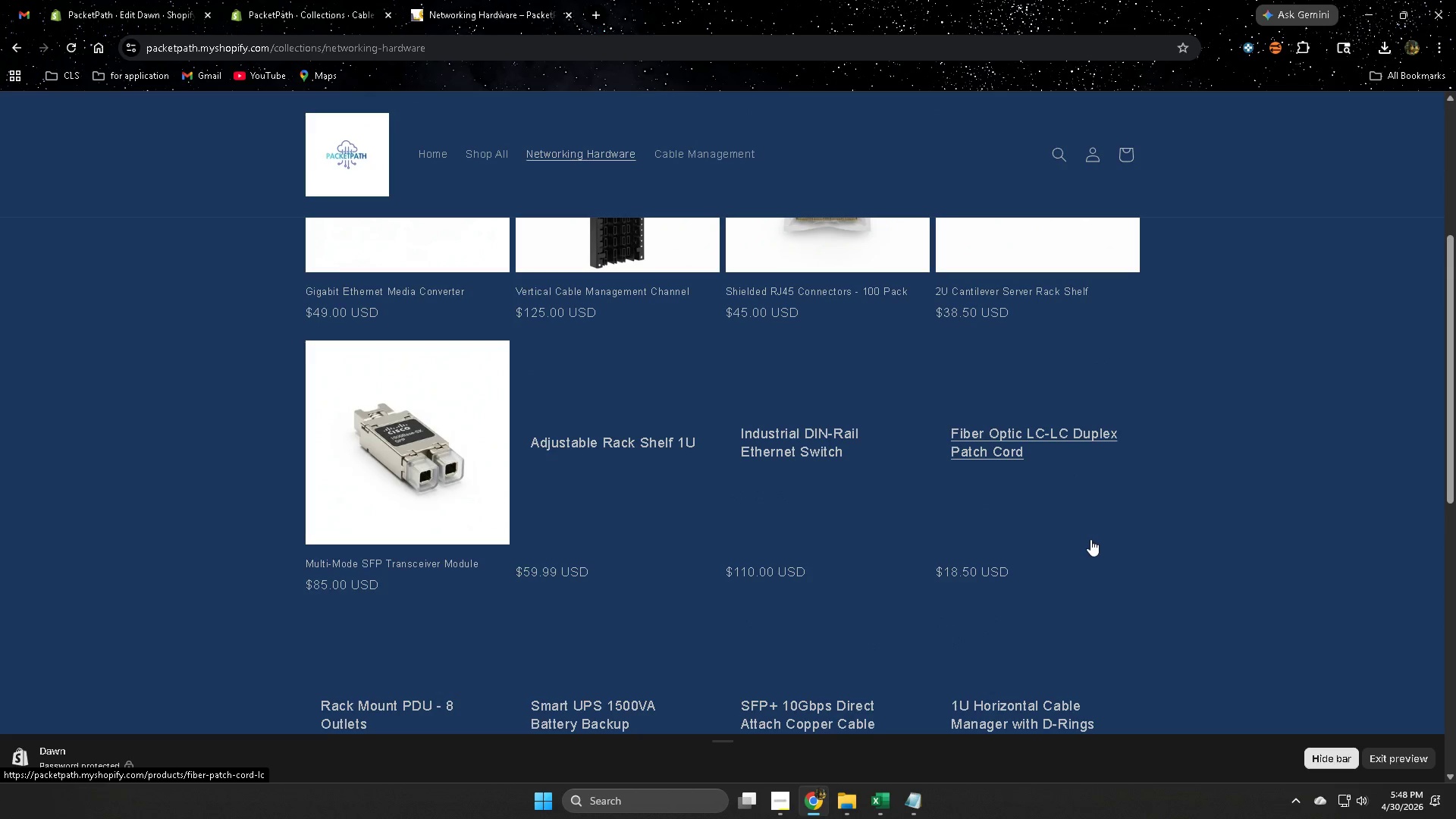 
scroll: coordinate [1074, 543], scroll_direction: up, amount: 3.0
 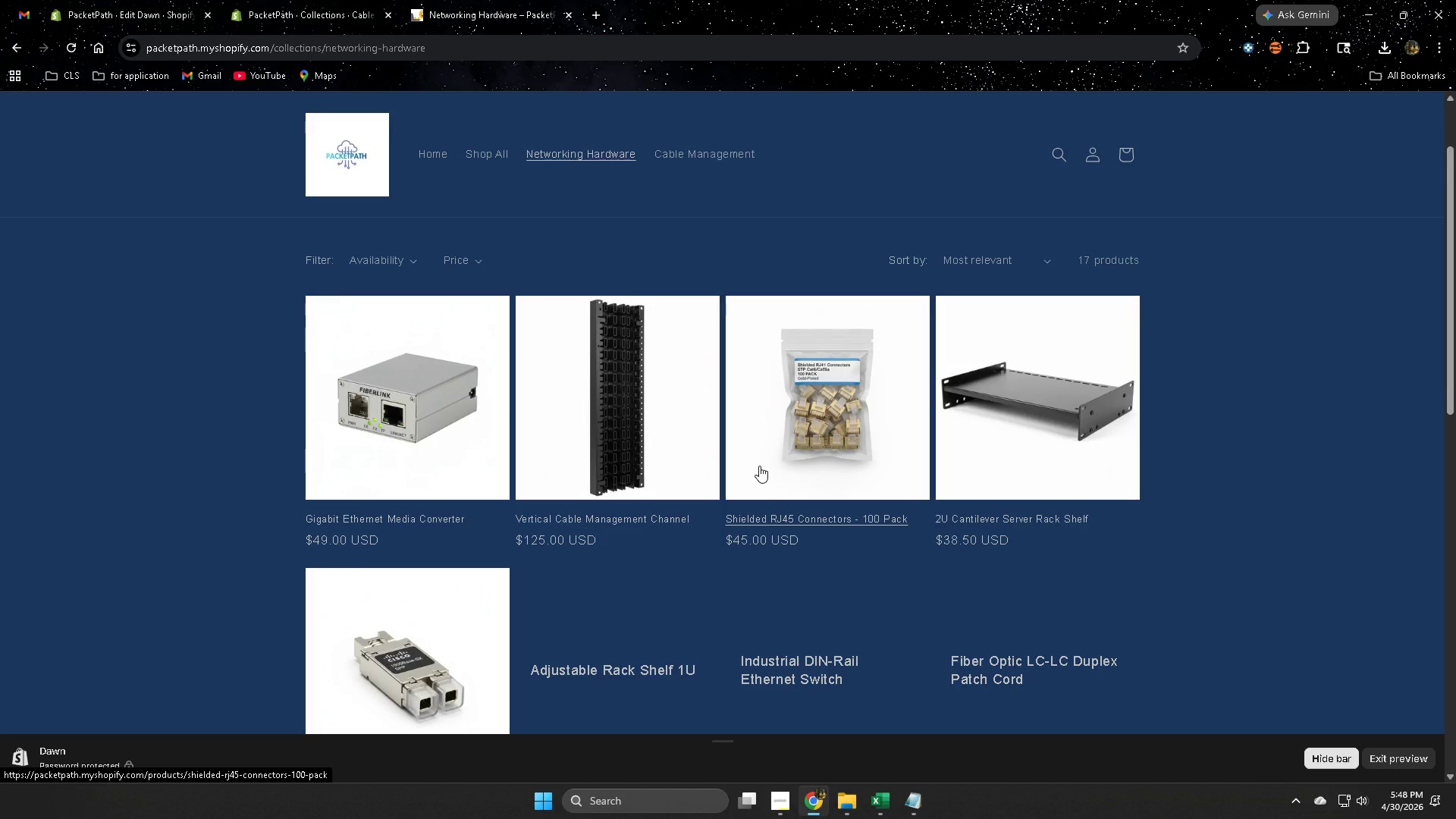 
scroll: coordinate [759, 466], scroll_direction: down, amount: 3.0
 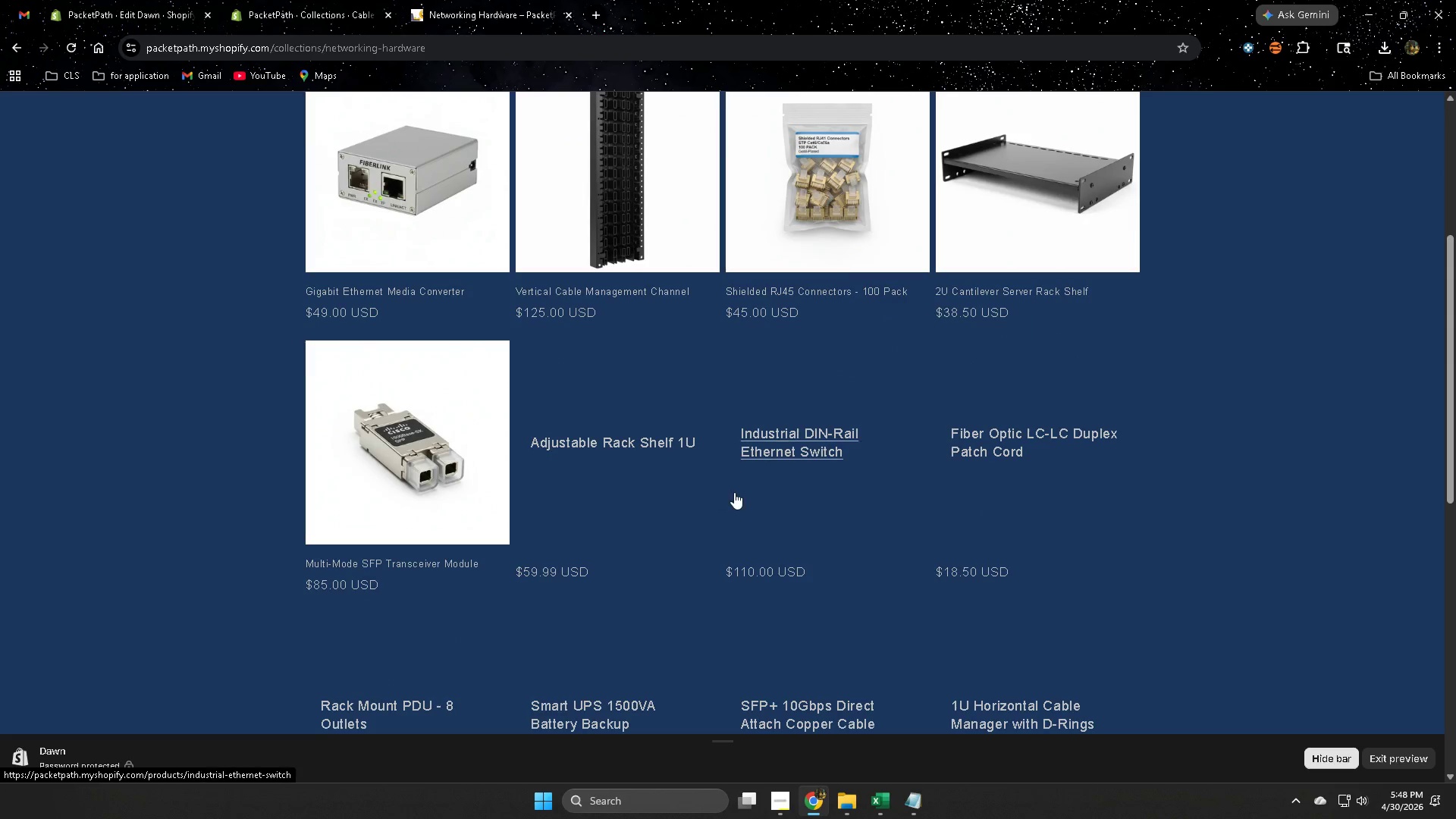 
scroll: coordinate [723, 489], scroll_direction: up, amount: 3.0
 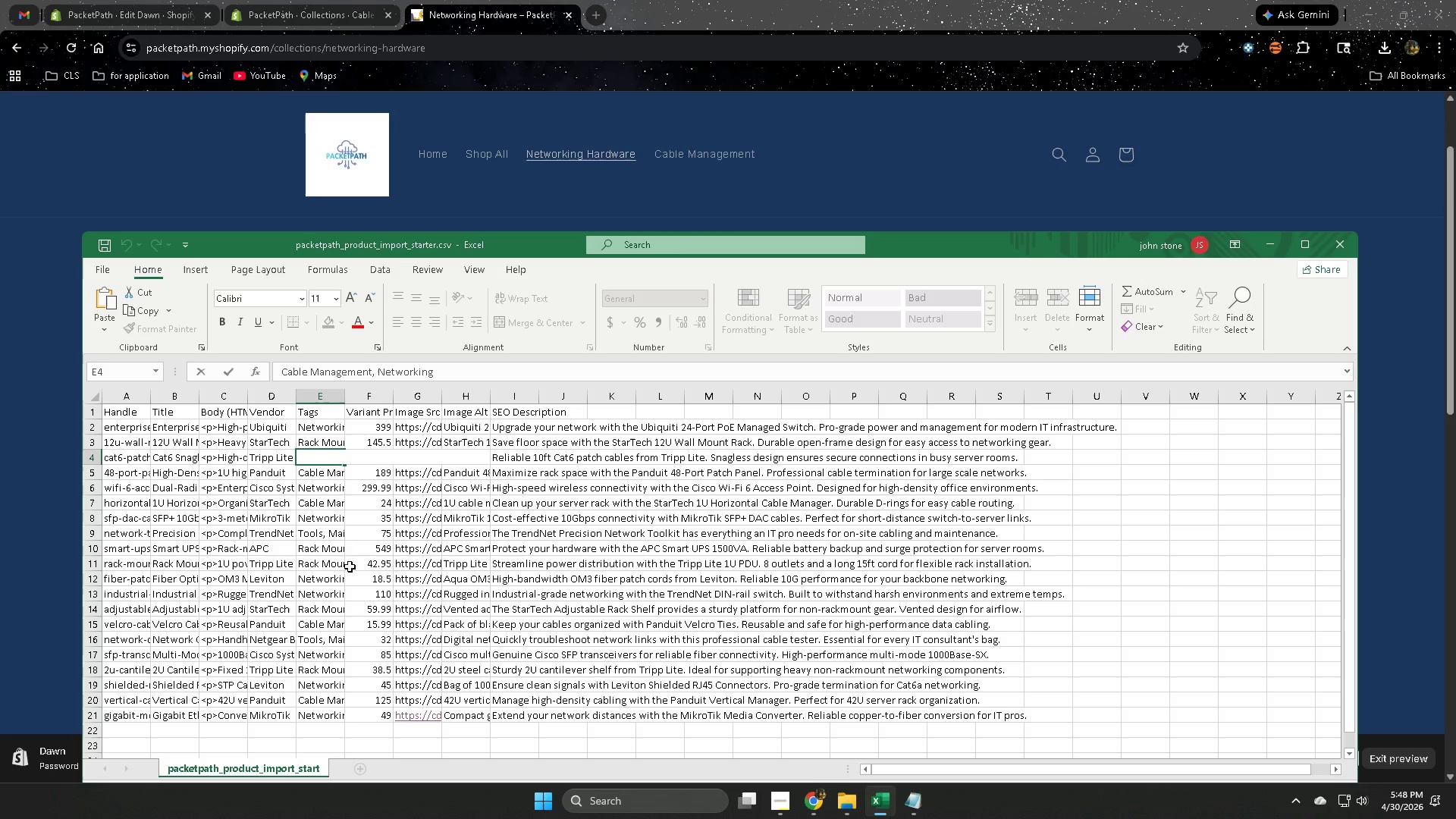 
wait(11.82)
 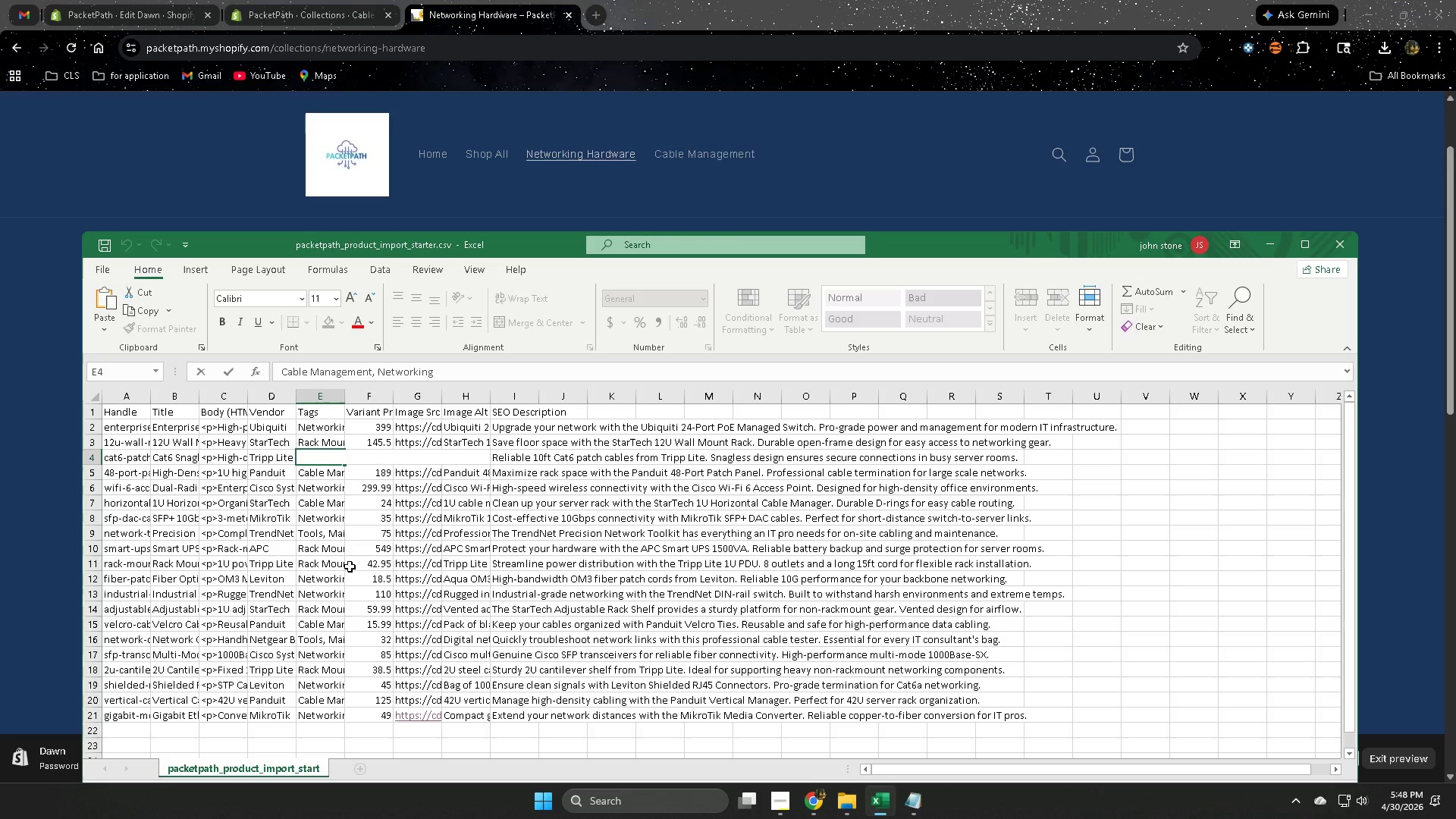 
left_click([395, 491])
 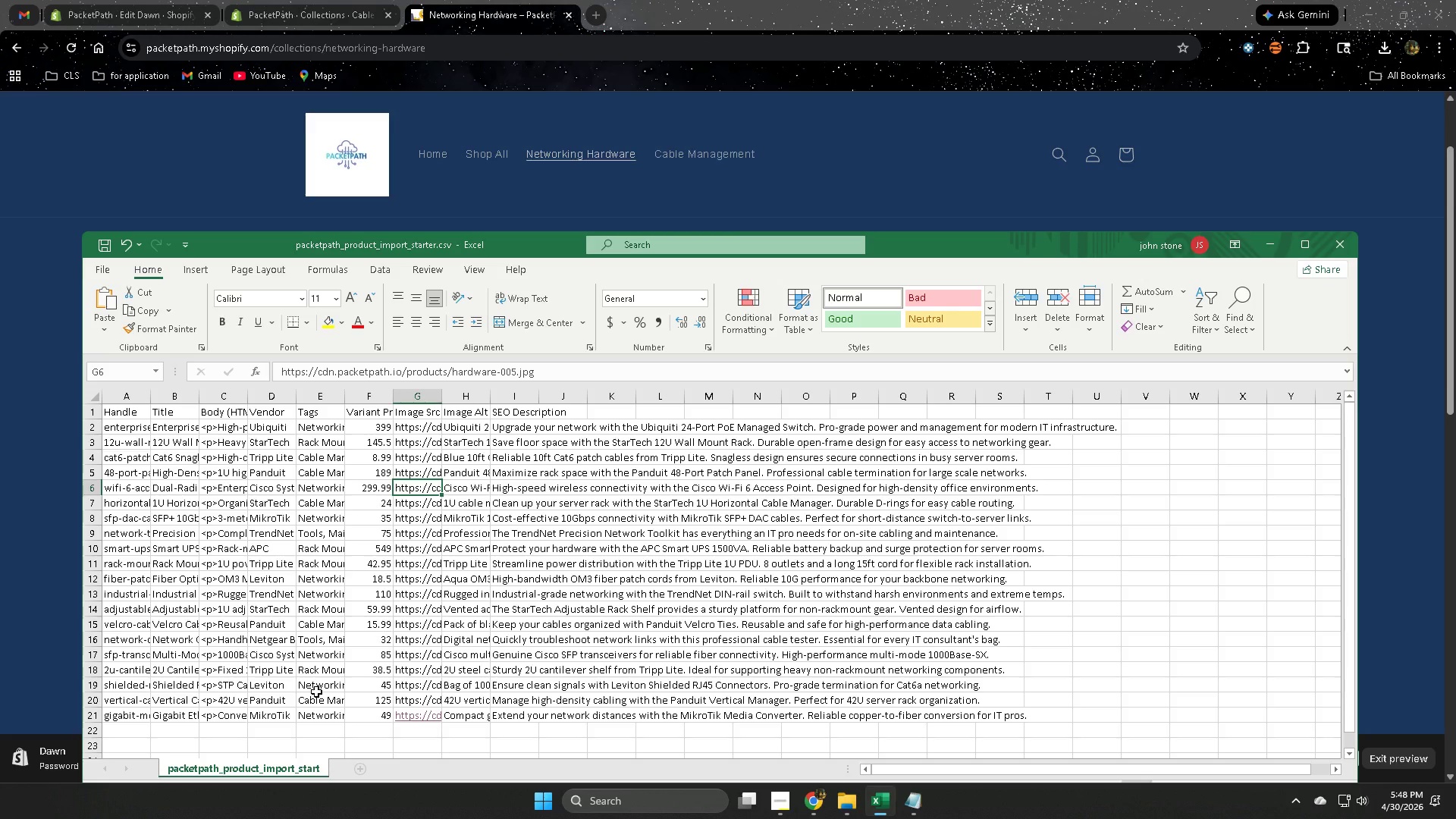 
wait(5.25)
 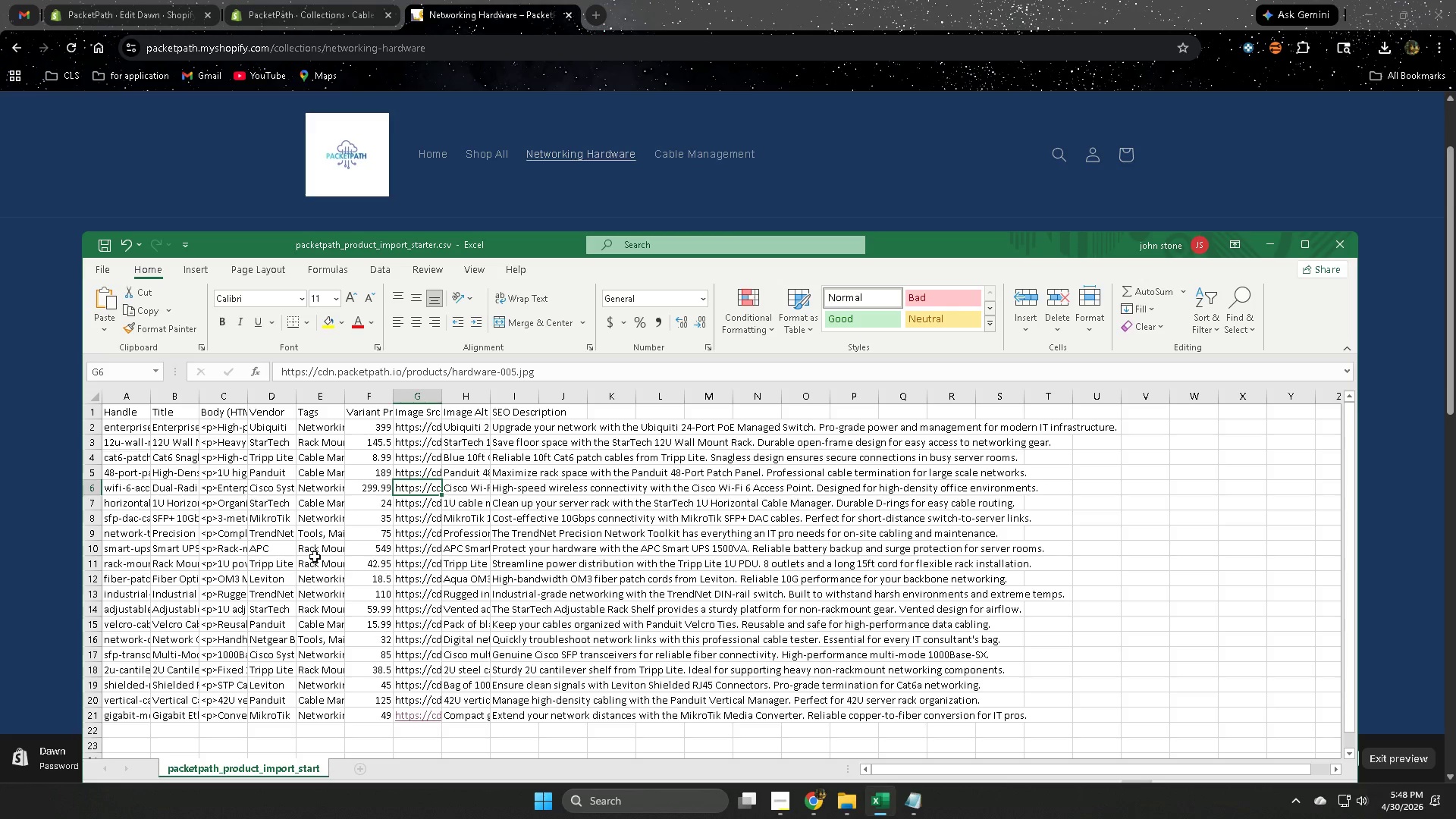 
scroll: coordinate [316, 692], scroll_direction: up, amount: 2.0
 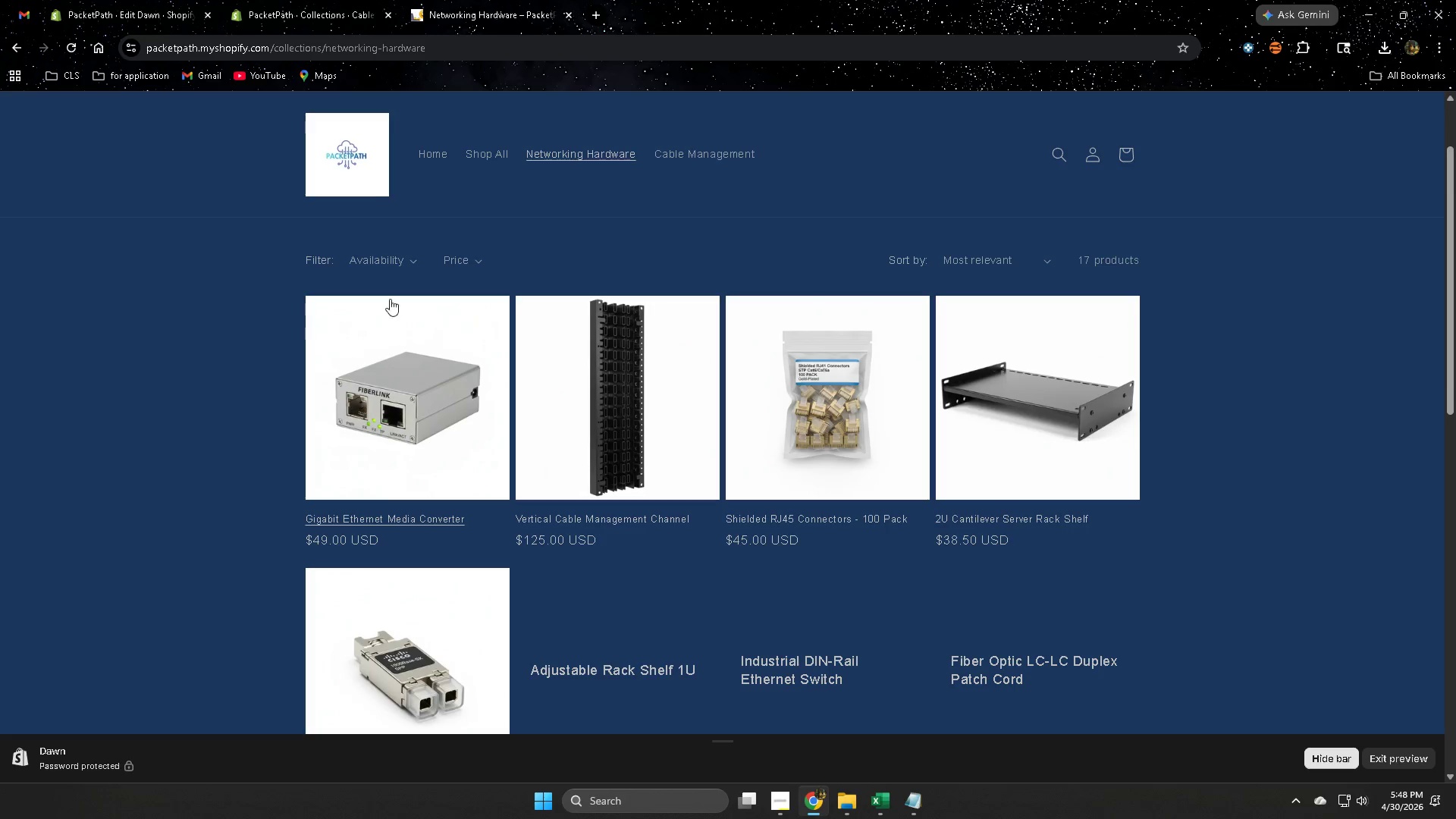 
left_click([304, 16])
 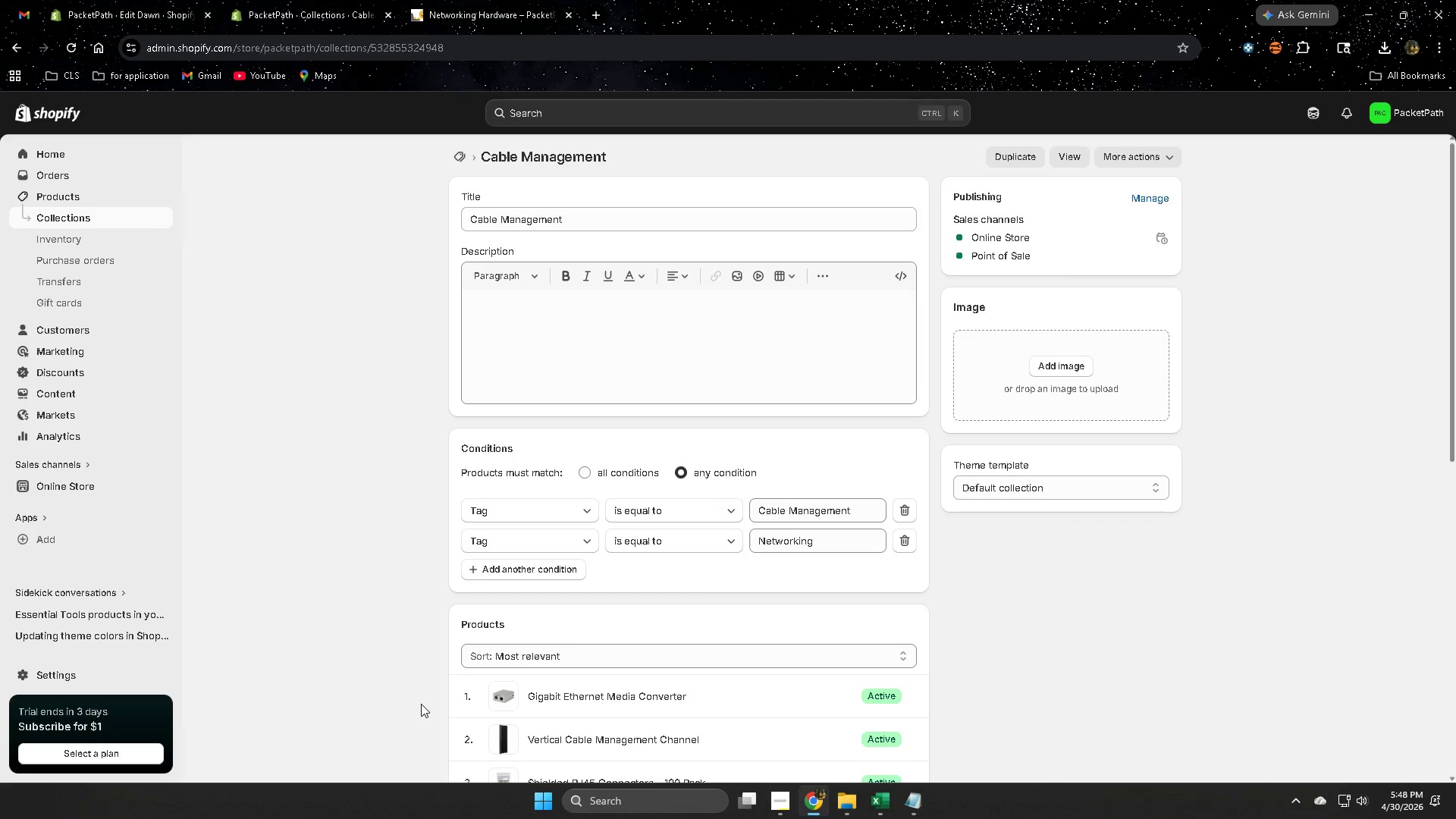 
scroll: coordinate [363, 685], scroll_direction: down, amount: 1.0
 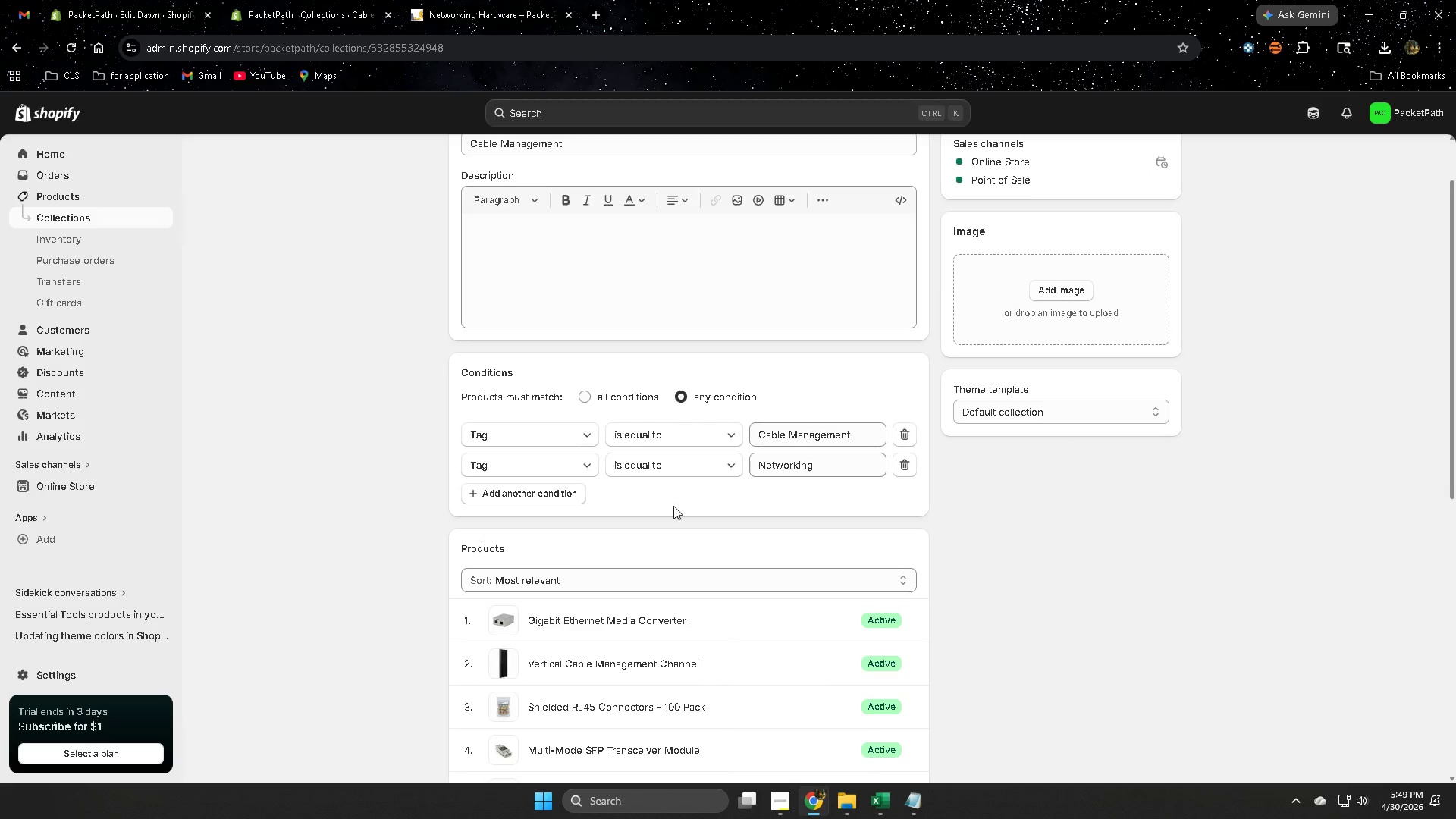 
left_click([570, 495])
 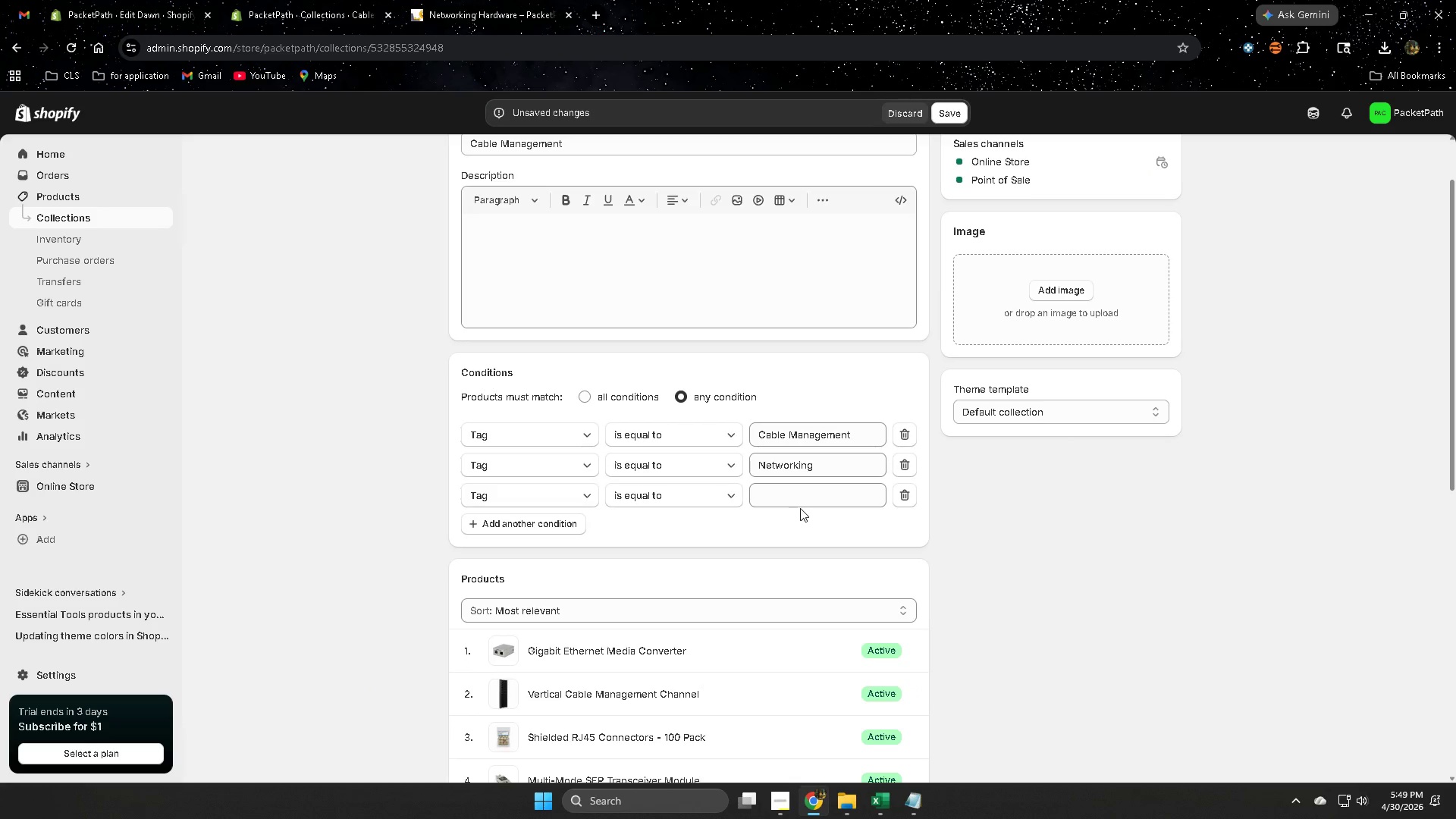 
left_click([805, 490])
 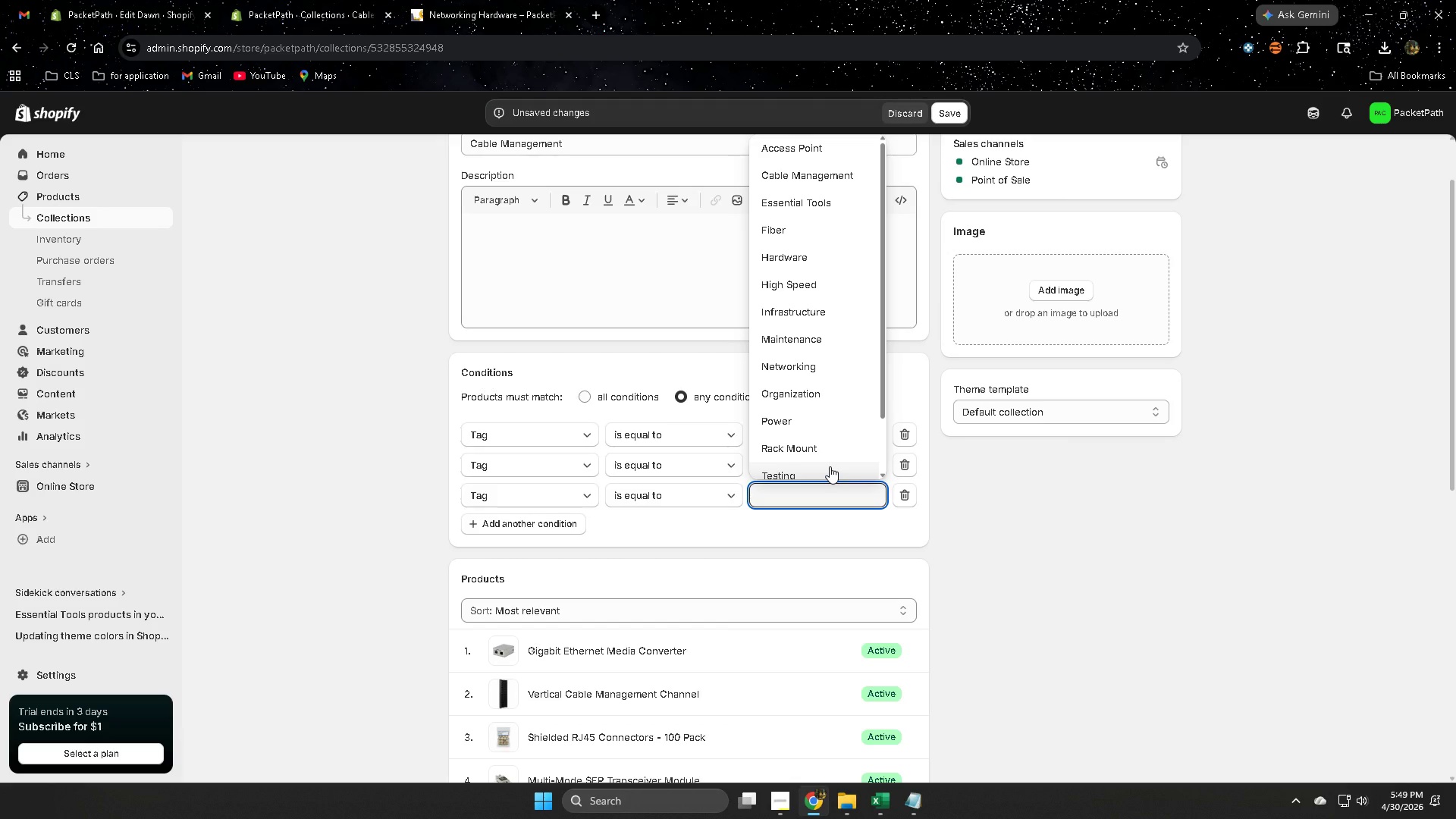 
key(T)
 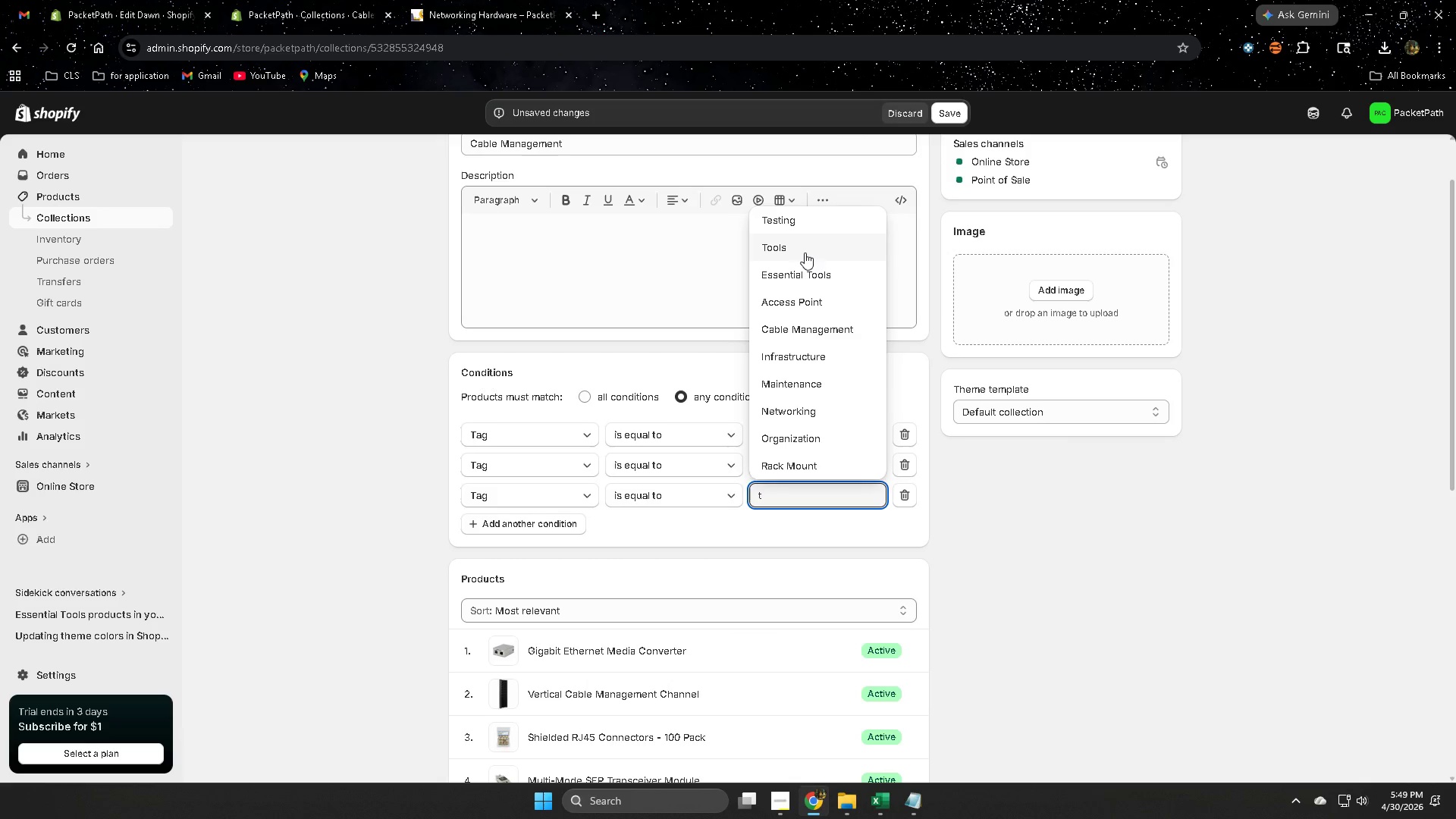 
left_click([805, 248])
 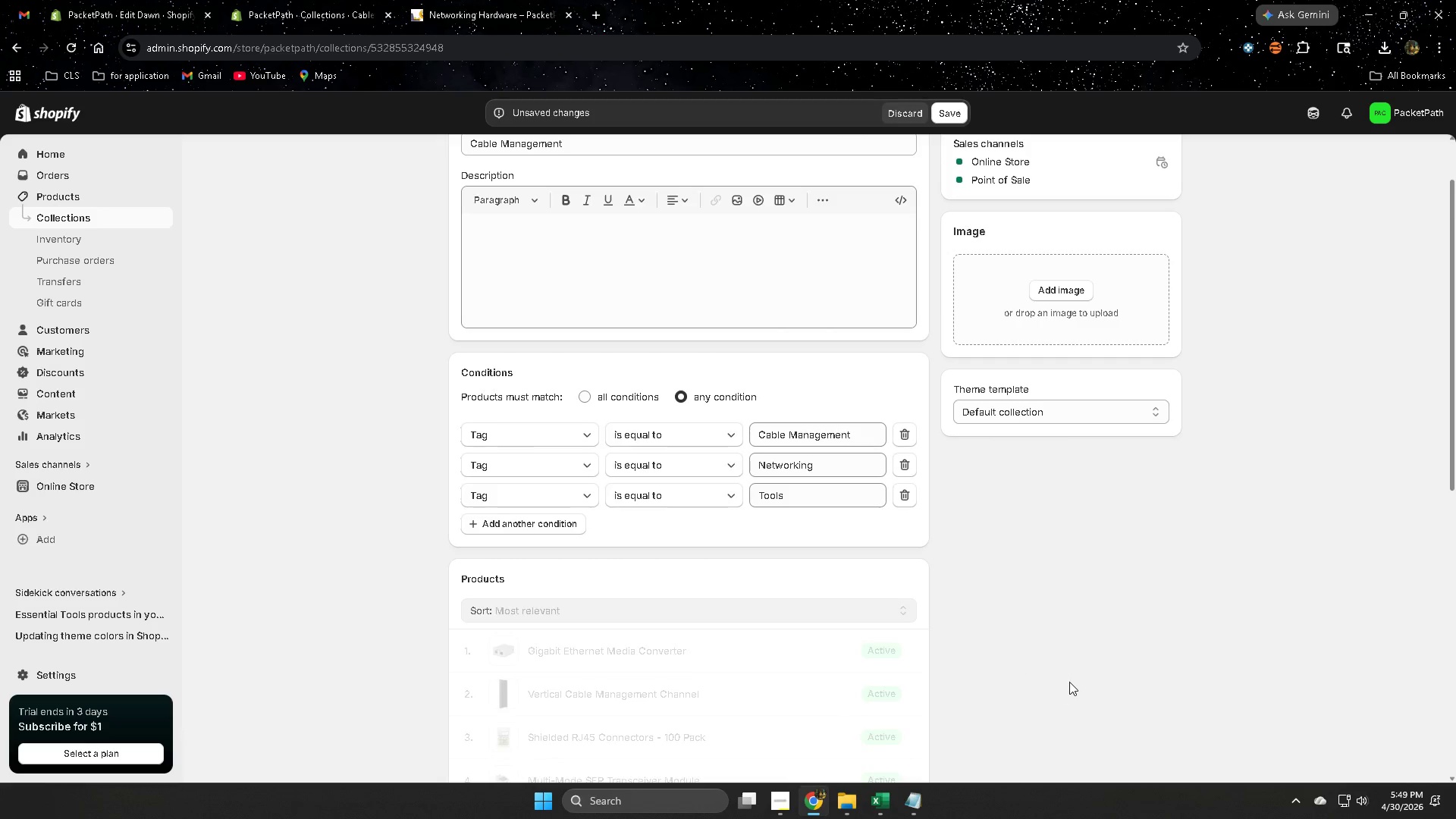 
scroll: coordinate [1069, 681], scroll_direction: down, amount: 7.0
 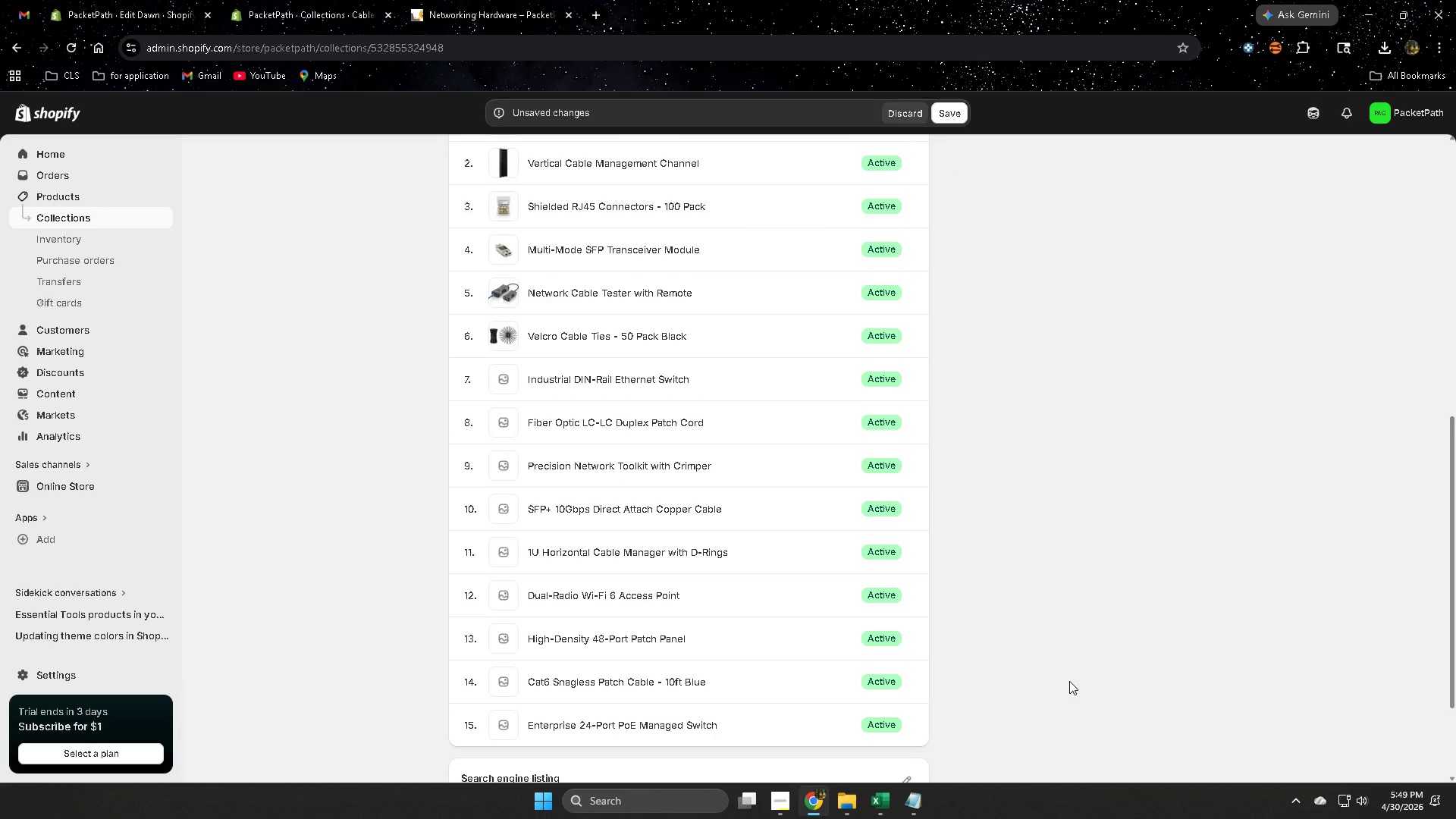 
scroll: coordinate [1048, 672], scroll_direction: up, amount: 4.0
 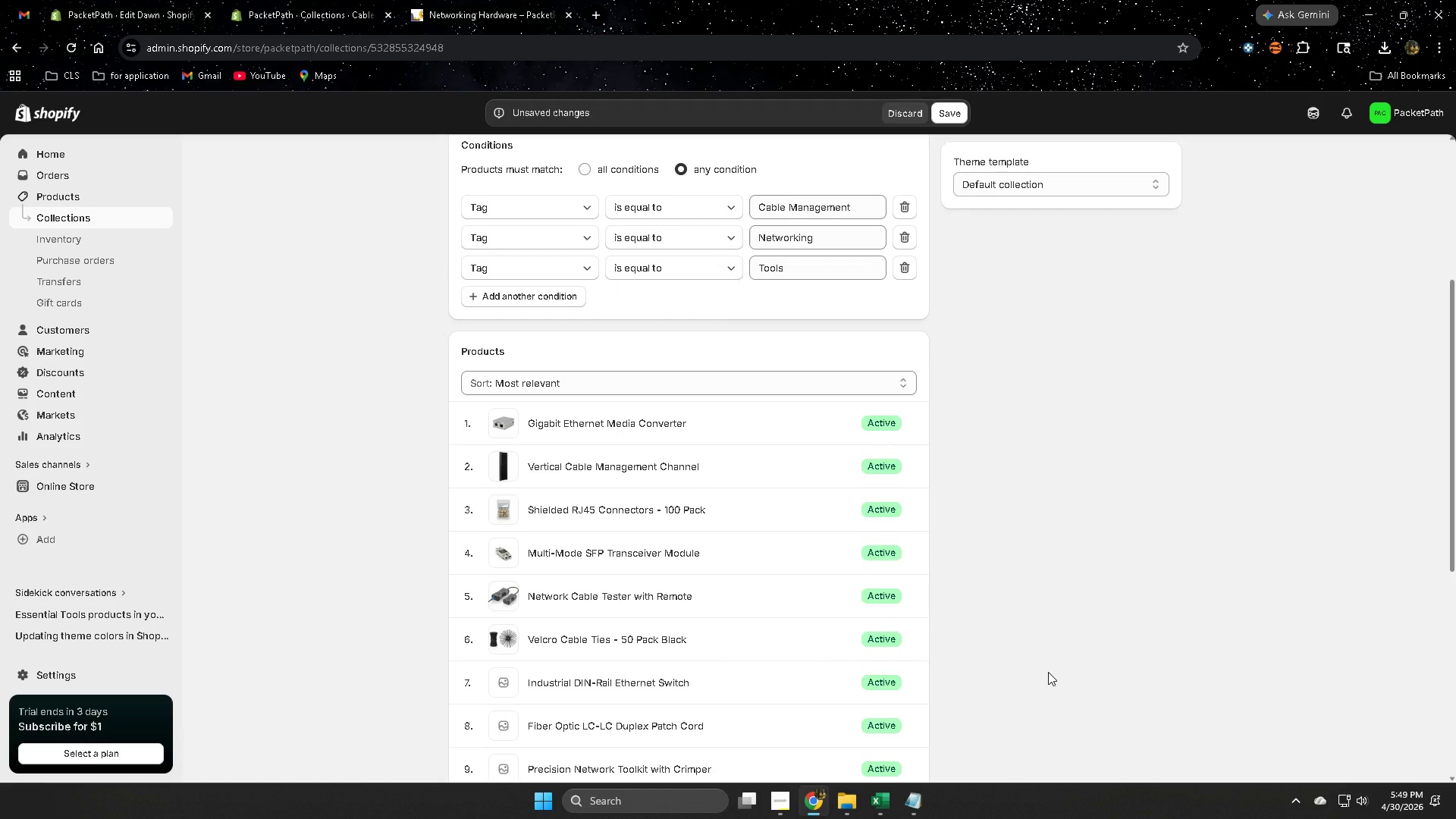 
scroll: coordinate [1048, 672], scroll_direction: down, amount: 2.0
 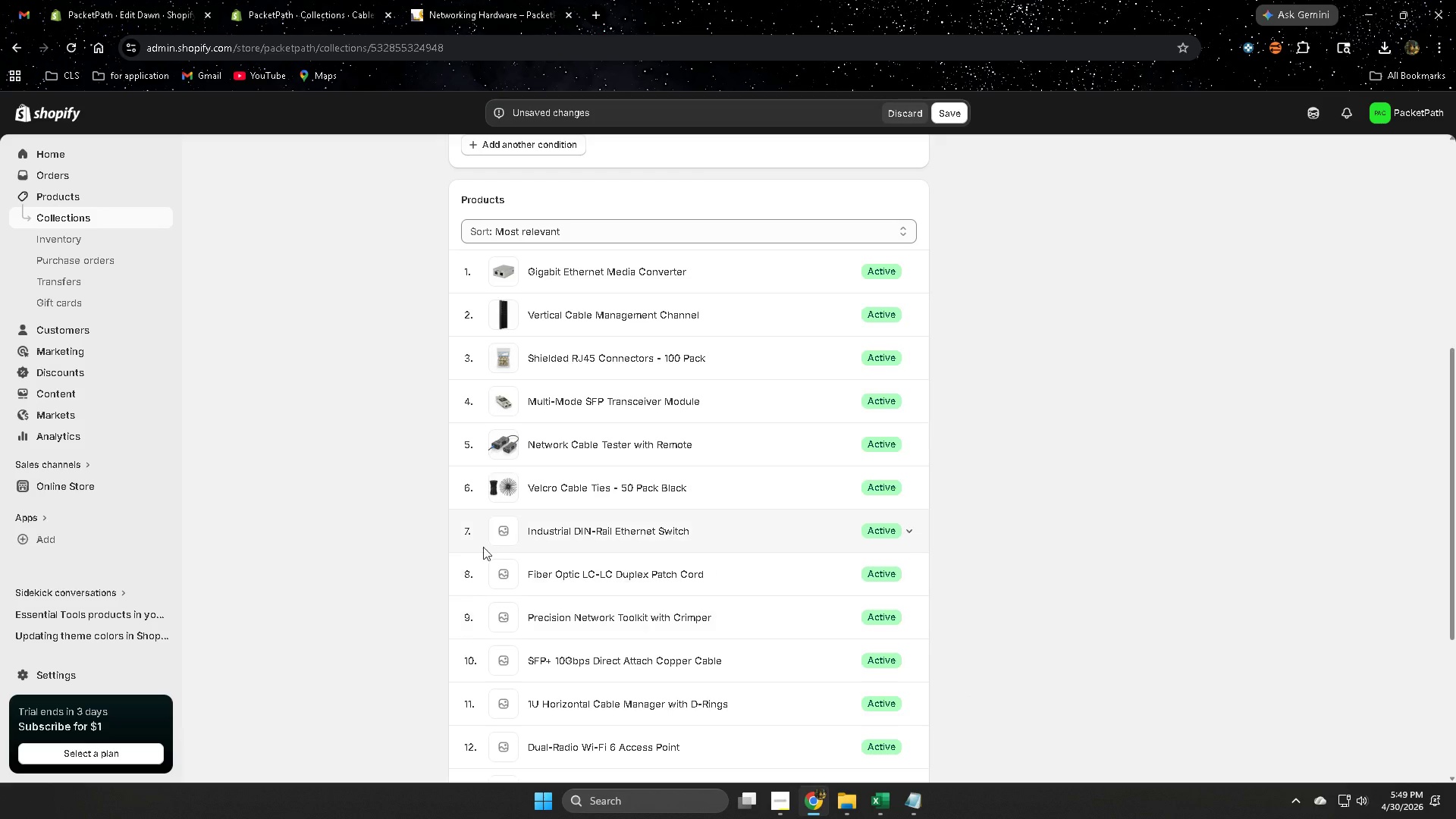 
wait(5.02)
 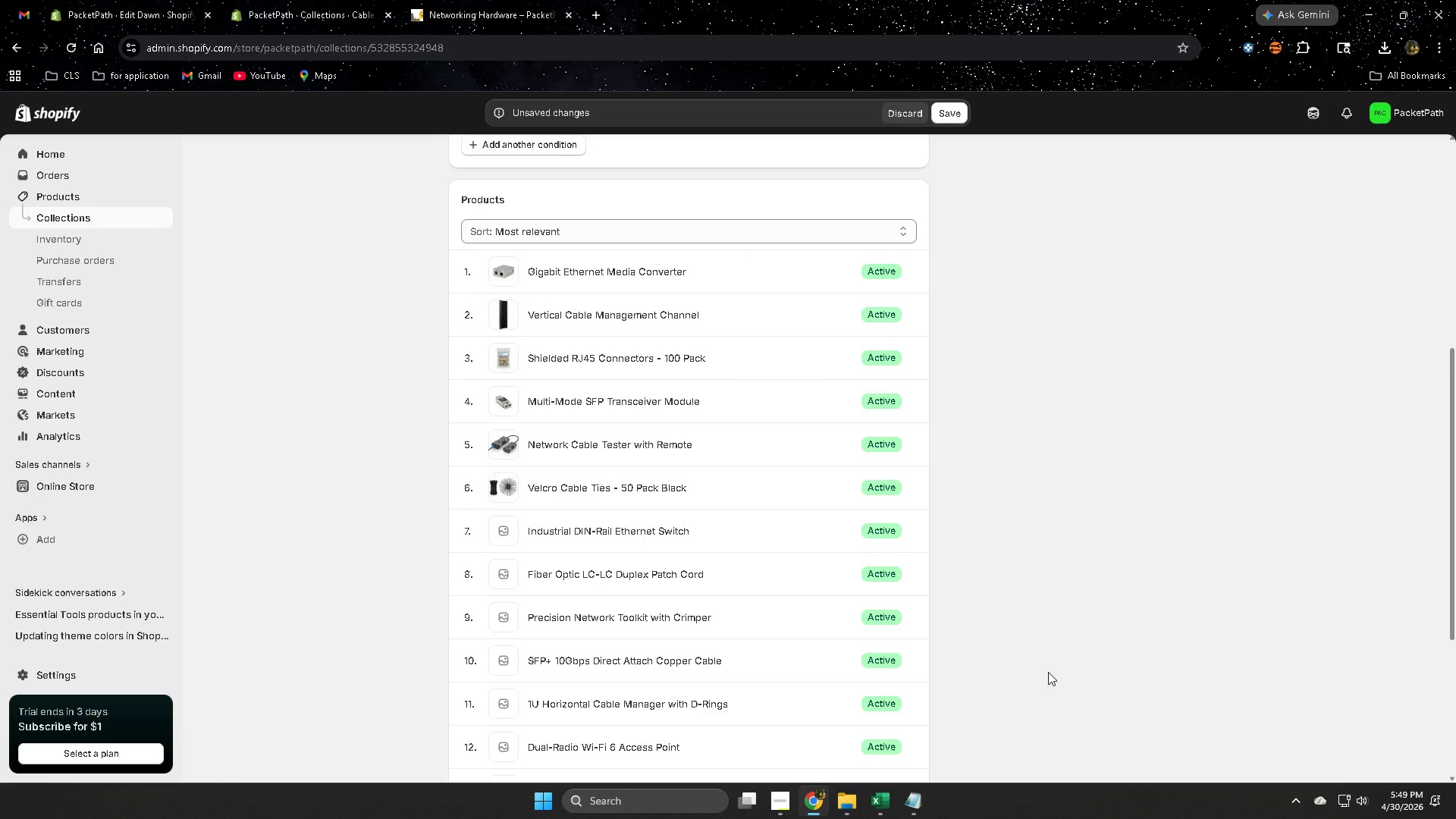 
scroll: coordinate [1012, 682], scroll_direction: none, amount: 0.0
 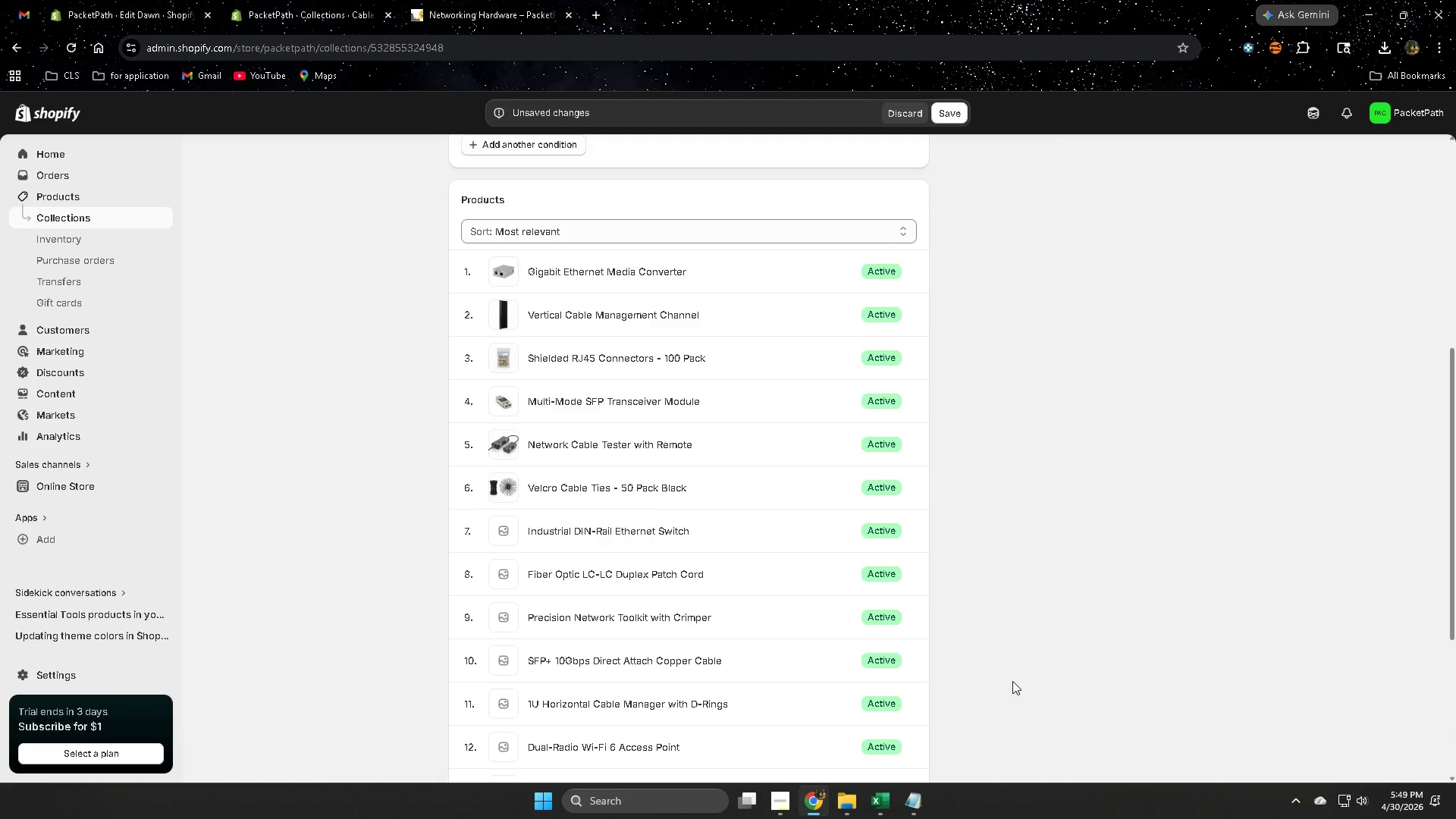 
scroll: coordinate [1012, 679], scroll_direction: up, amount: 8.0
 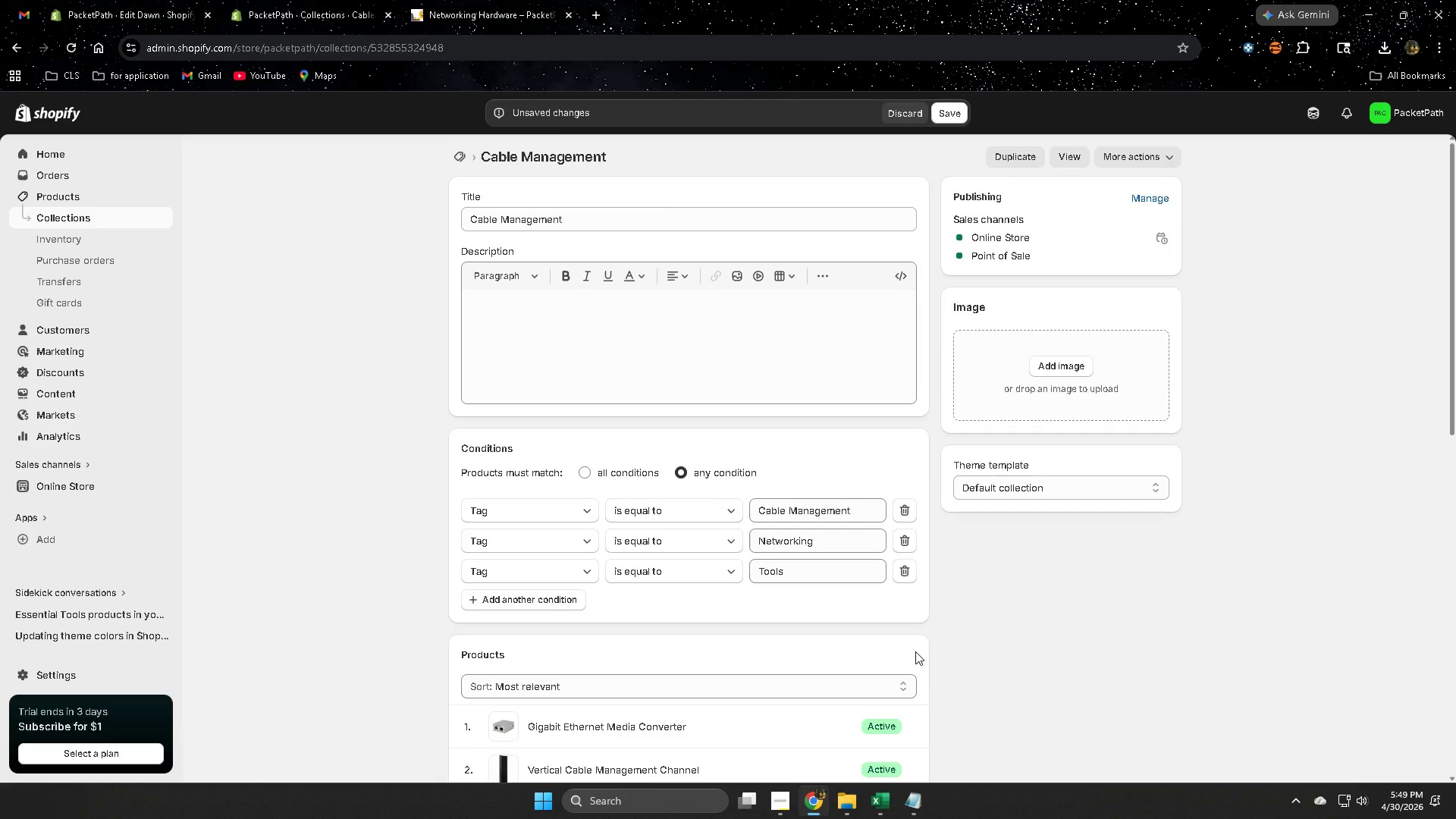 
scroll: coordinate [915, 651], scroll_direction: down, amount: 3.0
 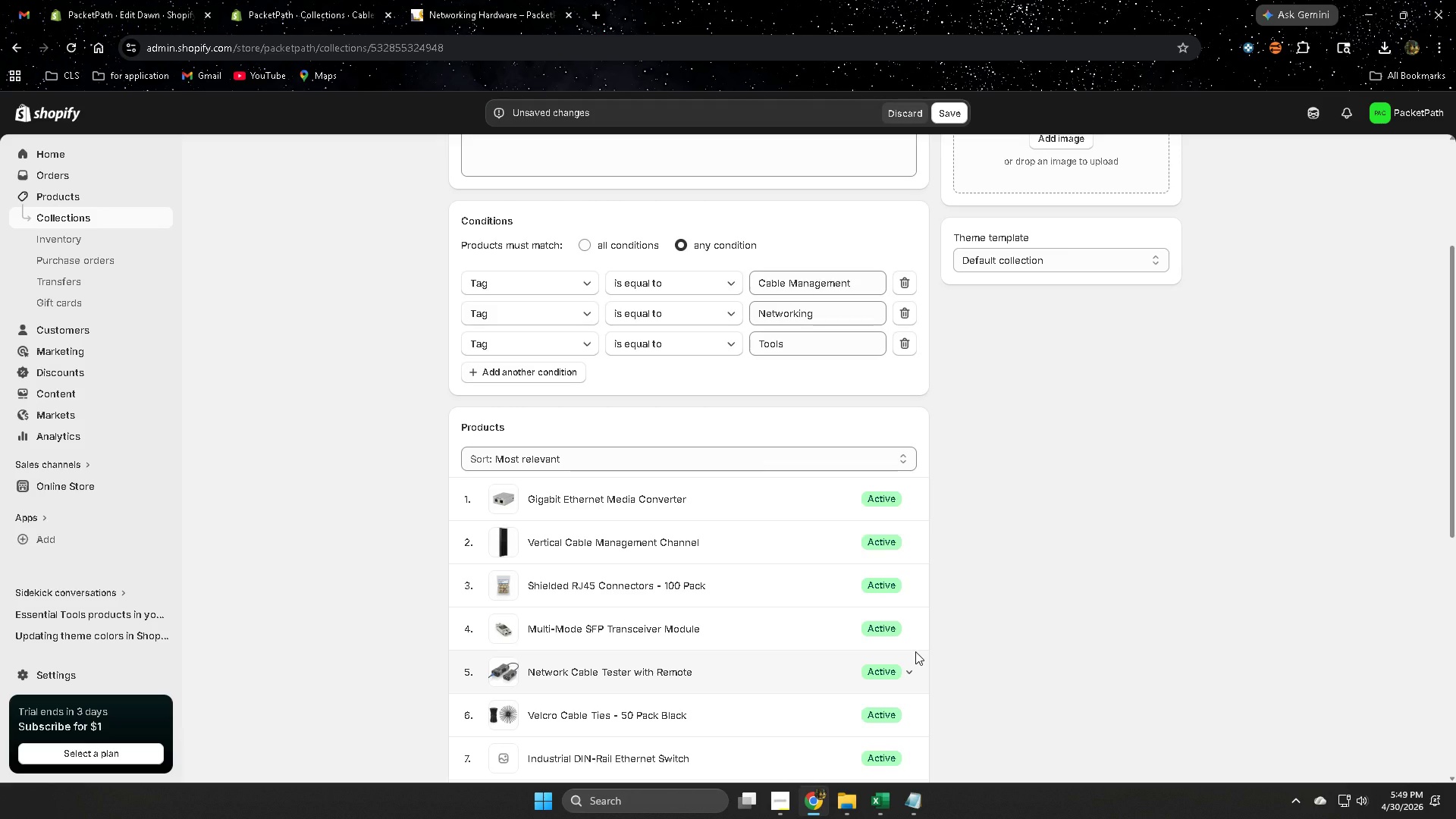 
scroll: coordinate [915, 650], scroll_direction: up, amount: 2.0
 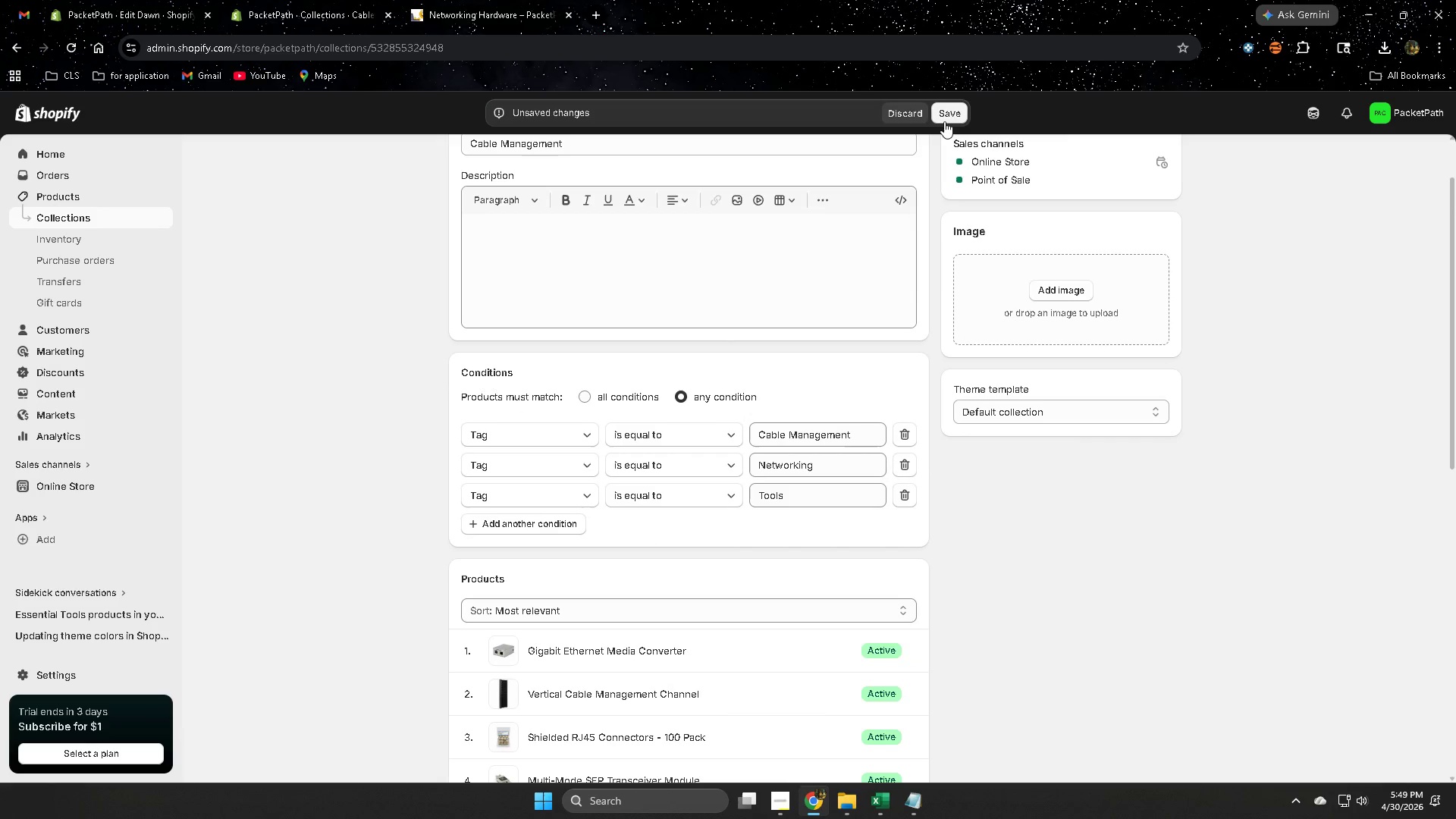 
left_click([949, 113])
 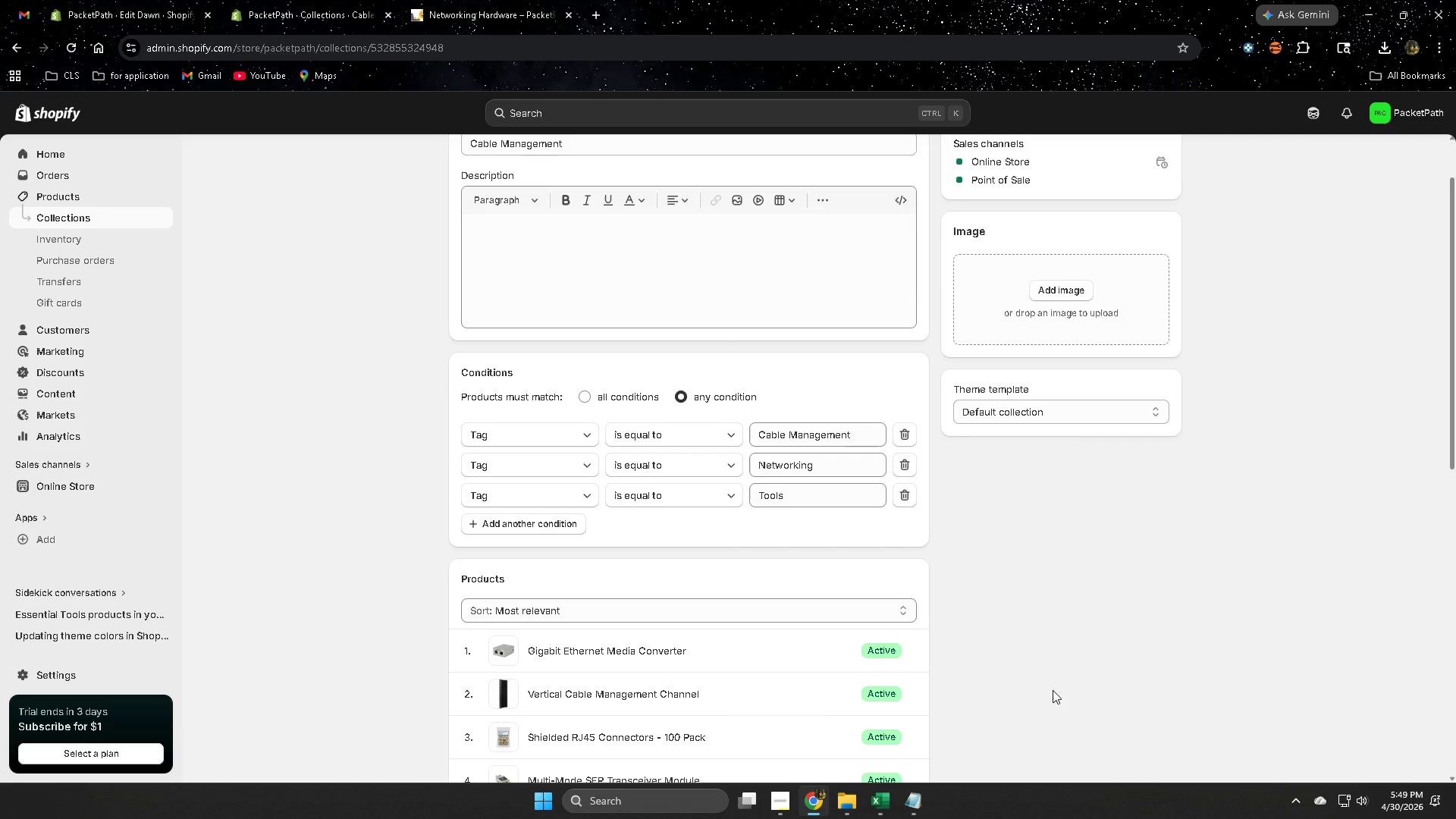 
scroll: coordinate [1053, 690], scroll_direction: down, amount: 4.0
 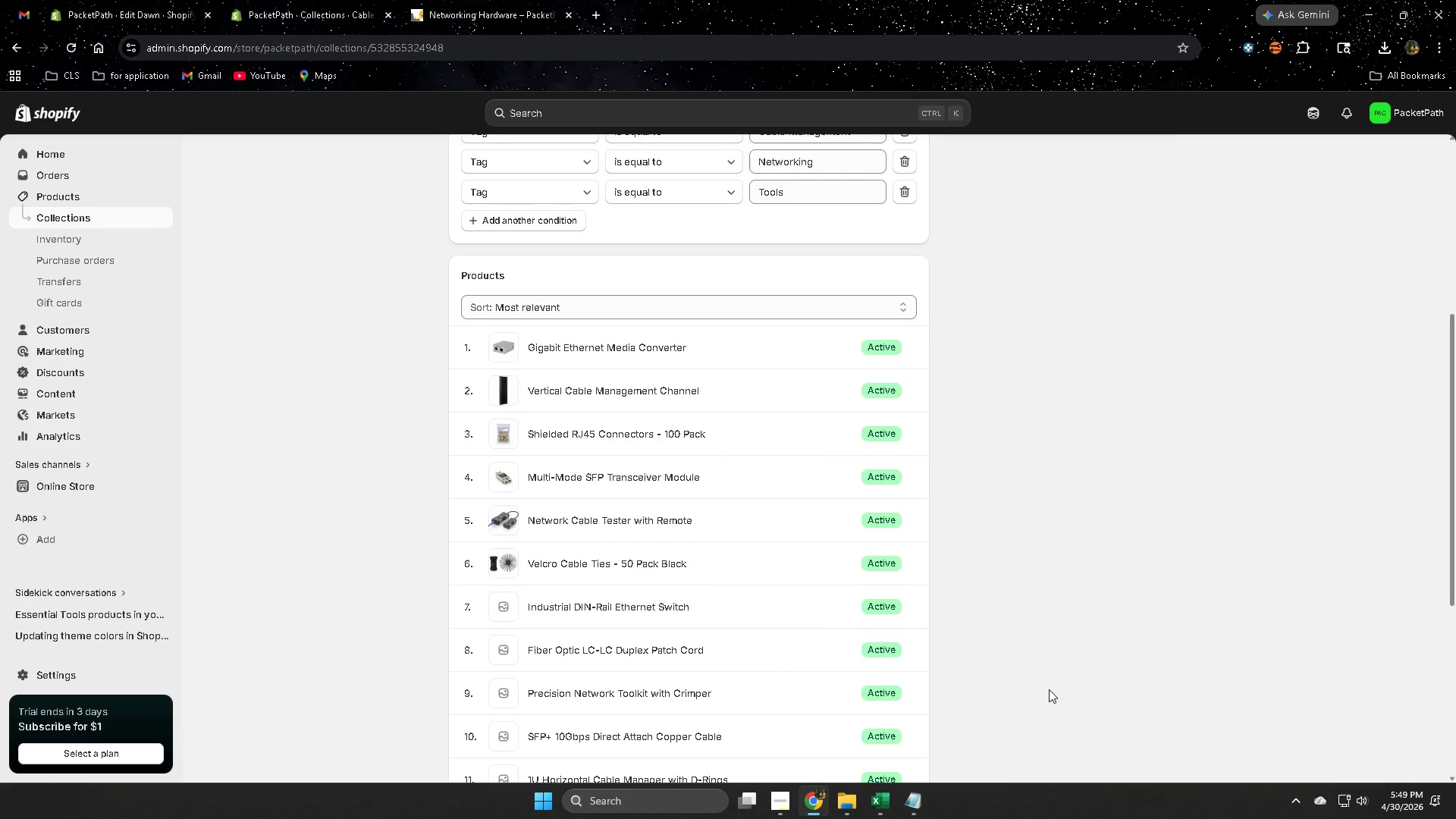 
scroll: coordinate [662, 598], scroll_direction: up, amount: 1.0
 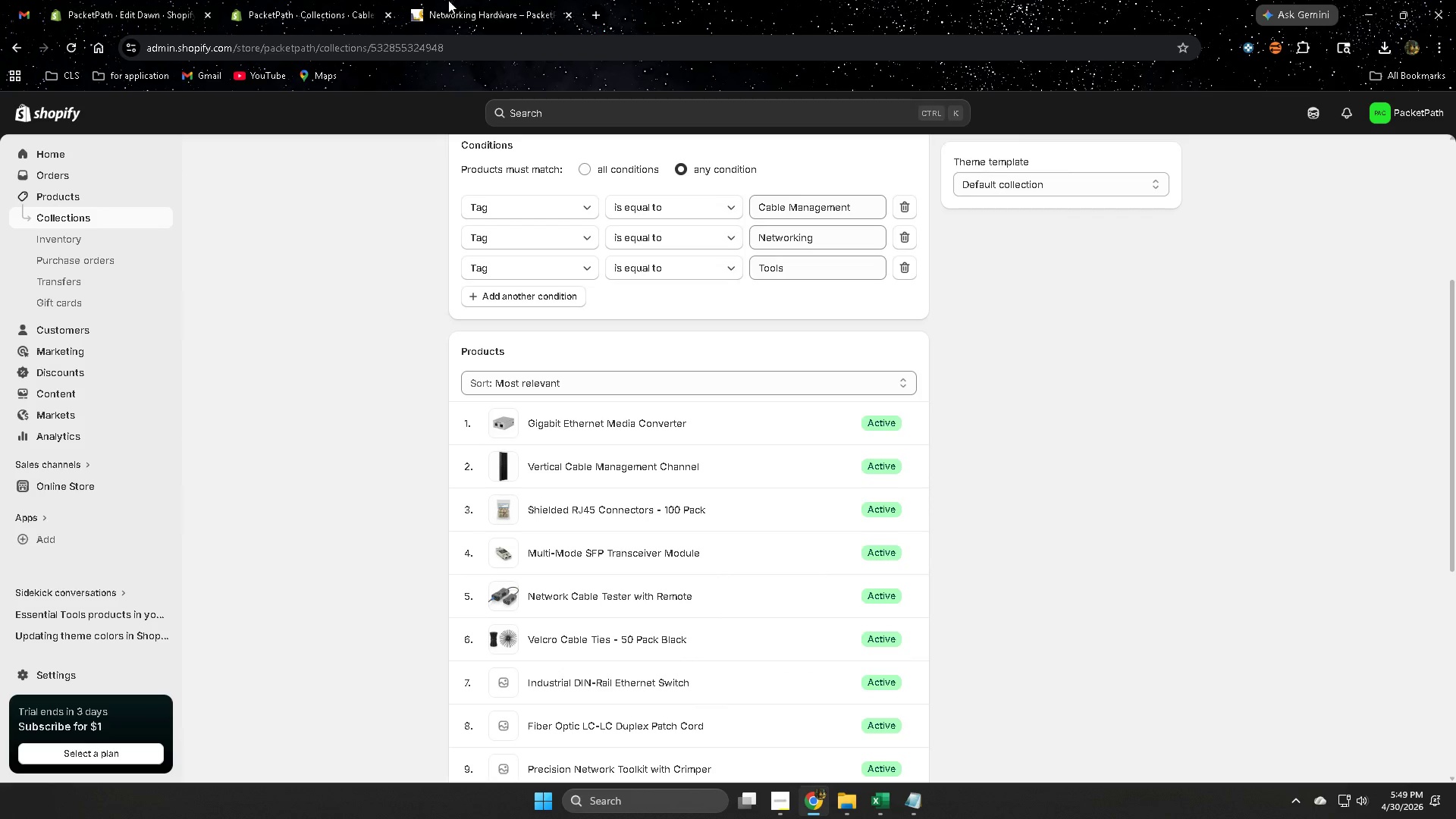 
left_click([467, 0])
 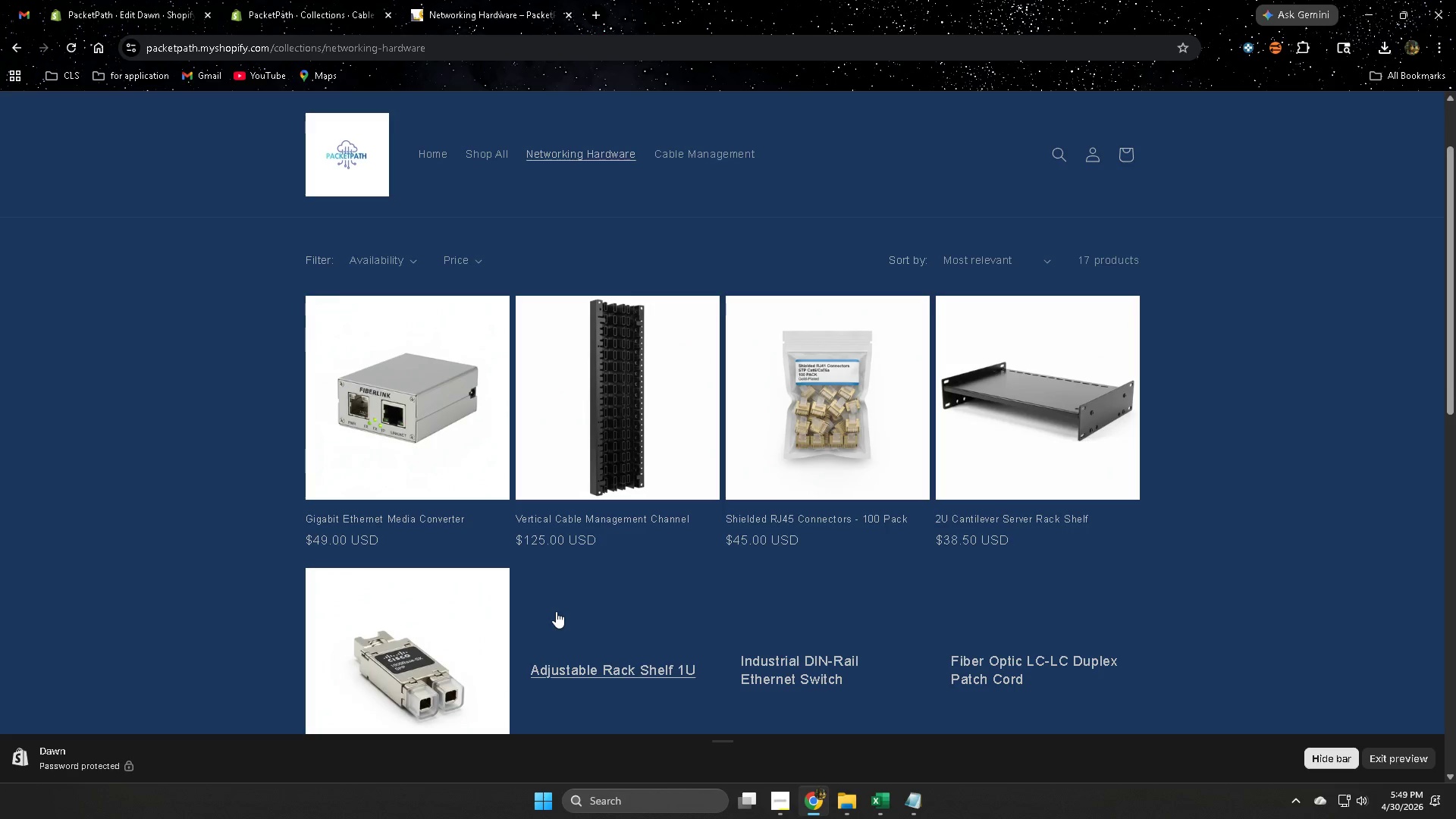 
scroll: coordinate [620, 632], scroll_direction: down, amount: 2.0
 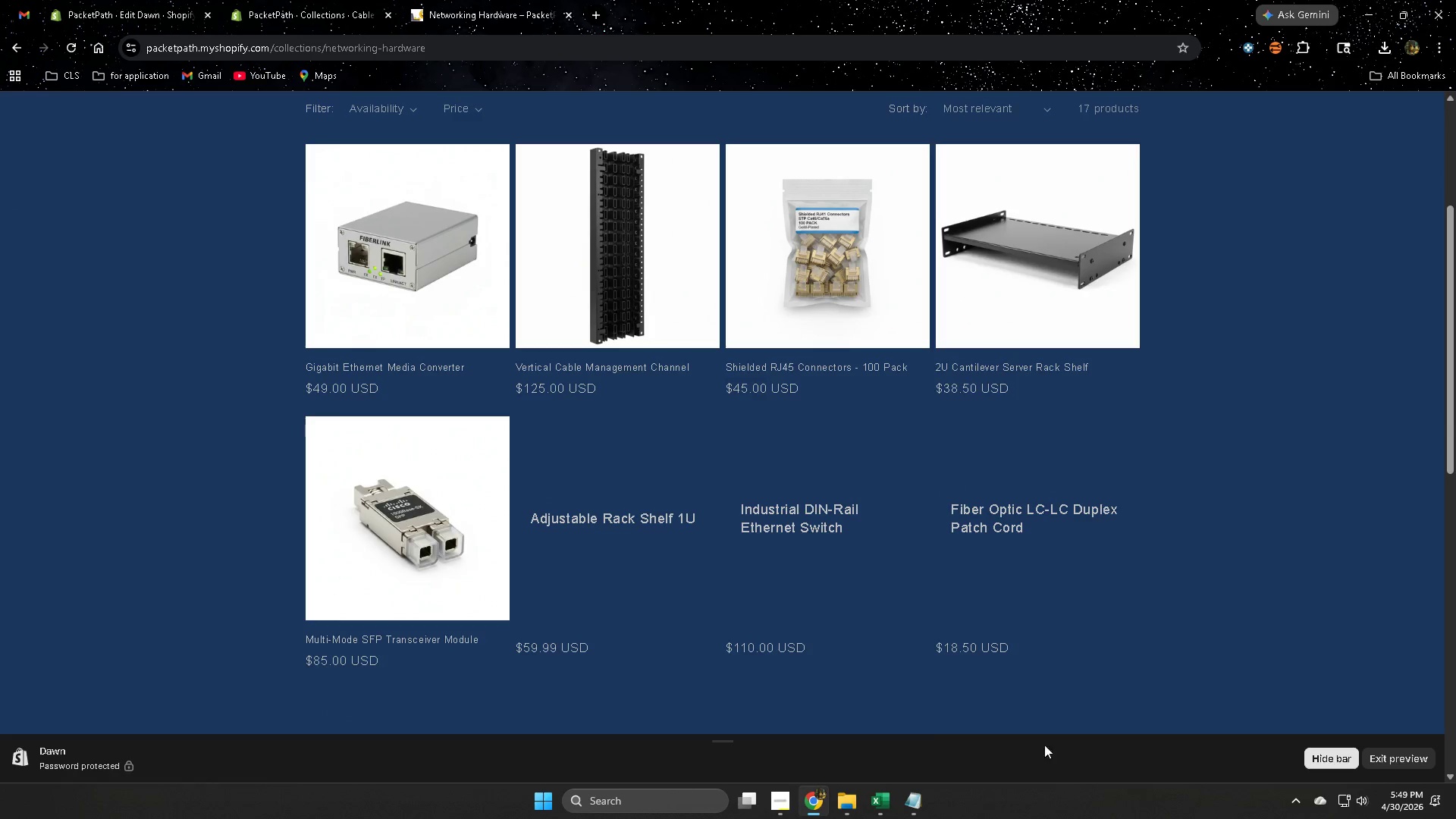 
scroll: coordinate [927, 708], scroll_direction: up, amount: 1.0
 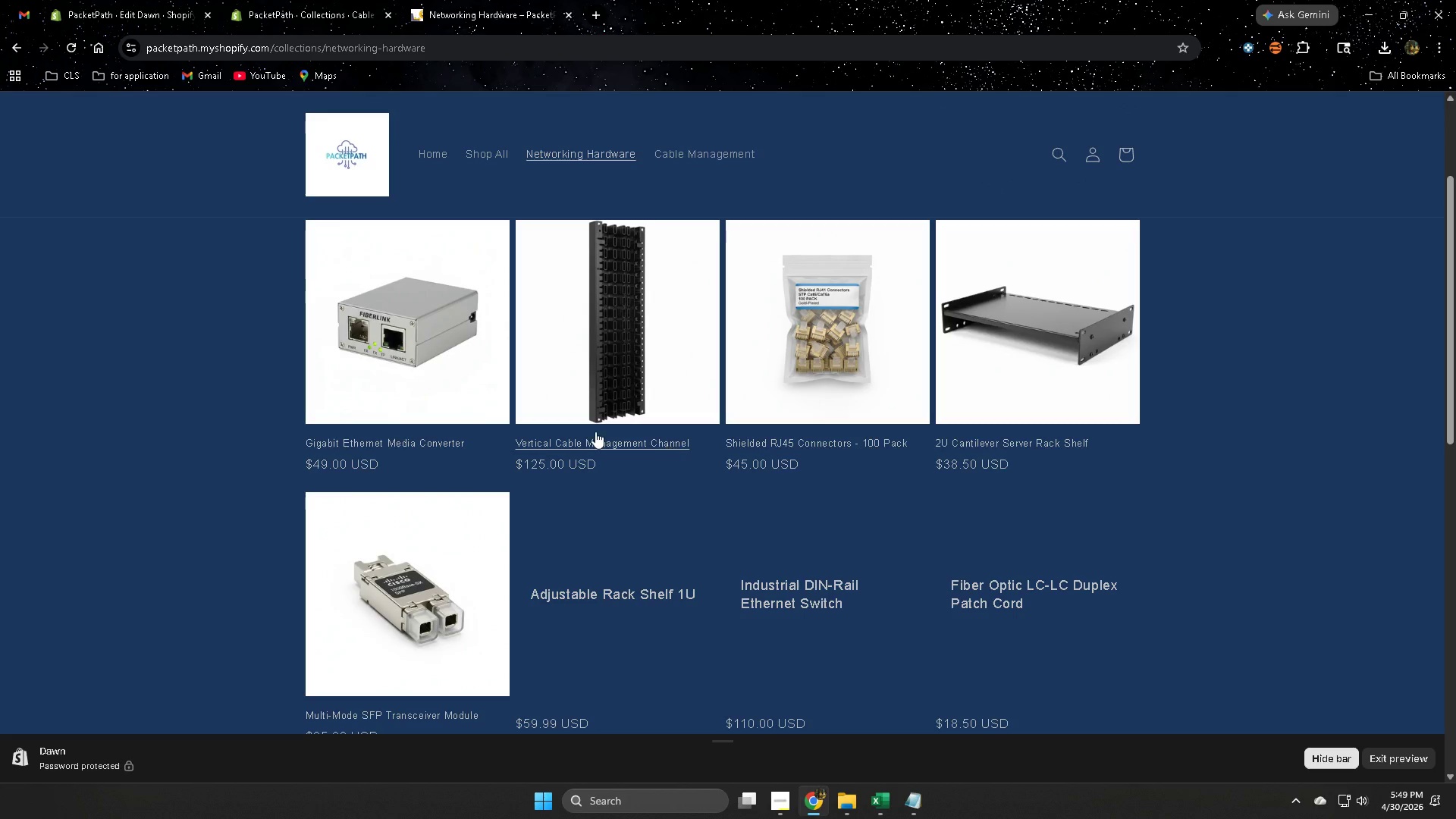 
scroll: coordinate [609, 639], scroll_direction: none, amount: 0.0
 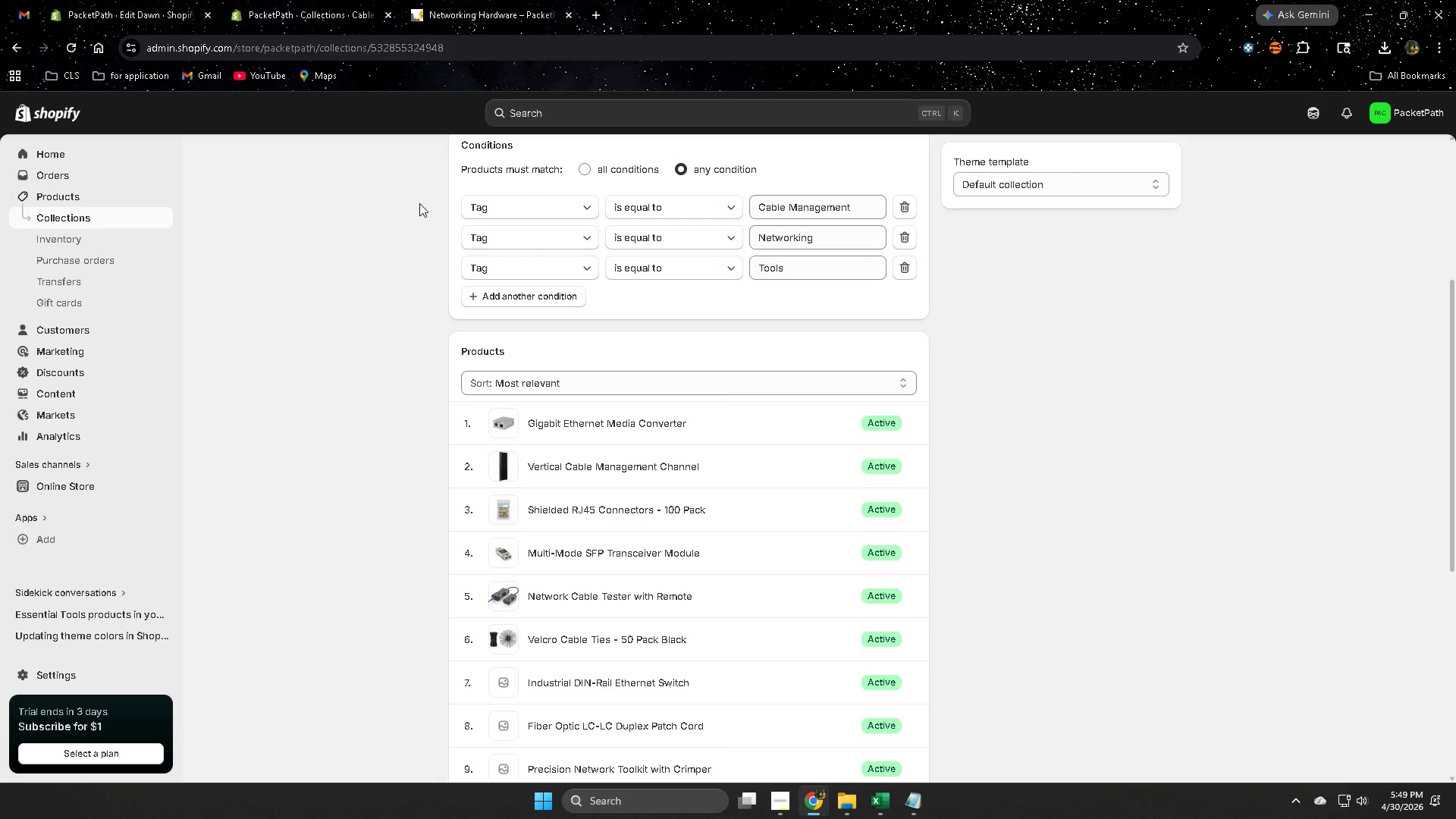 
scroll: coordinate [554, 641], scroll_direction: down, amount: 1.0
 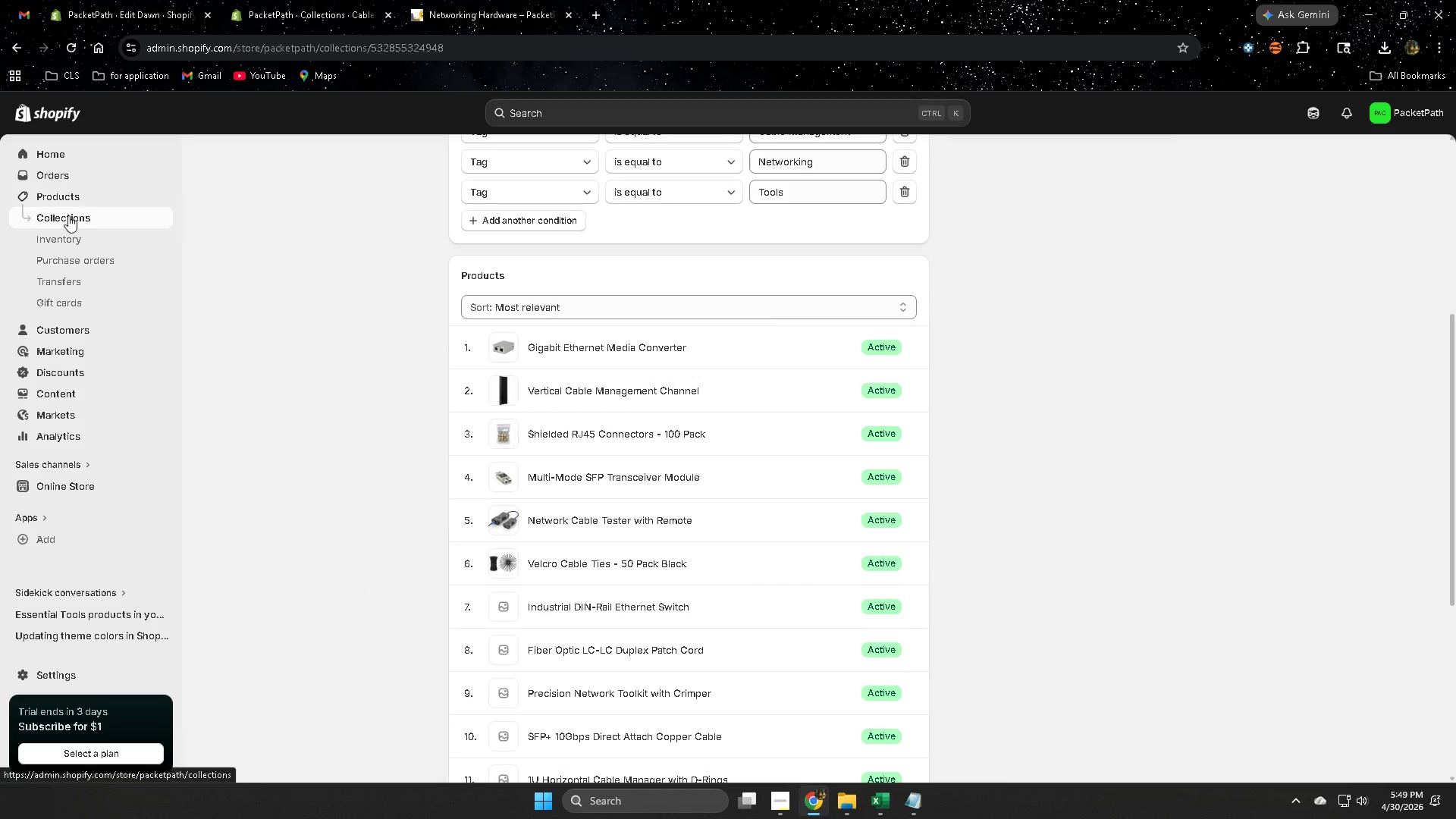 
left_click([67, 215])
 